 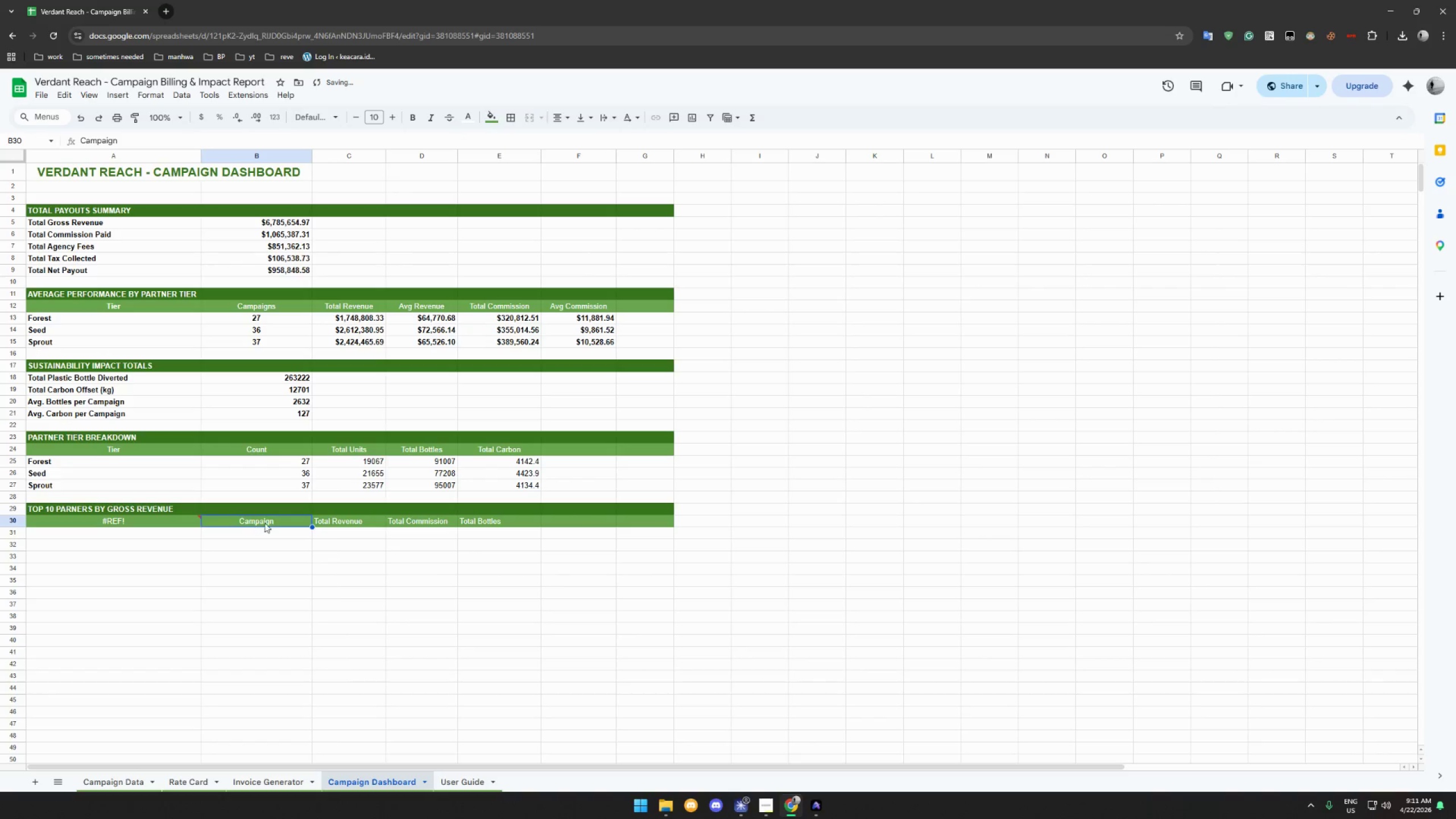 
left_click([163, 519])
 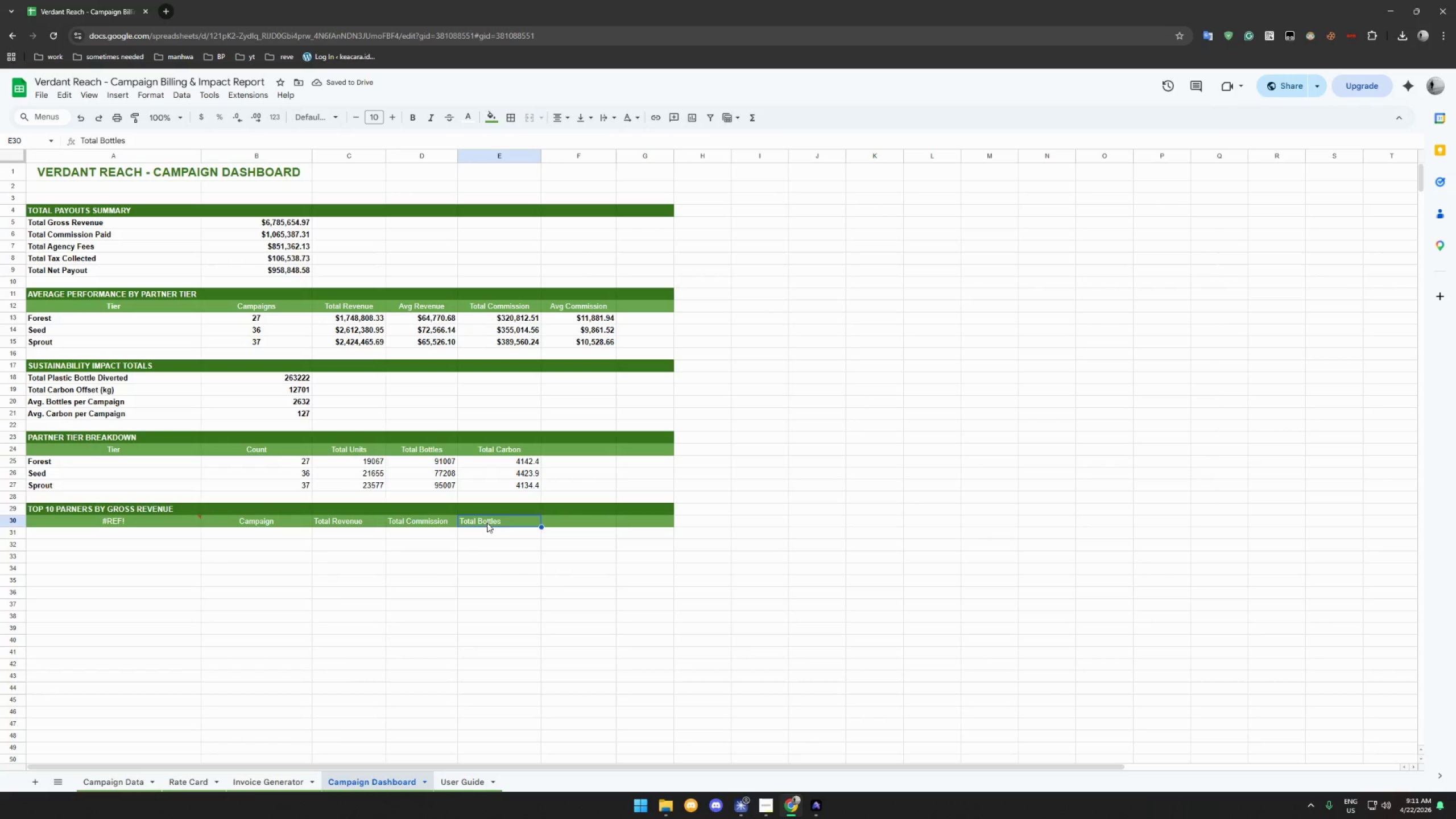 
left_click_drag(start_coordinate=[504, 522], to_coordinate=[246, 519])
 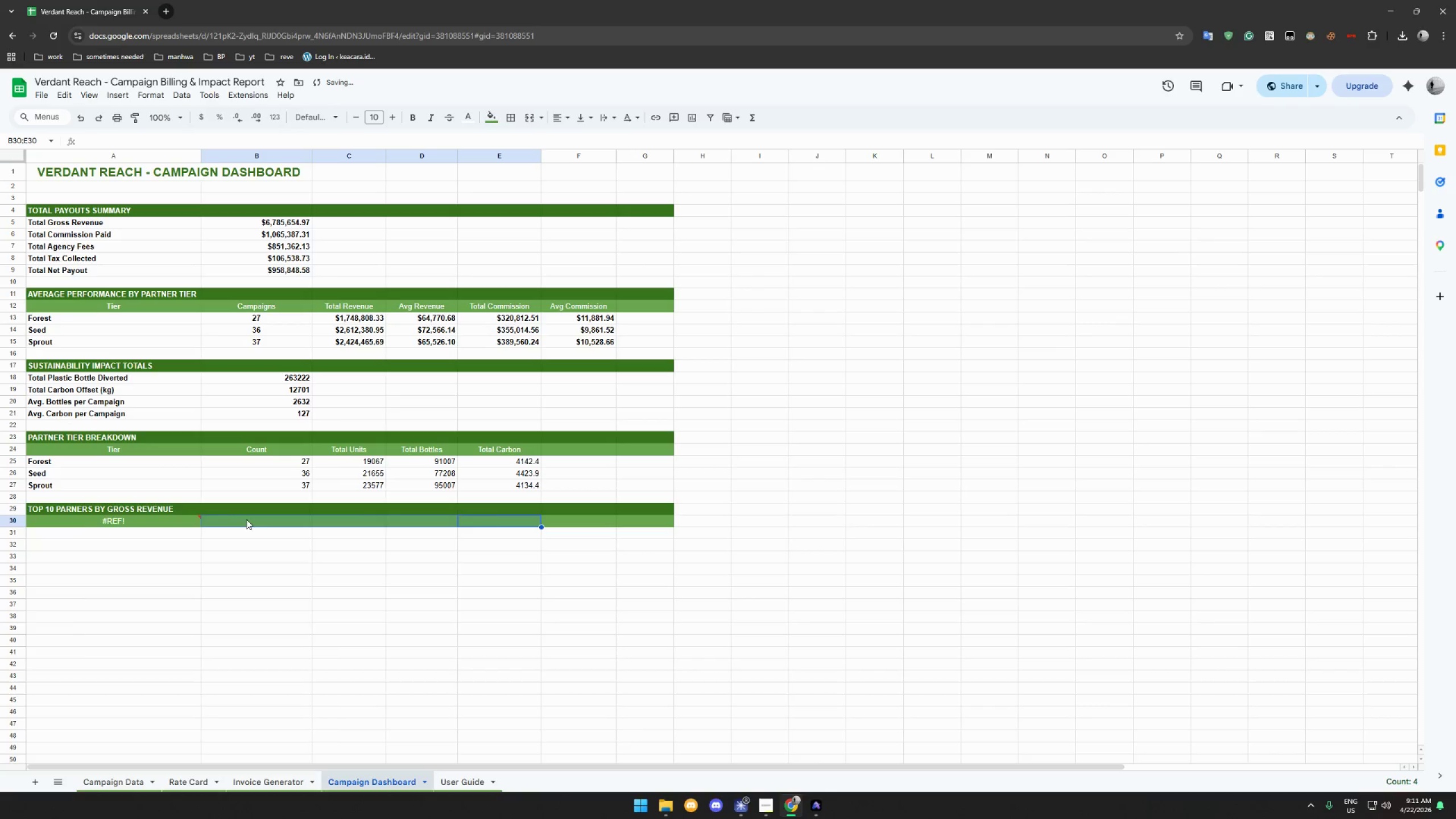 
key(Backspace)
 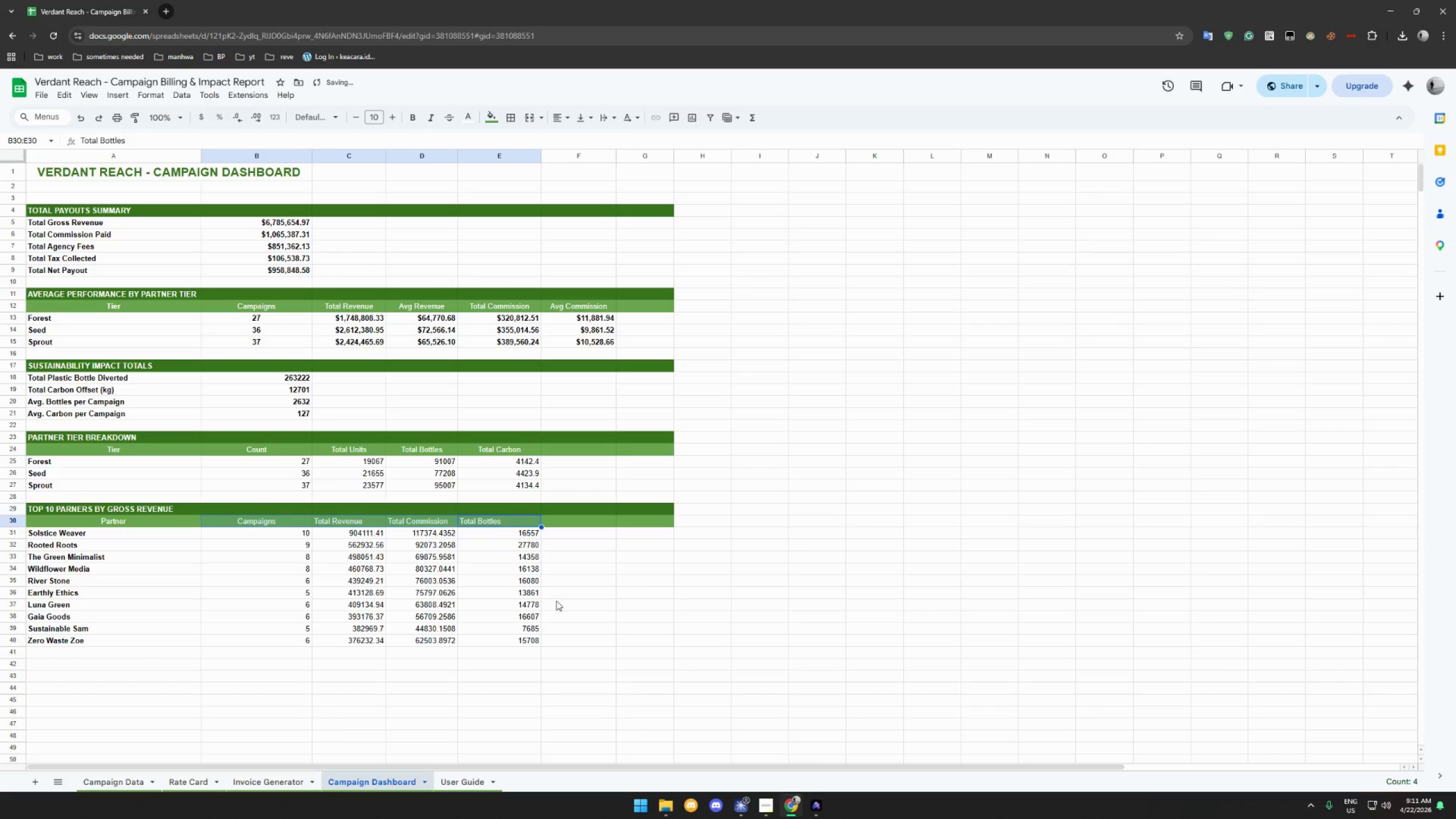 
left_click([560, 601])
 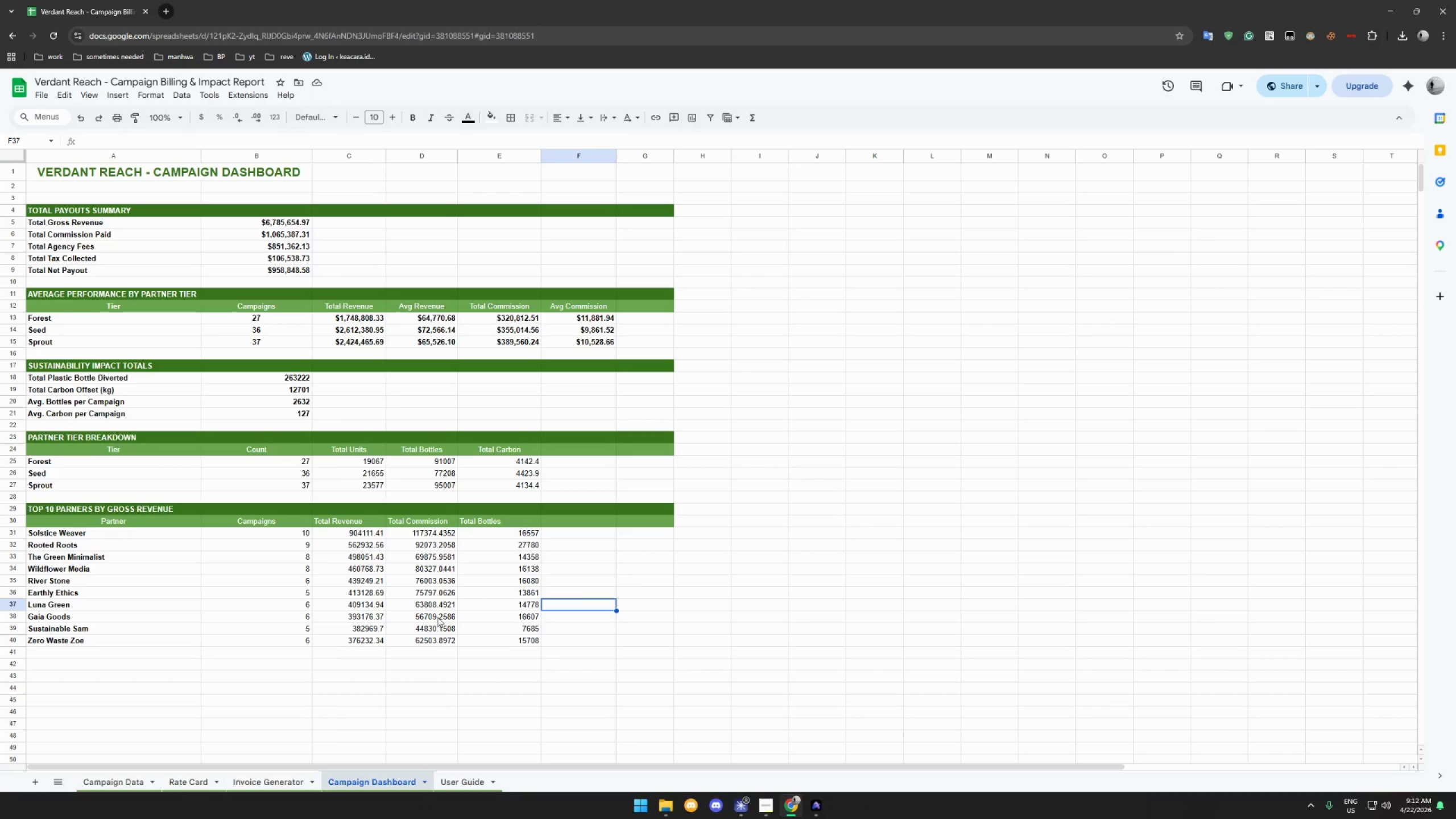 
wait(6.58)
 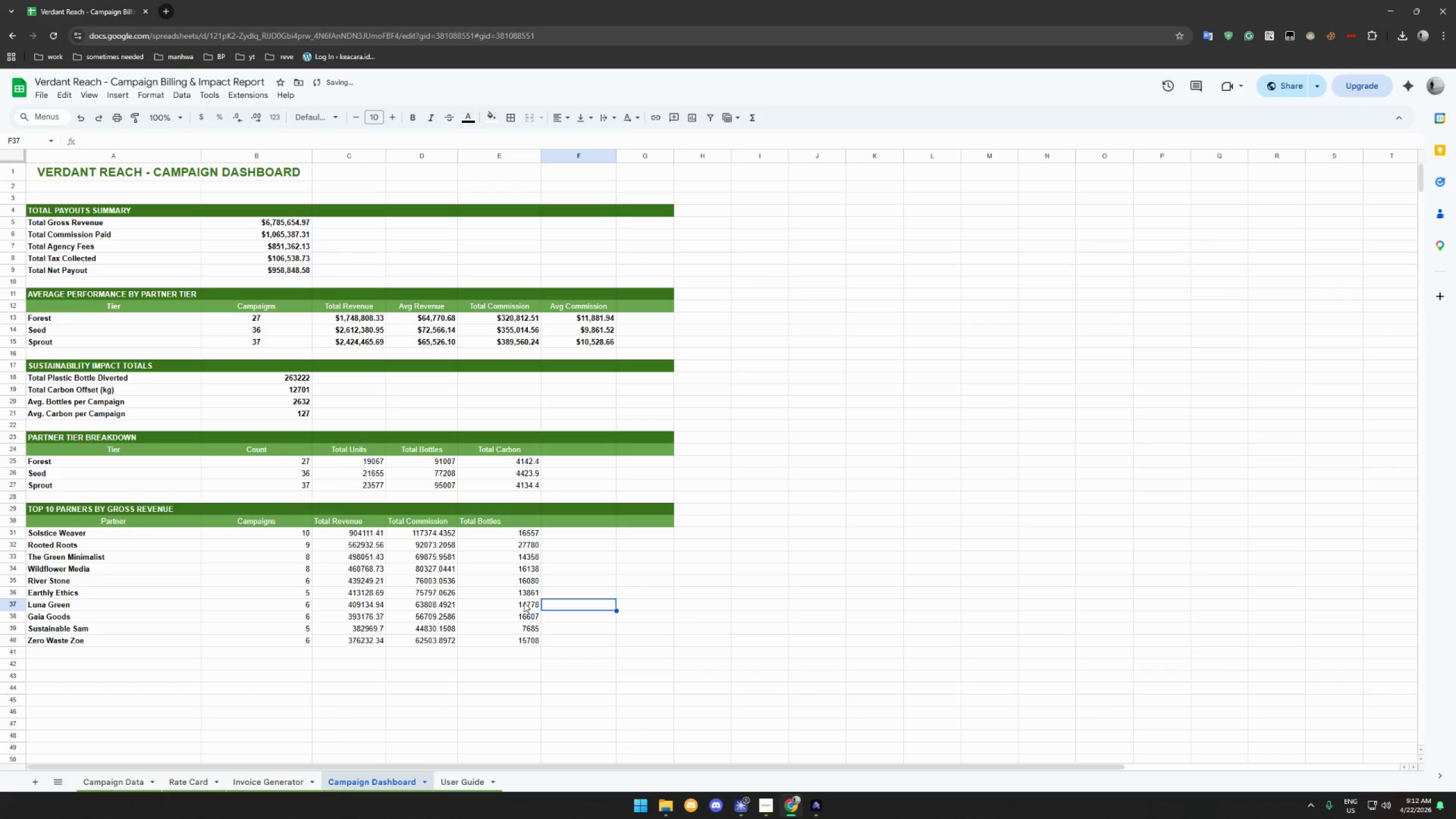 
left_click_drag(start_coordinate=[374, 639], to_coordinate=[374, 536])
 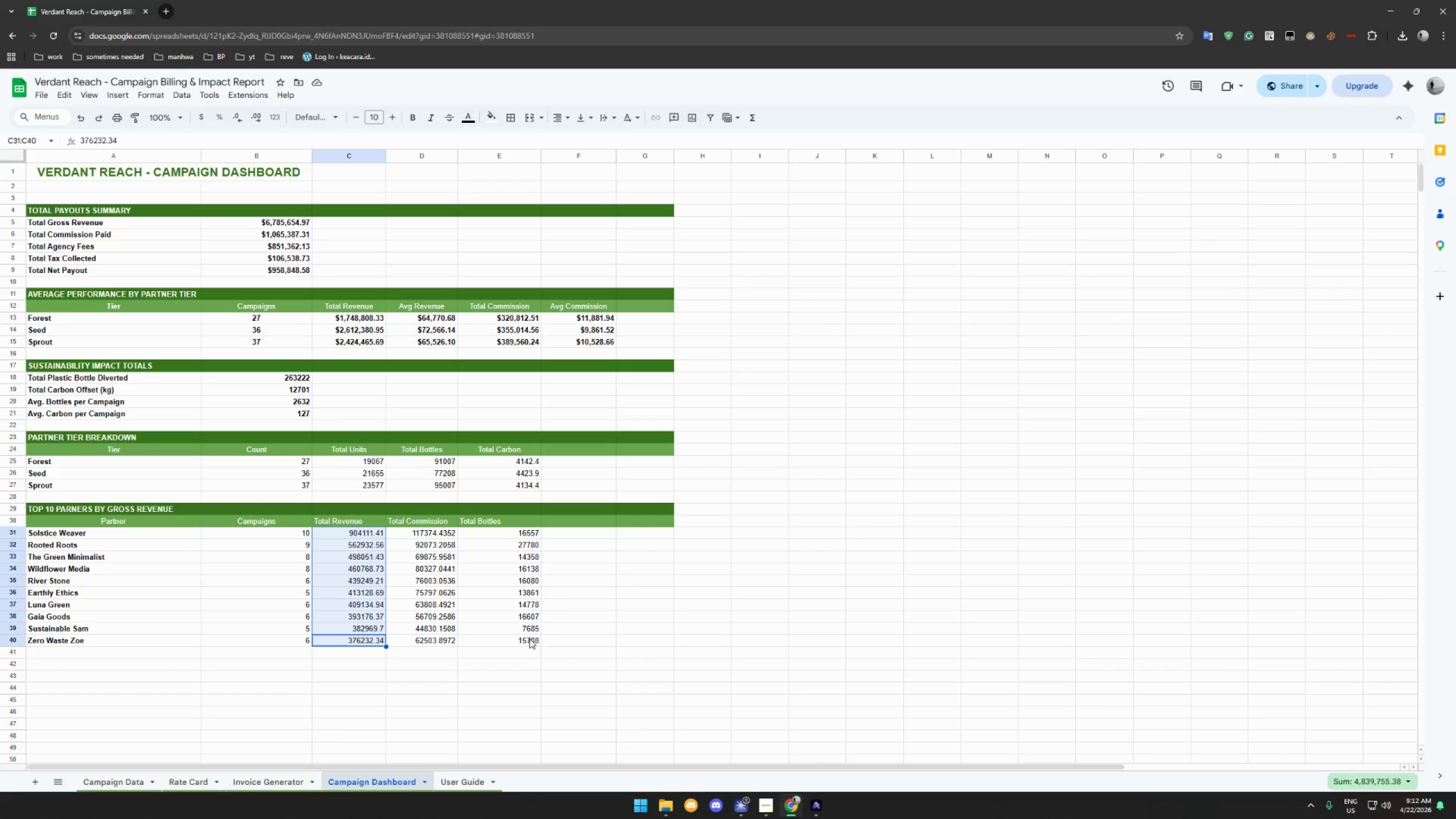 
left_click_drag(start_coordinate=[528, 639], to_coordinate=[94, 466])
 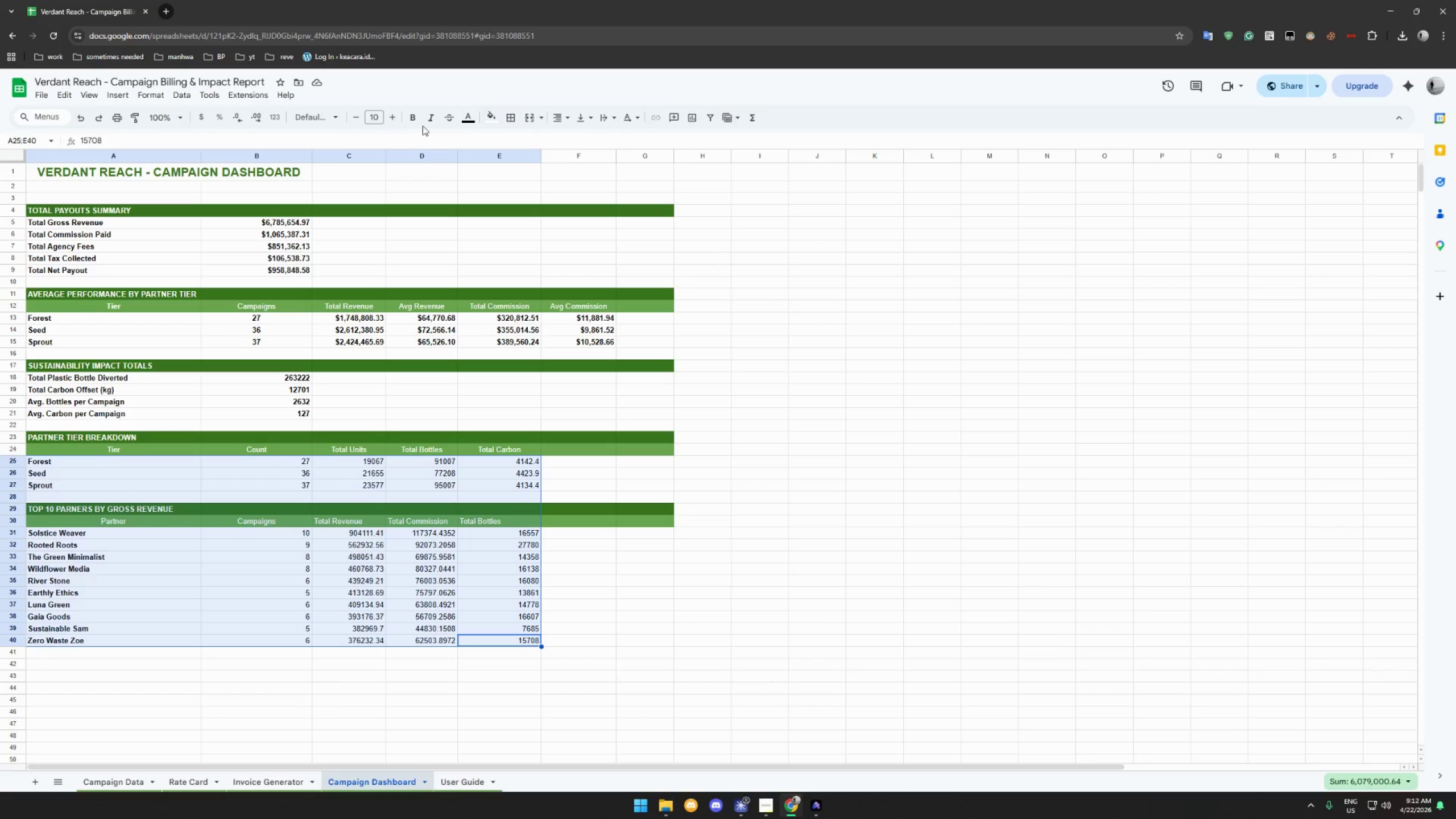 
left_click([410, 121])
 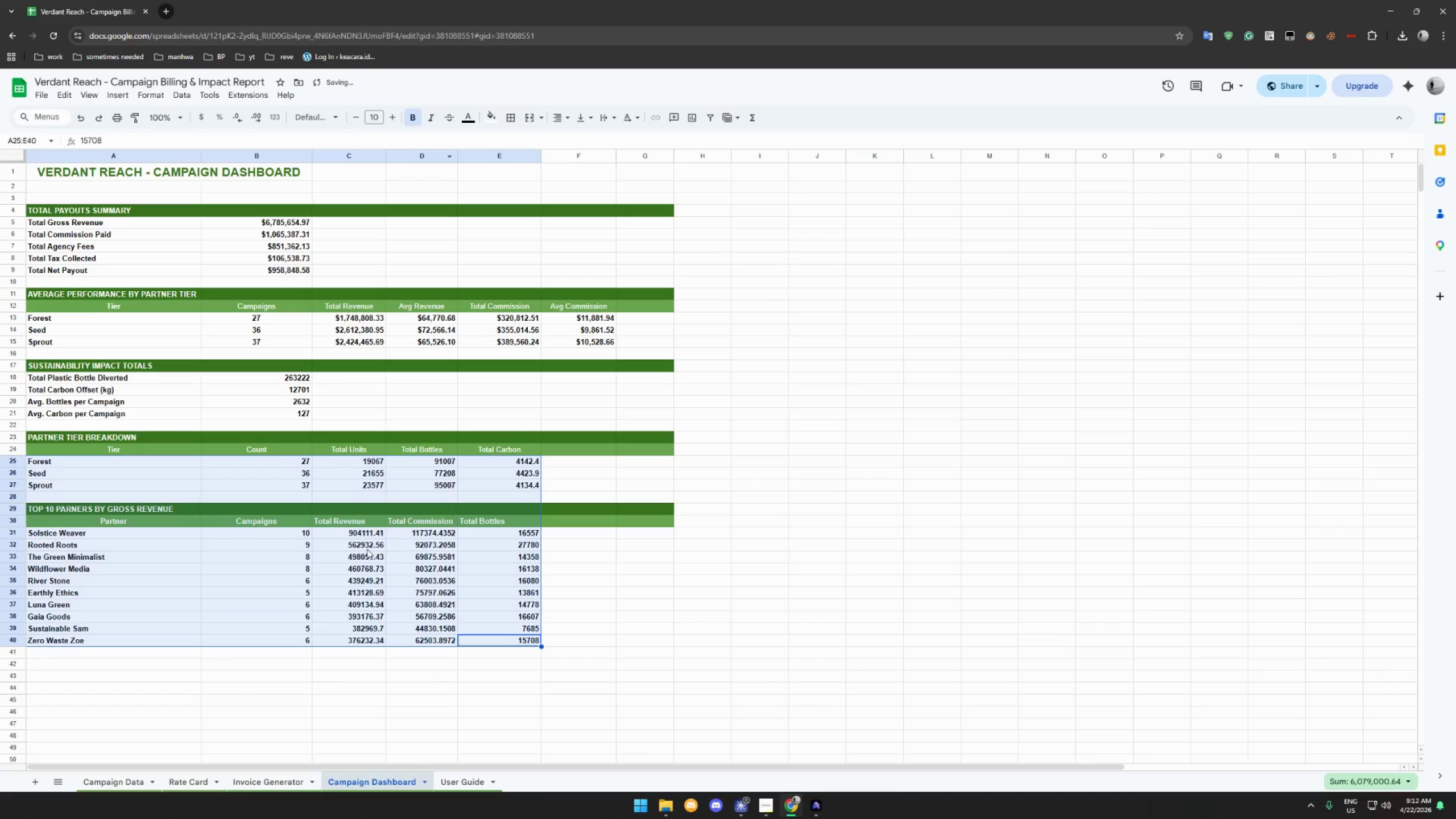 
left_click([363, 557])
 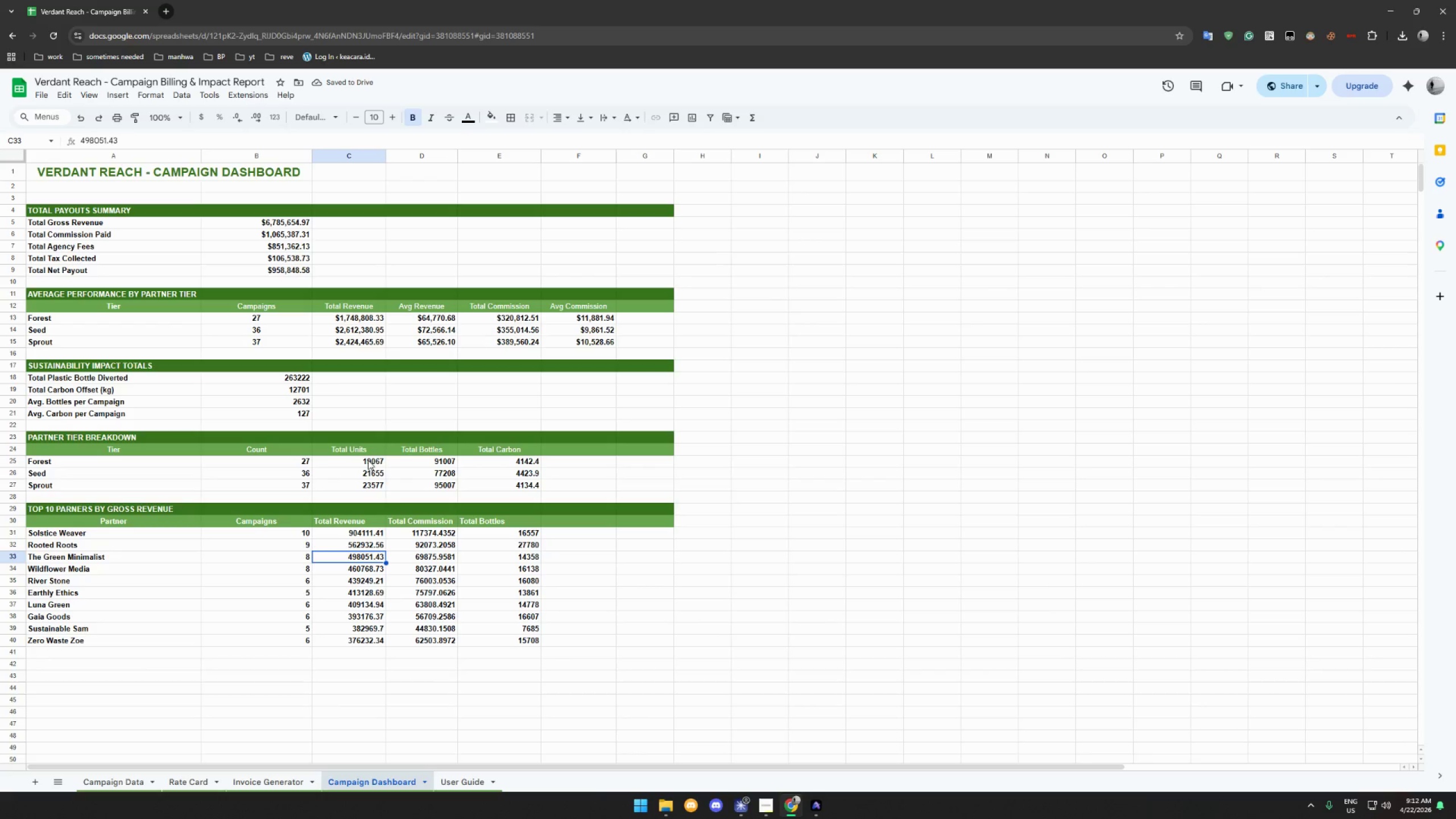 
left_click_drag(start_coordinate=[365, 460], to_coordinate=[367, 481])
 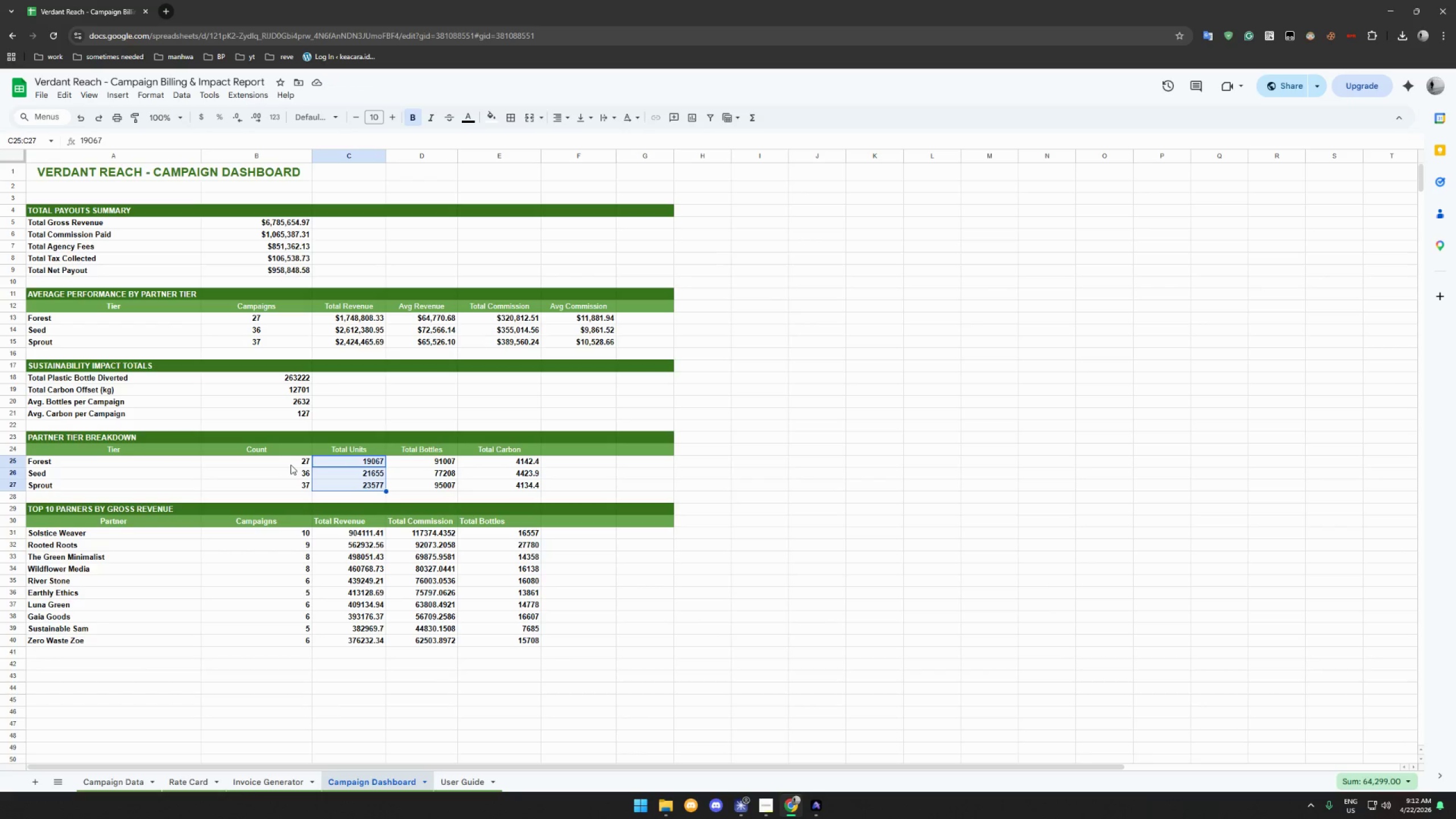 
left_click_drag(start_coordinate=[291, 465], to_coordinate=[291, 485])
 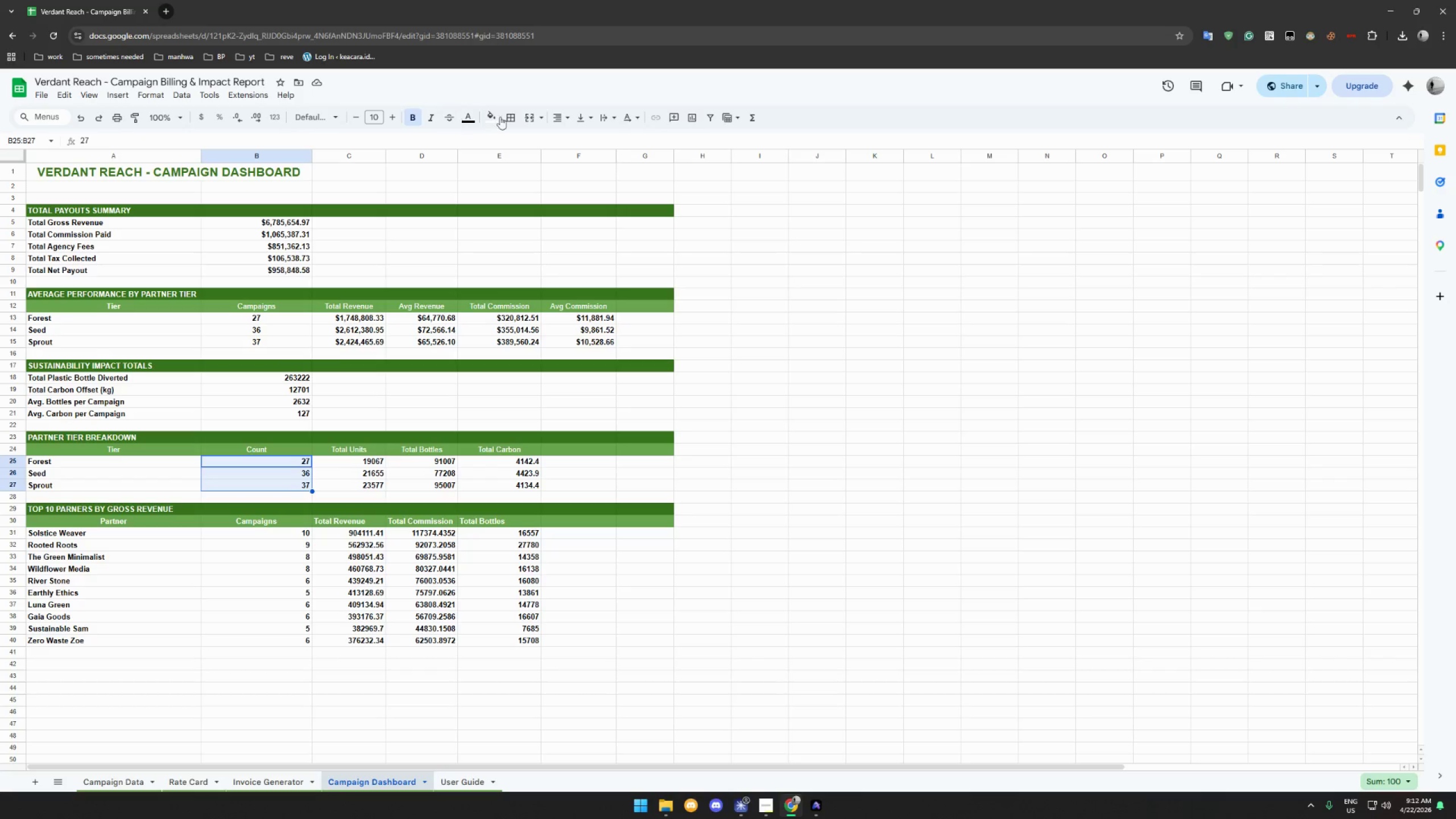 
left_click([555, 119])
 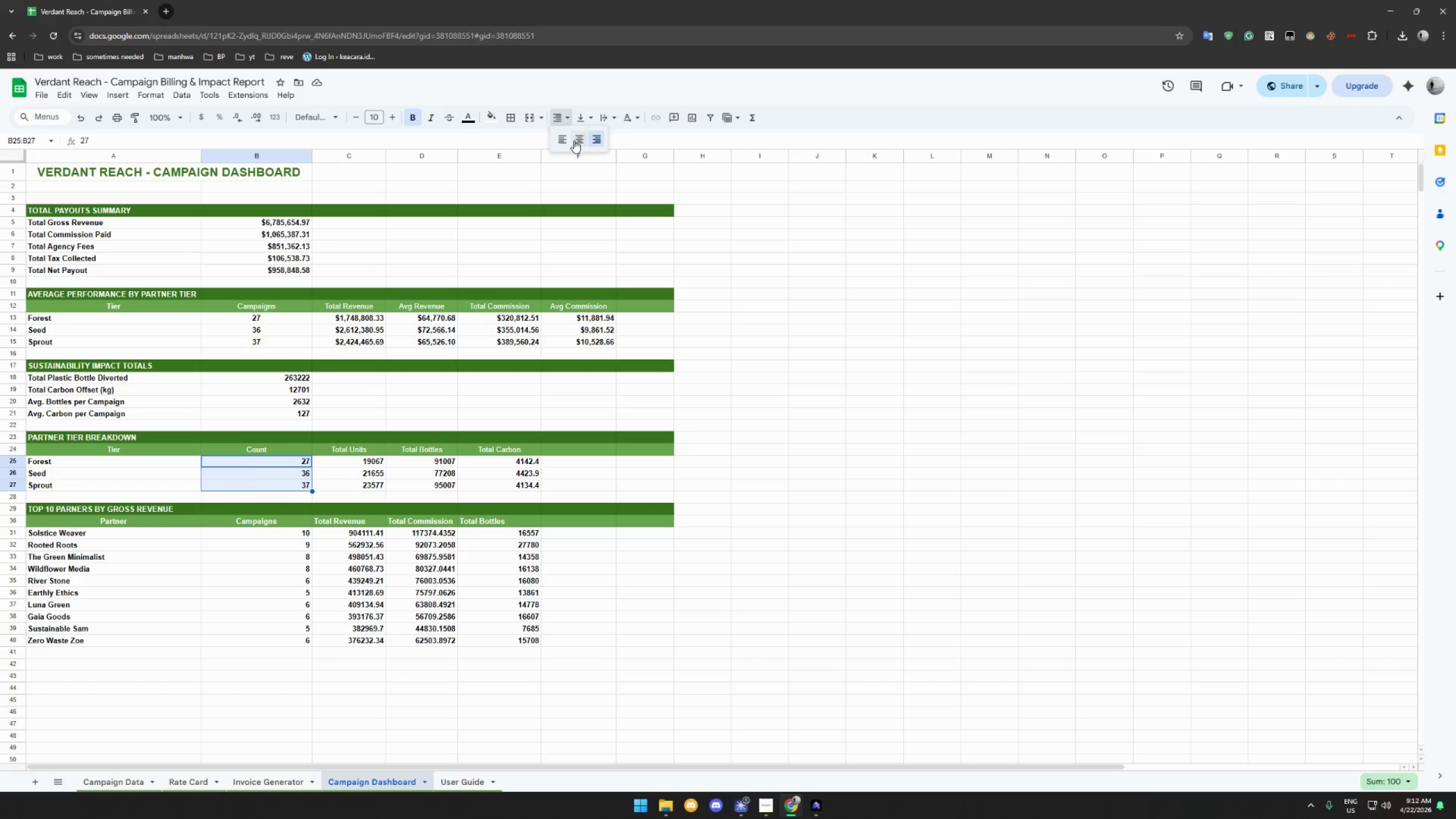 
left_click([575, 140])
 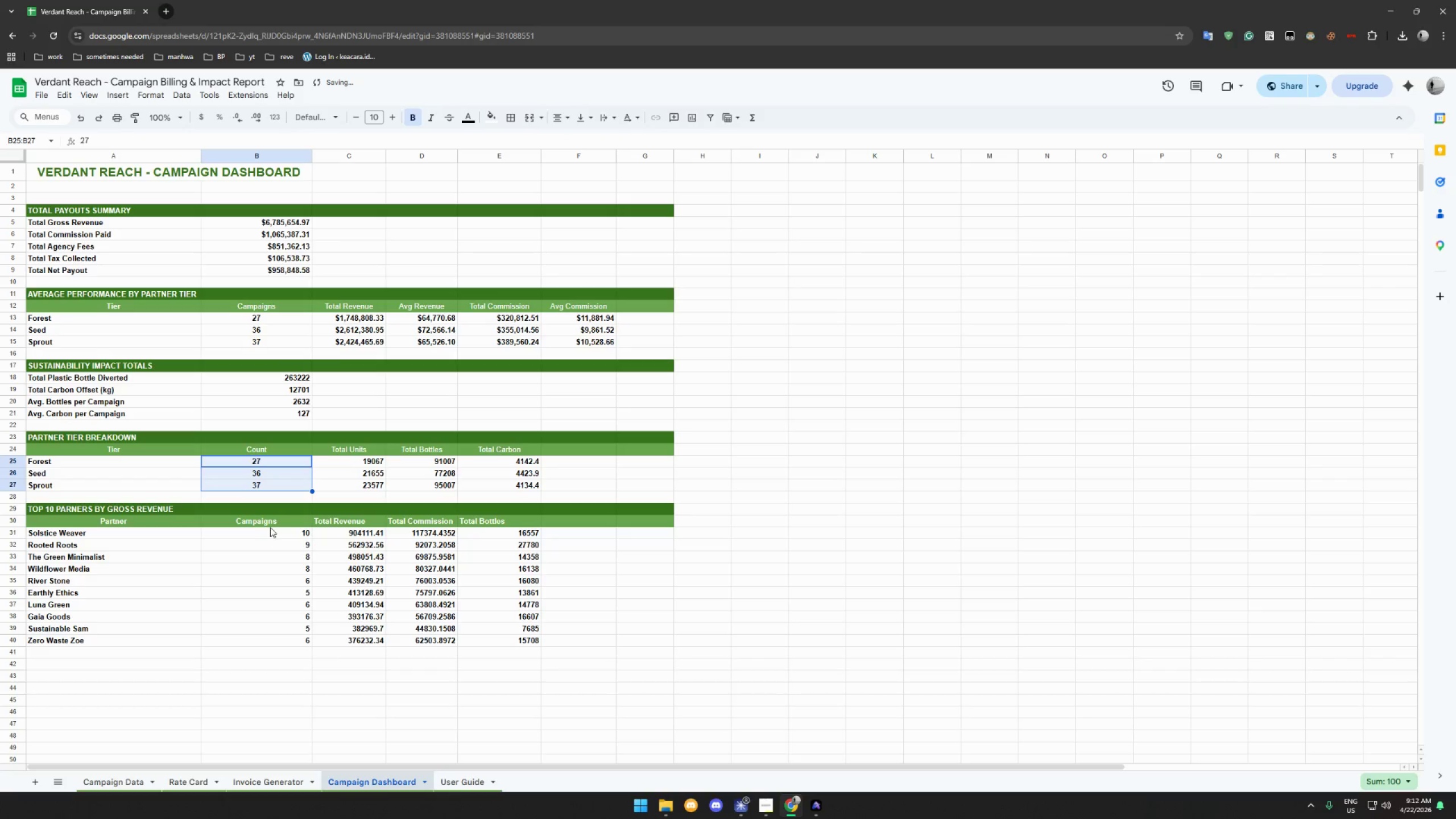 
left_click_drag(start_coordinate=[270, 533], to_coordinate=[283, 641])
 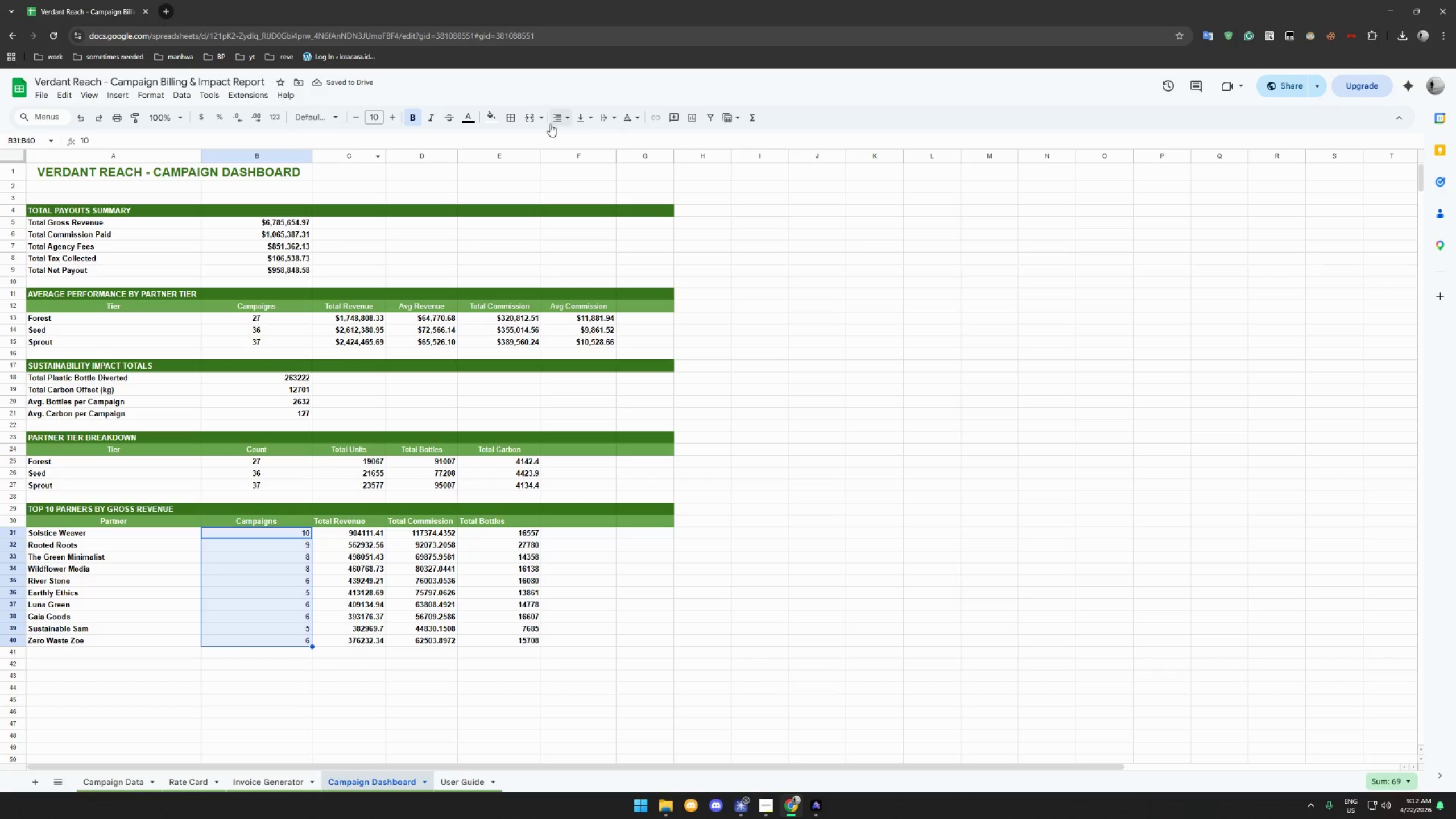 
left_click([556, 121])
 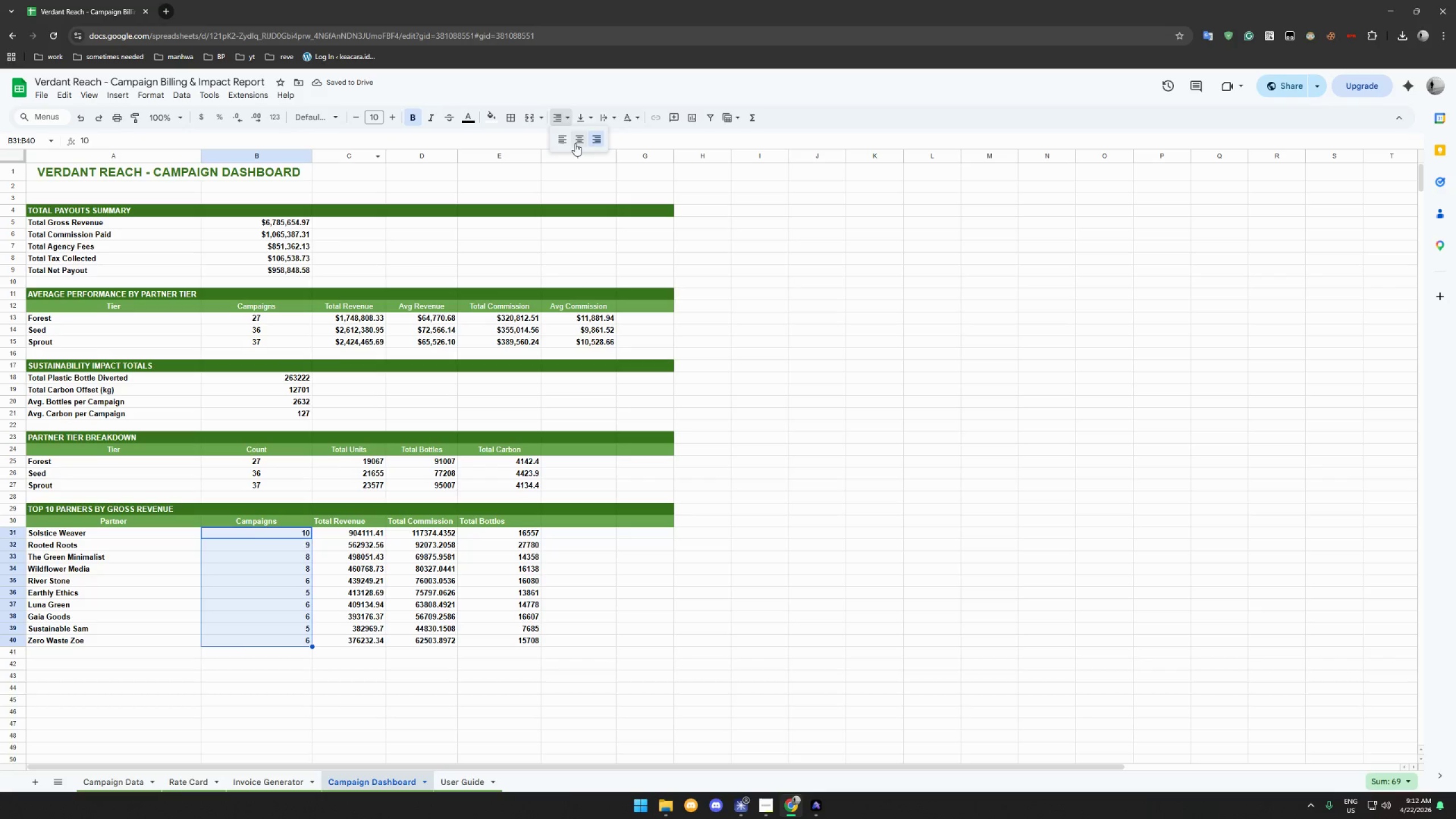 
left_click([577, 141])
 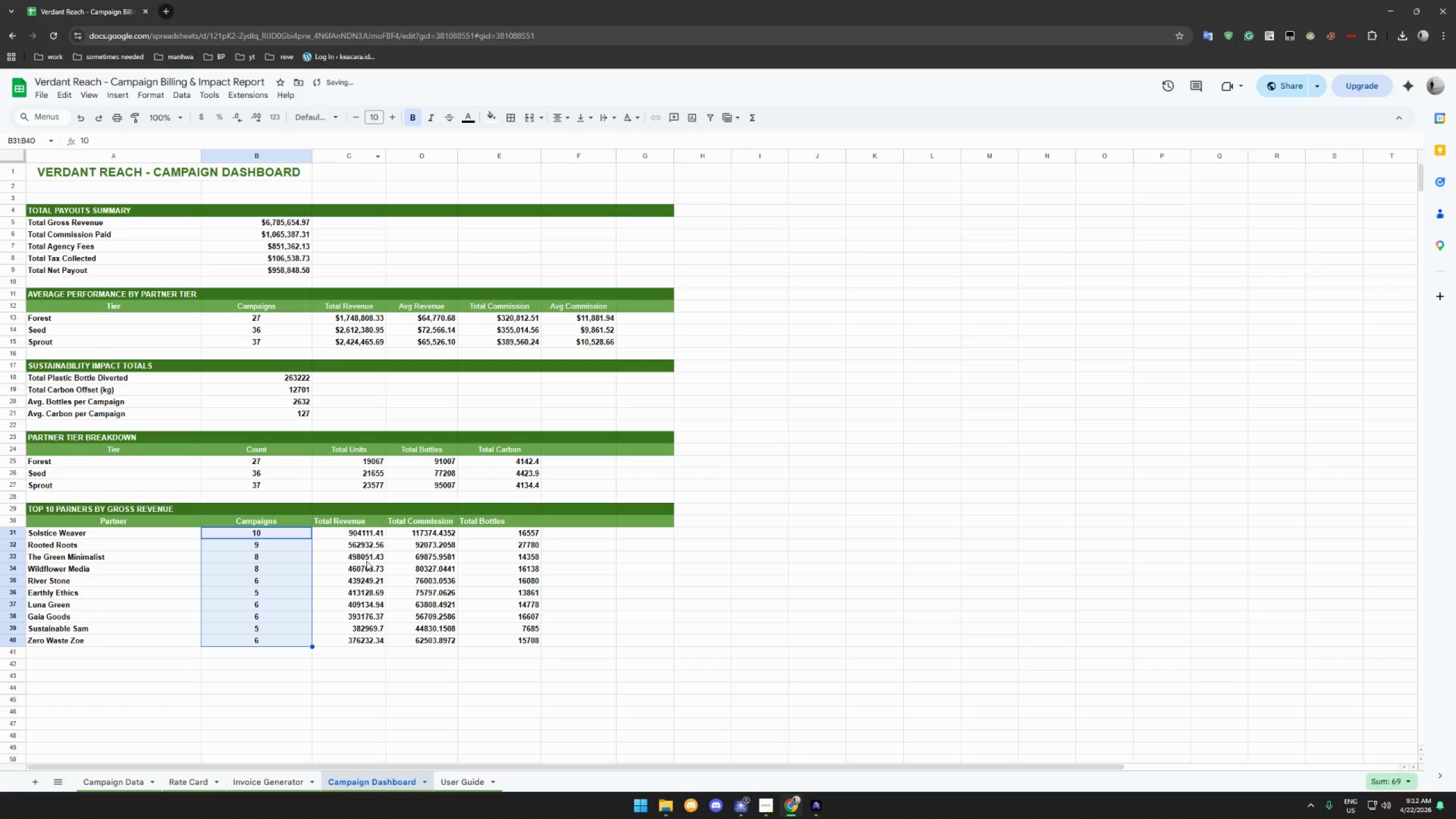 
left_click([362, 572])
 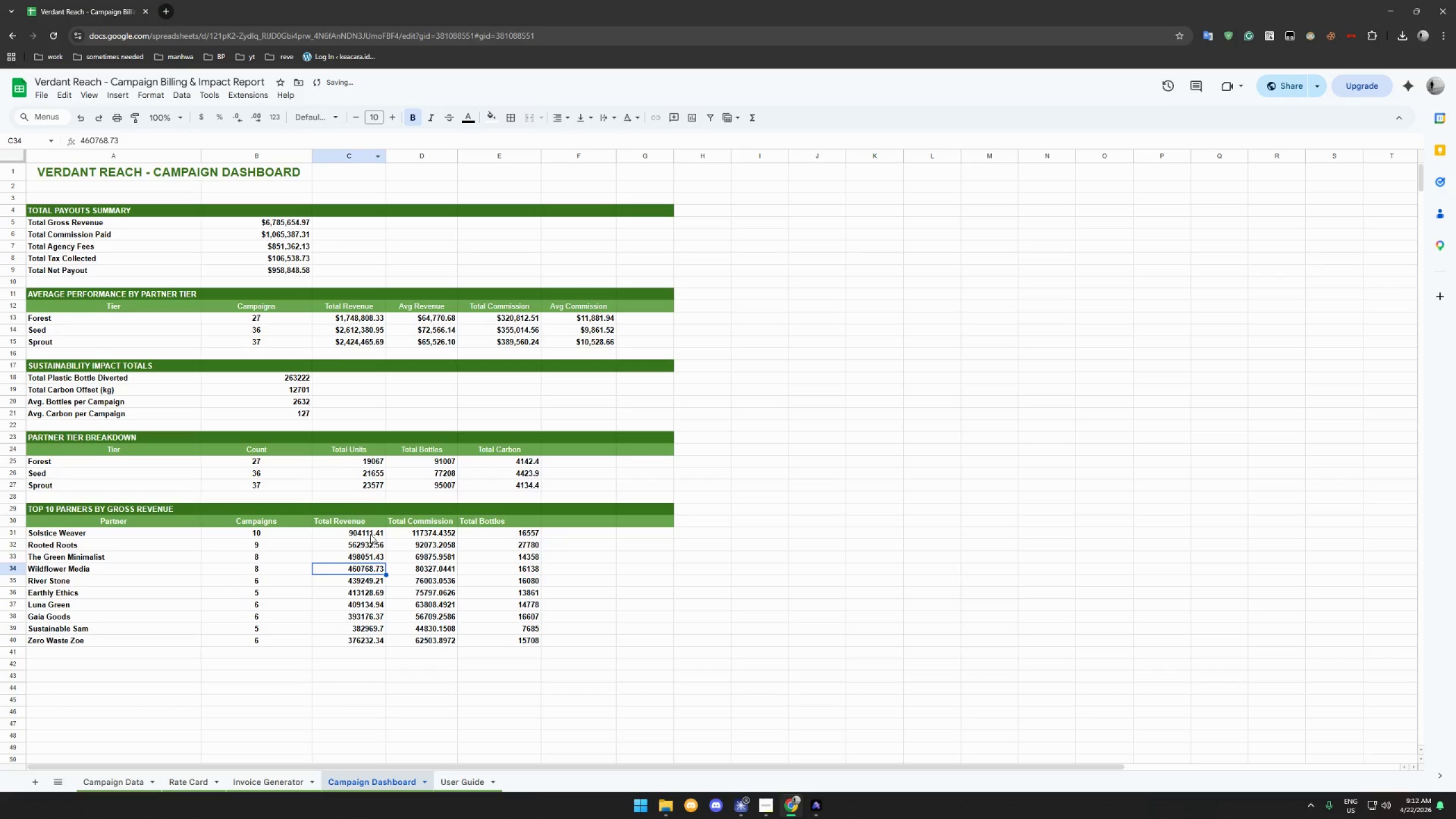 
left_click_drag(start_coordinate=[370, 534], to_coordinate=[370, 640])
 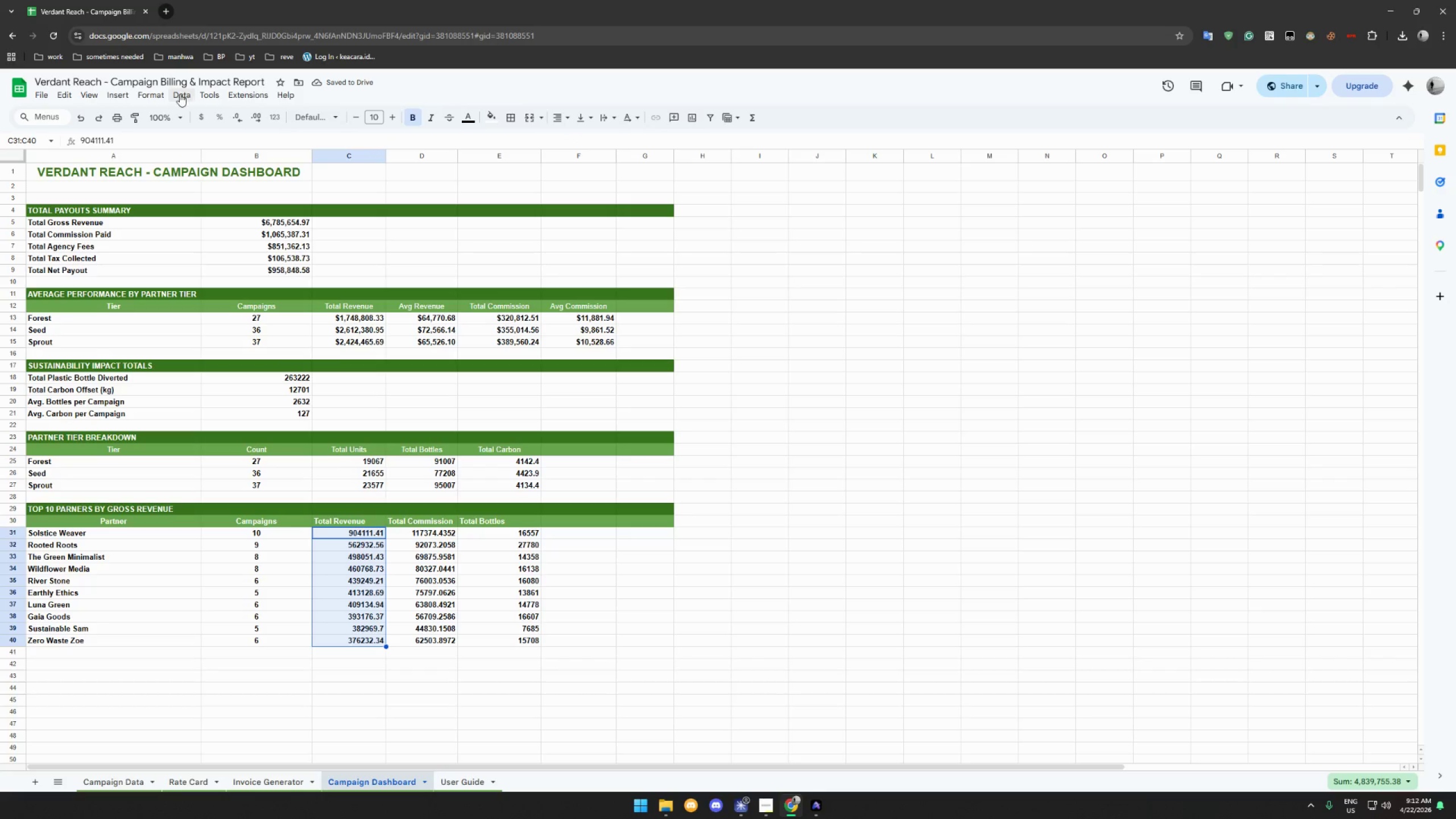 
left_click([150, 92])
 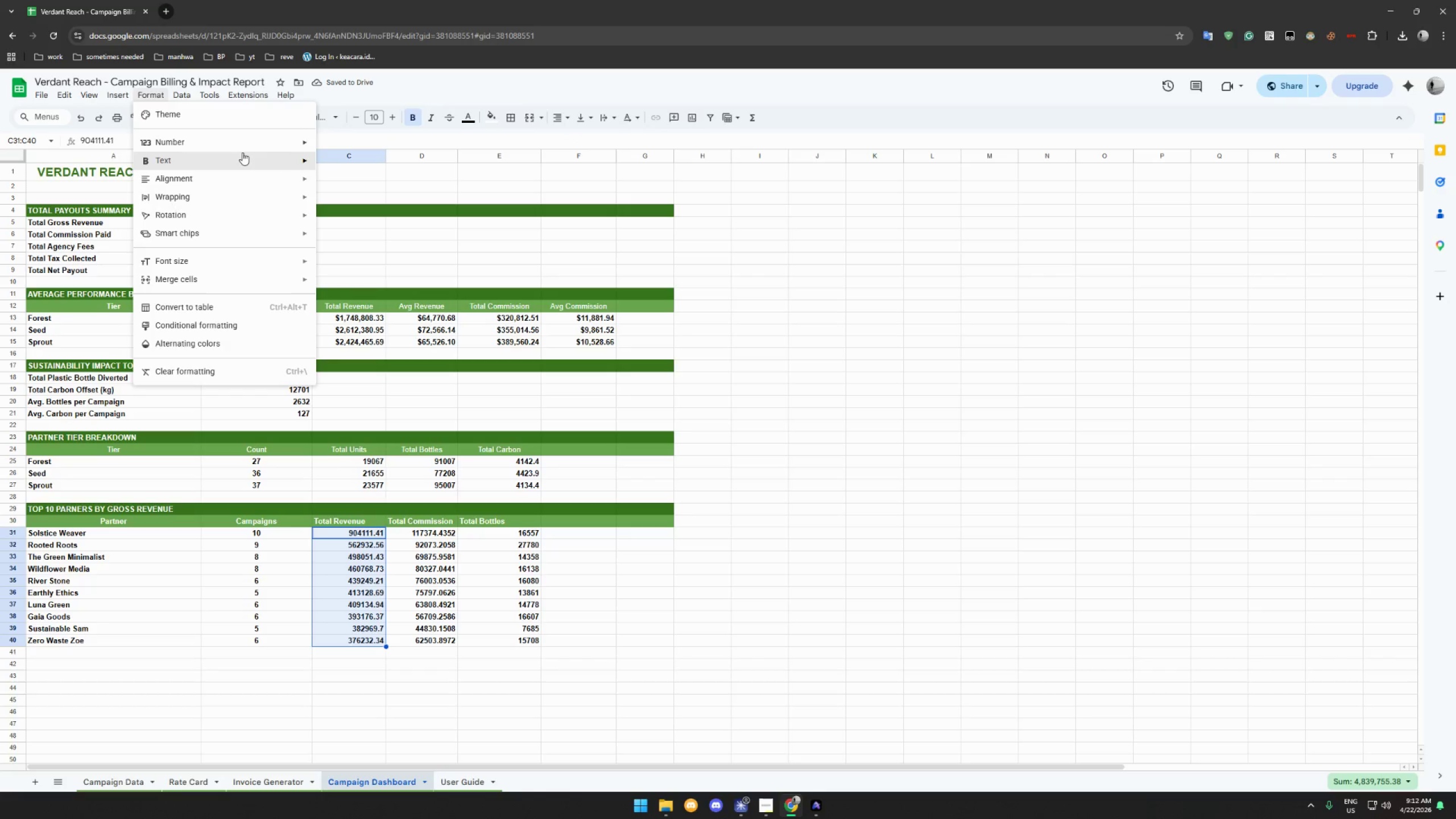 
left_click([253, 139])
 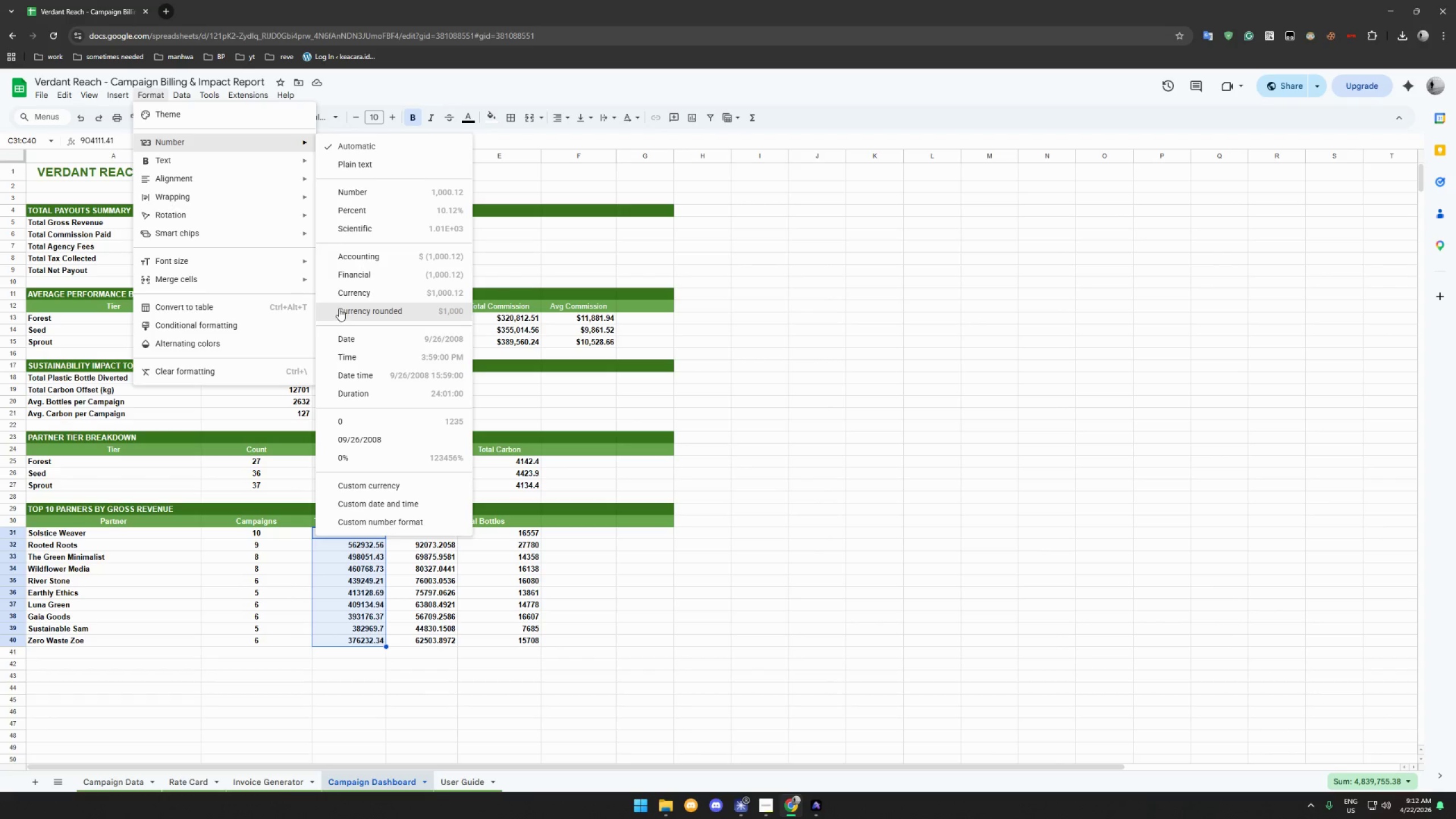 
wait(7.83)
 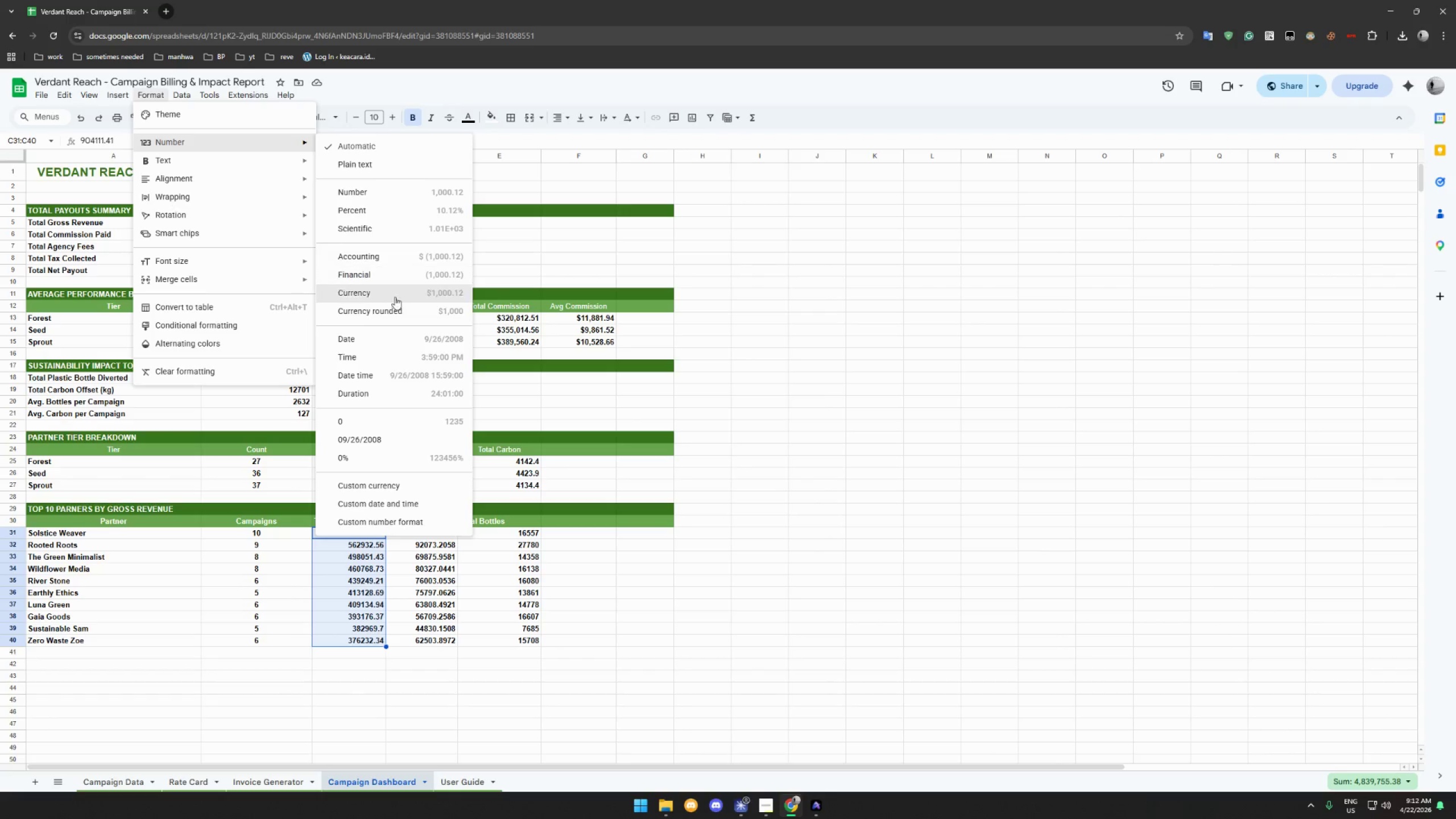 
left_click([376, 299])
 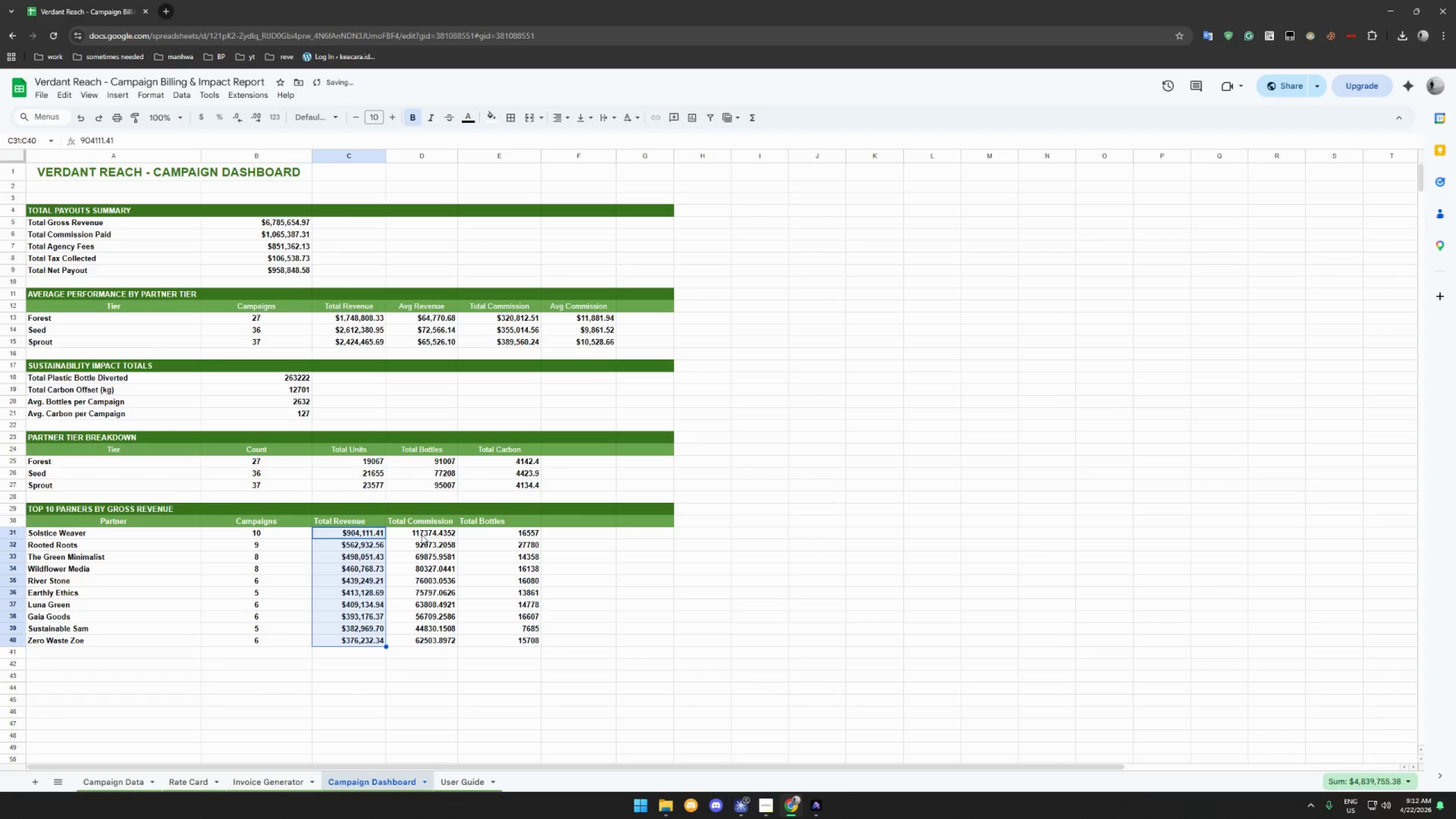 
left_click_drag(start_coordinate=[421, 535], to_coordinate=[437, 638])
 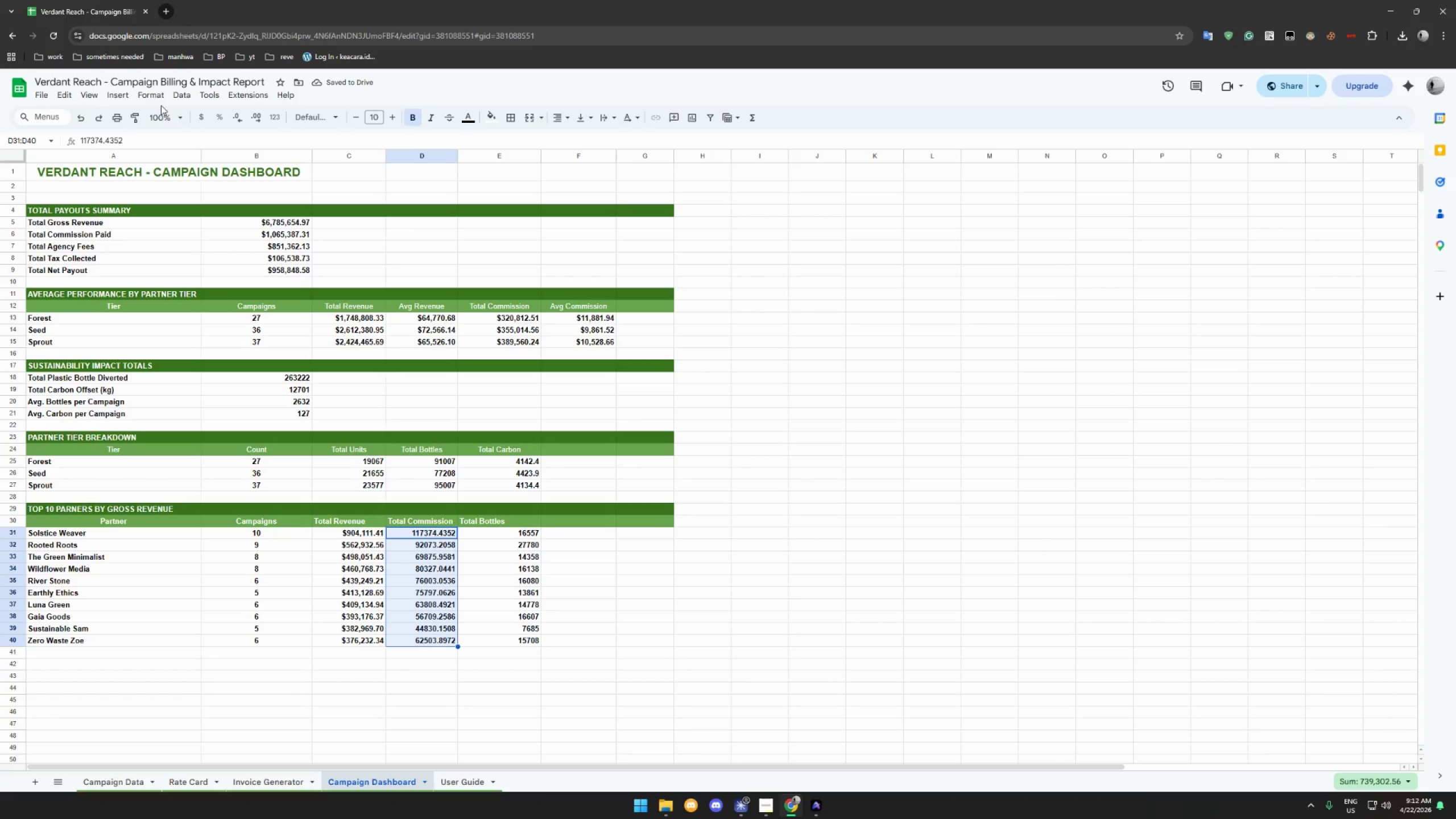 
left_click([158, 95])
 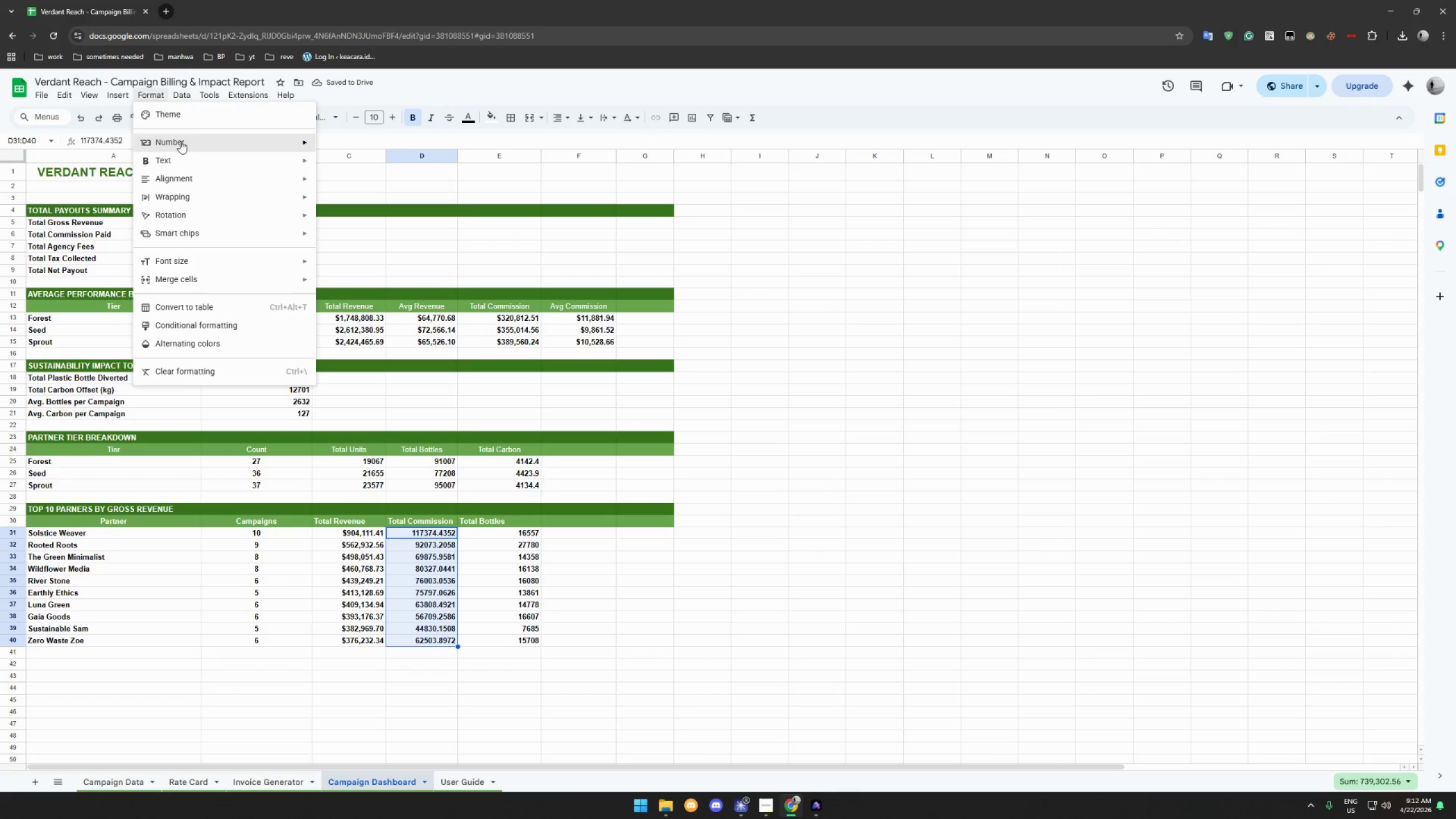 
left_click([181, 140])
 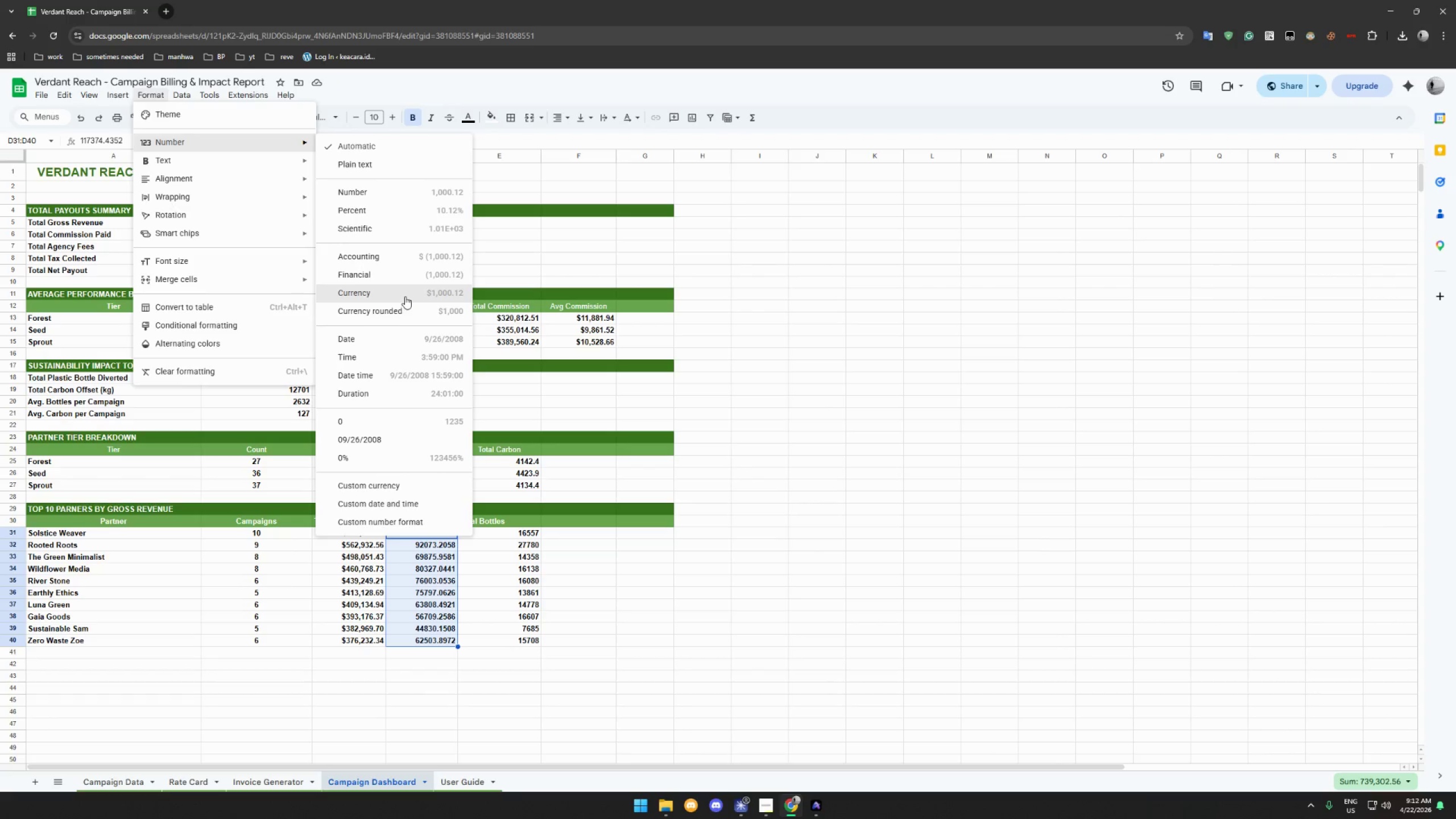 
left_click([405, 293])
 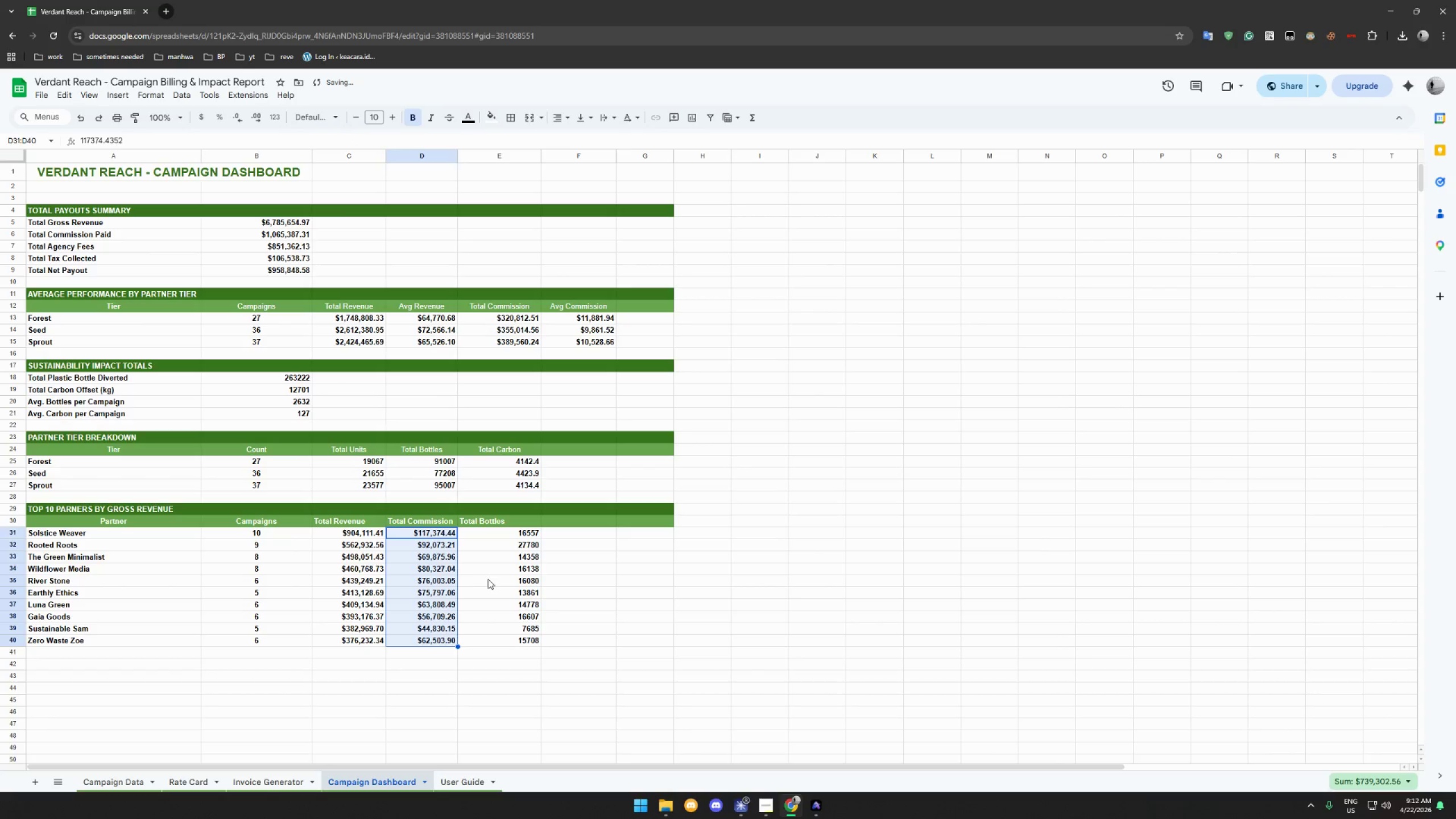 
left_click([491, 579])
 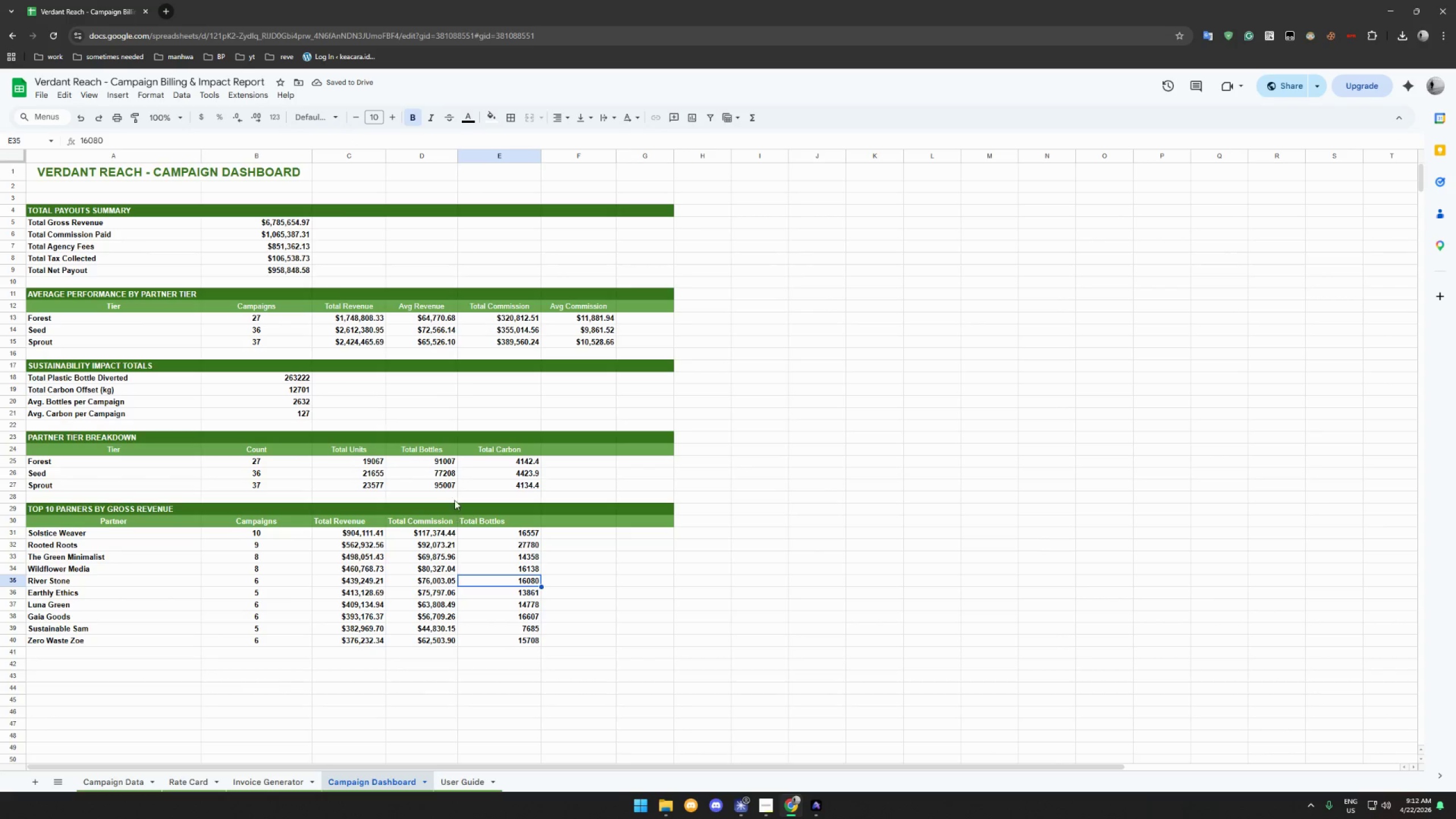 
left_click_drag(start_coordinate=[456, 155], to_coordinate=[469, 156])
 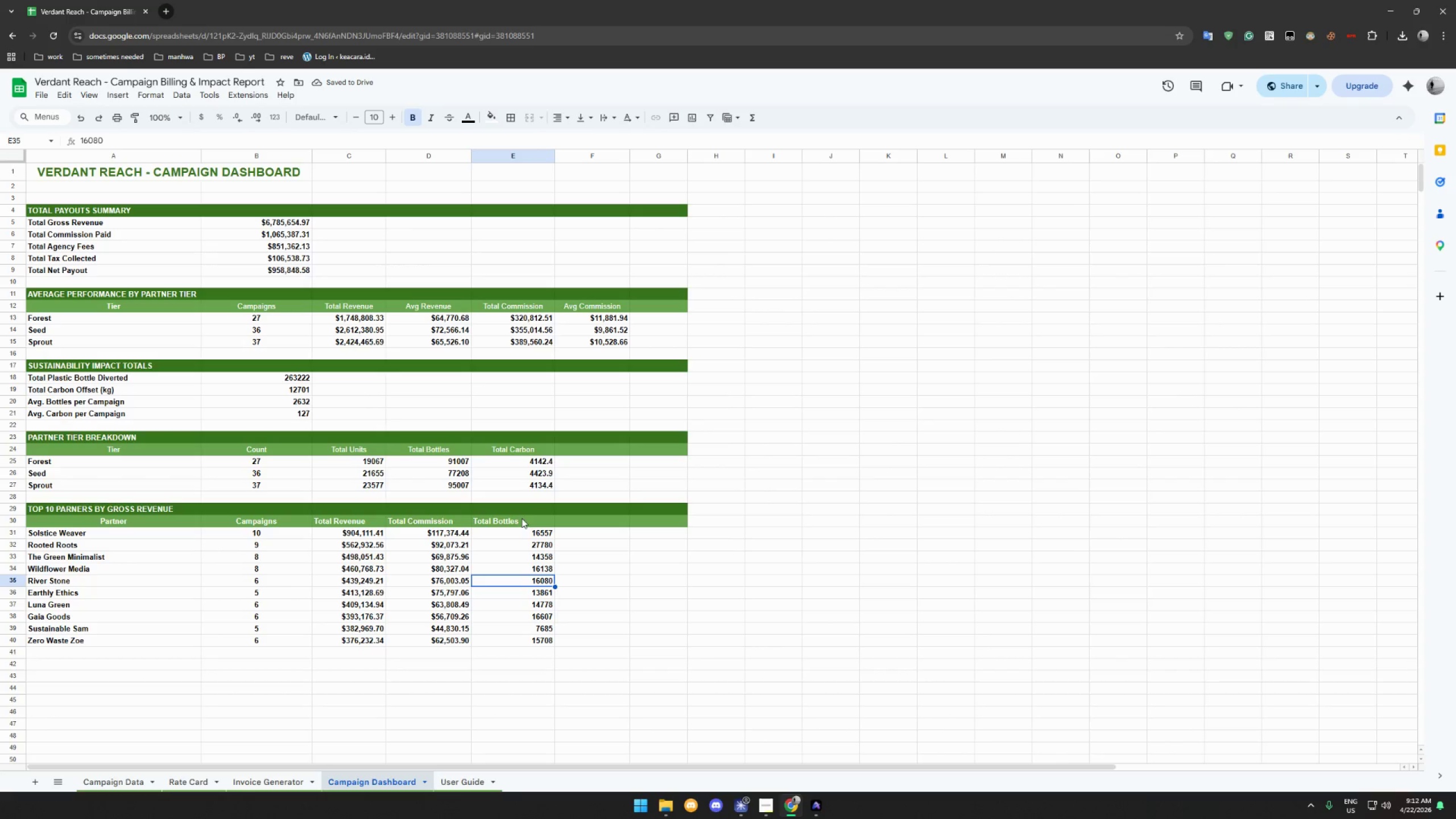 
wait(5.89)
 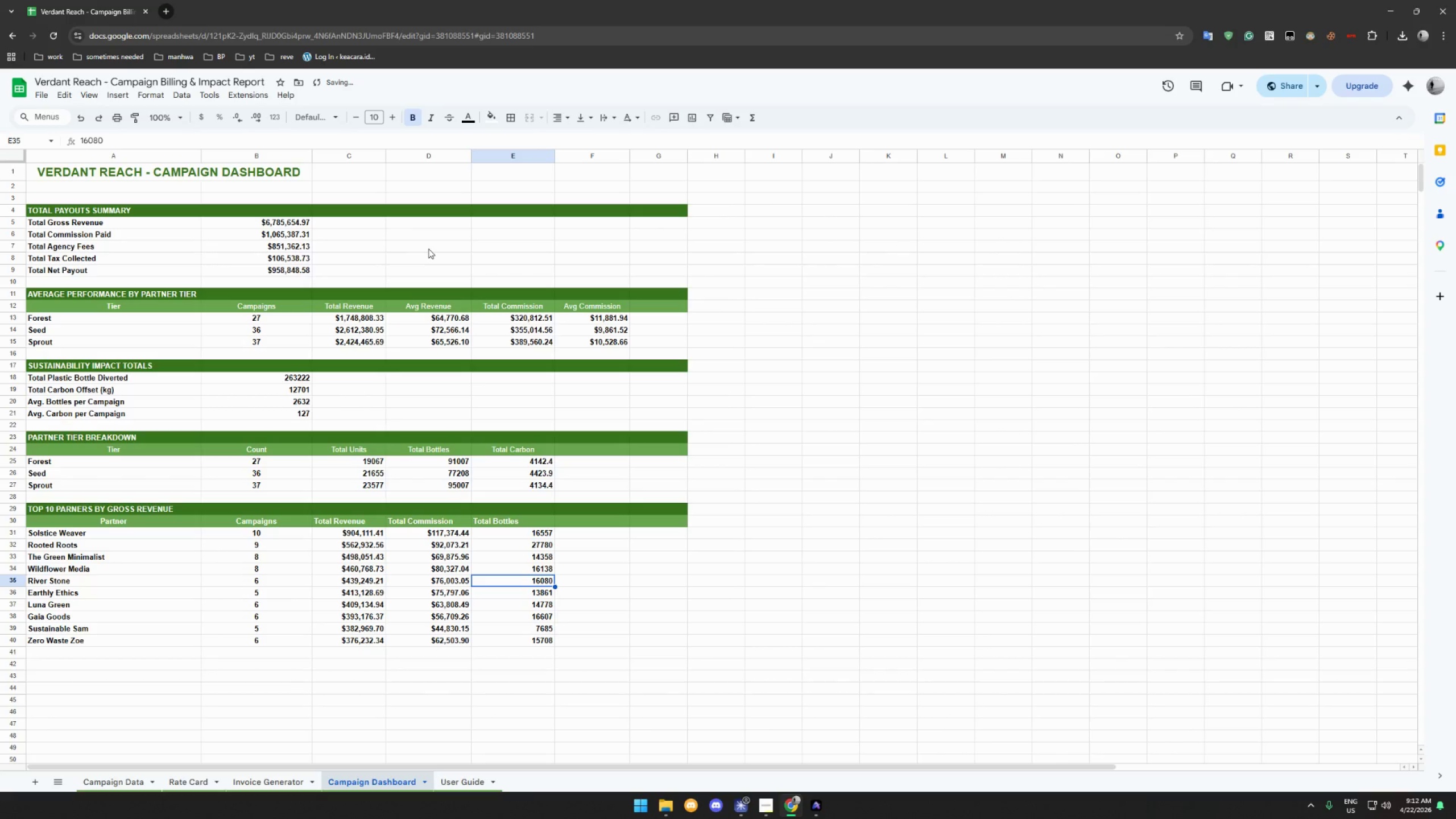 
left_click_drag(start_coordinate=[633, 519], to_coordinate=[131, 521])
 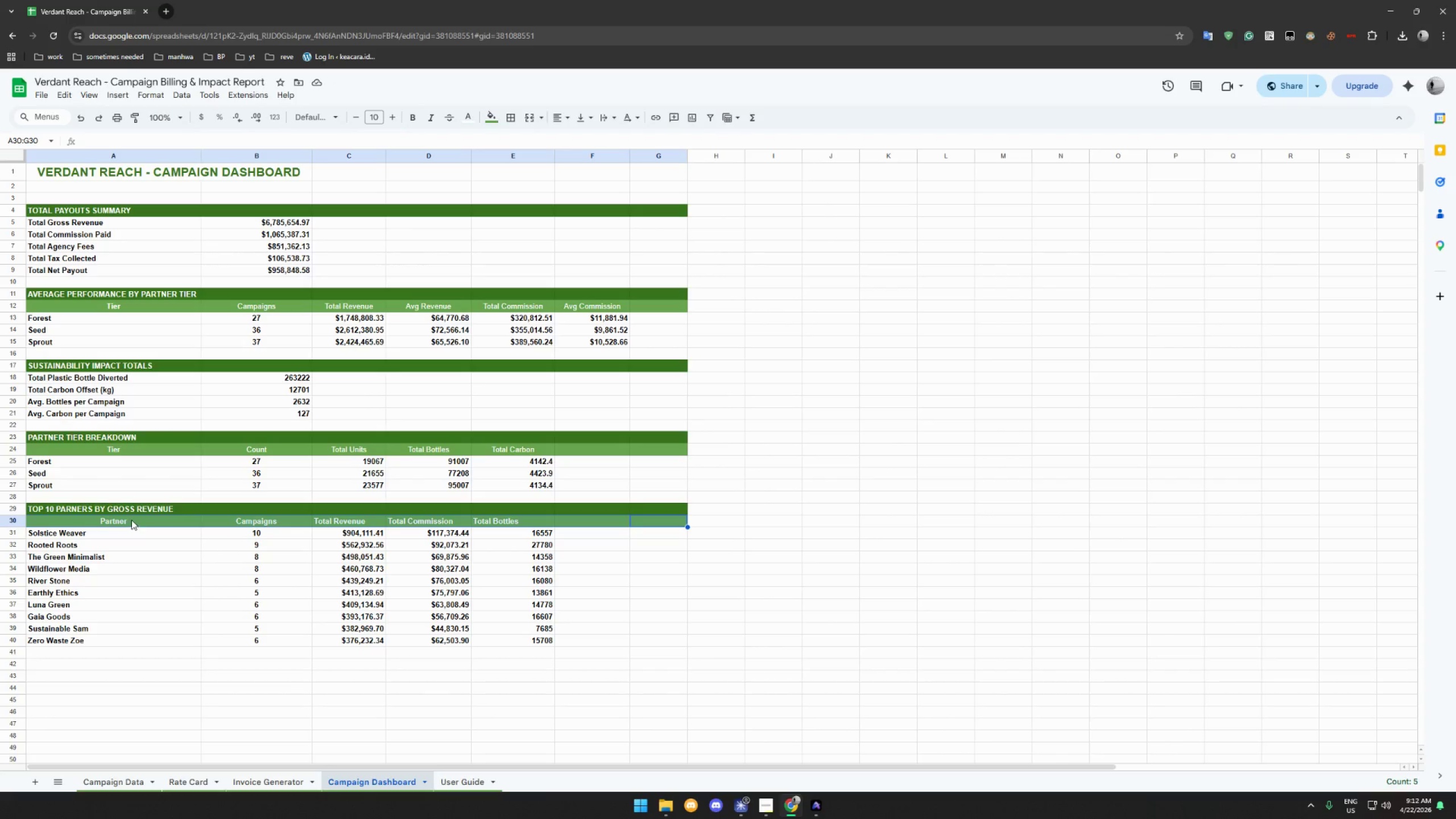 
key(Control+Z)
 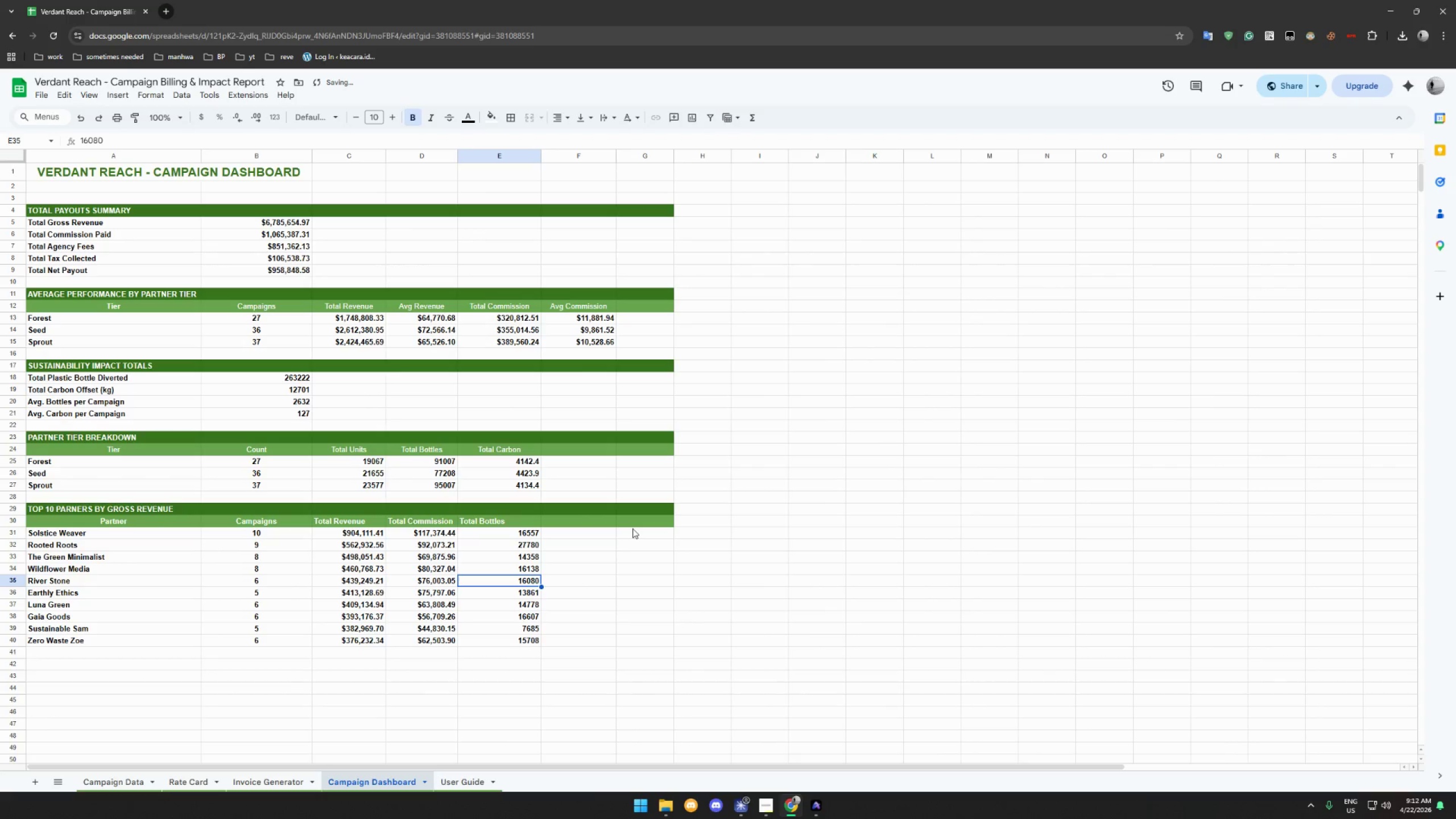 
left_click_drag(start_coordinate=[632, 527], to_coordinate=[45, 520])
 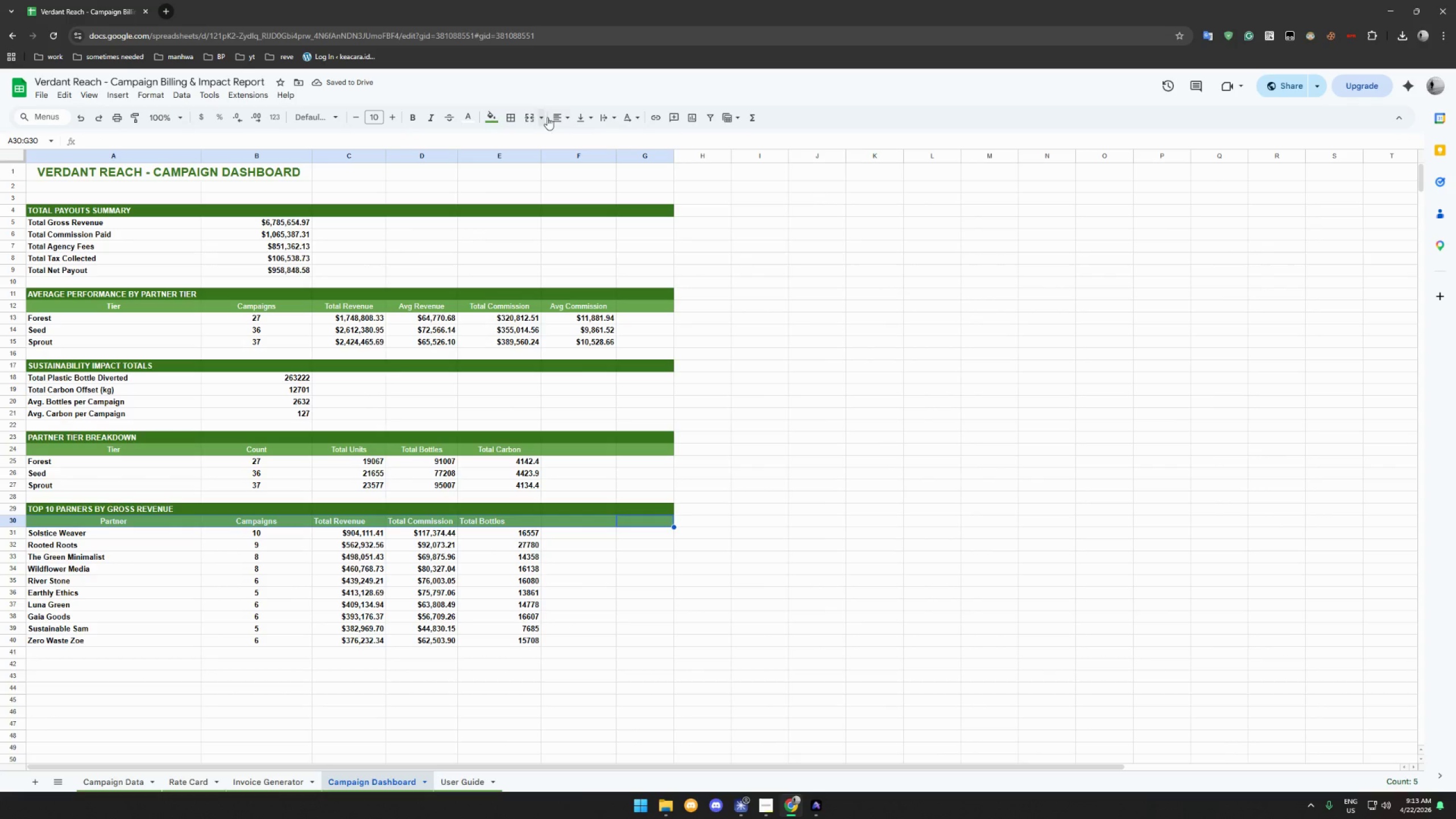 
double_click([576, 134])
 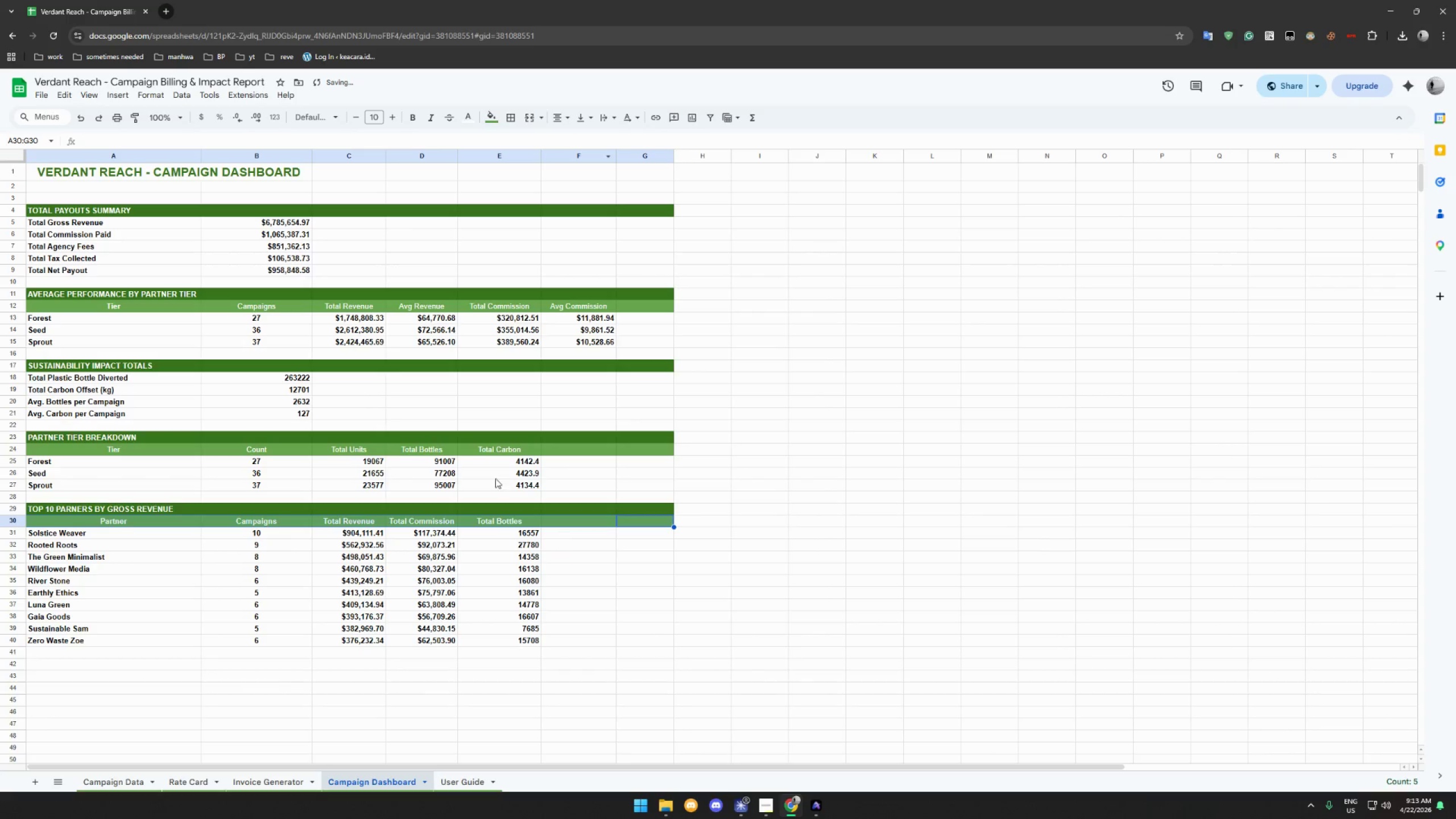 
left_click([482, 528])
 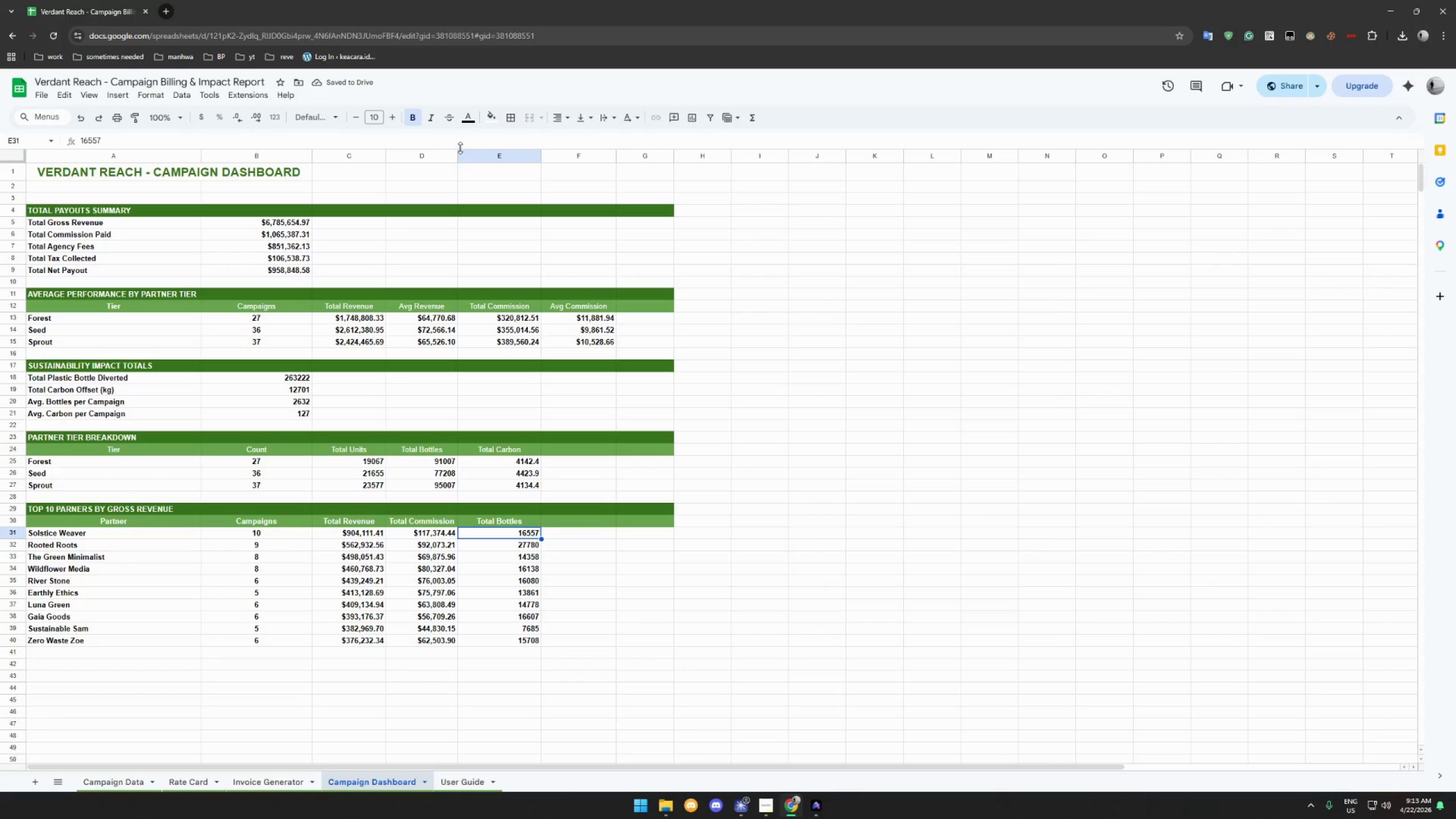 
left_click_drag(start_coordinate=[460, 155], to_coordinate=[477, 157])
 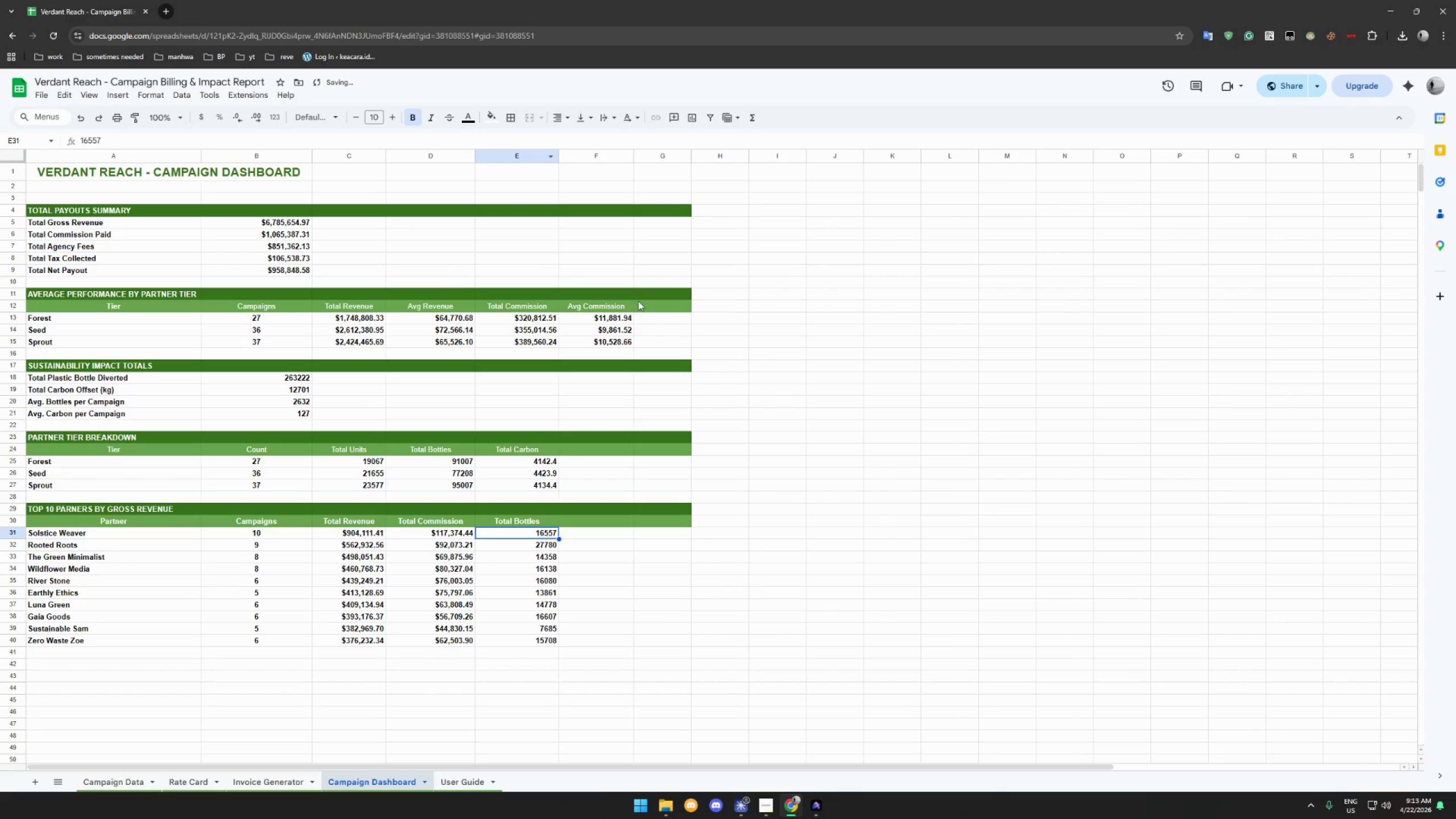 
left_click_drag(start_coordinate=[644, 305], to_coordinate=[91, 307])
 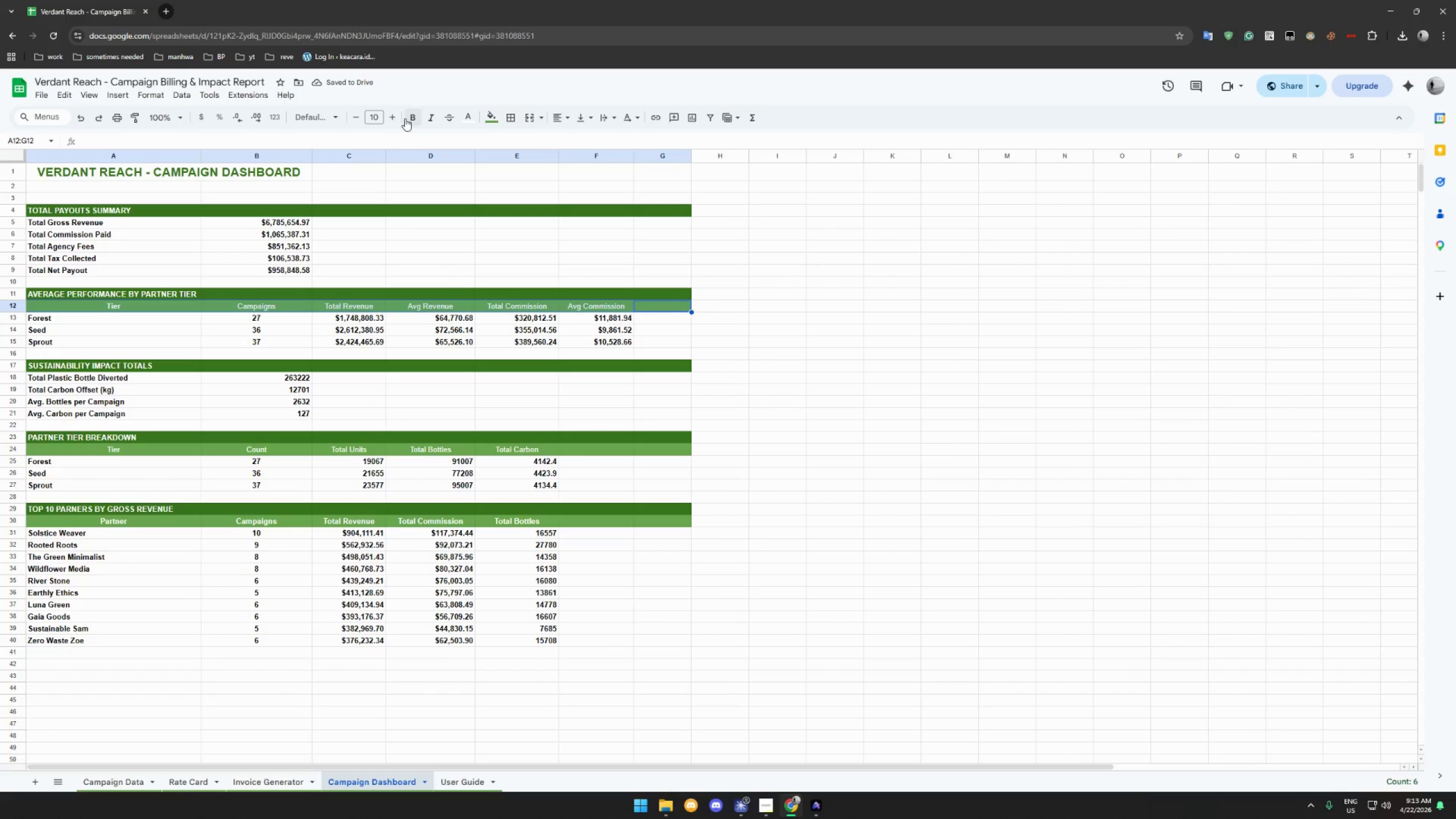 
left_click([411, 116])
 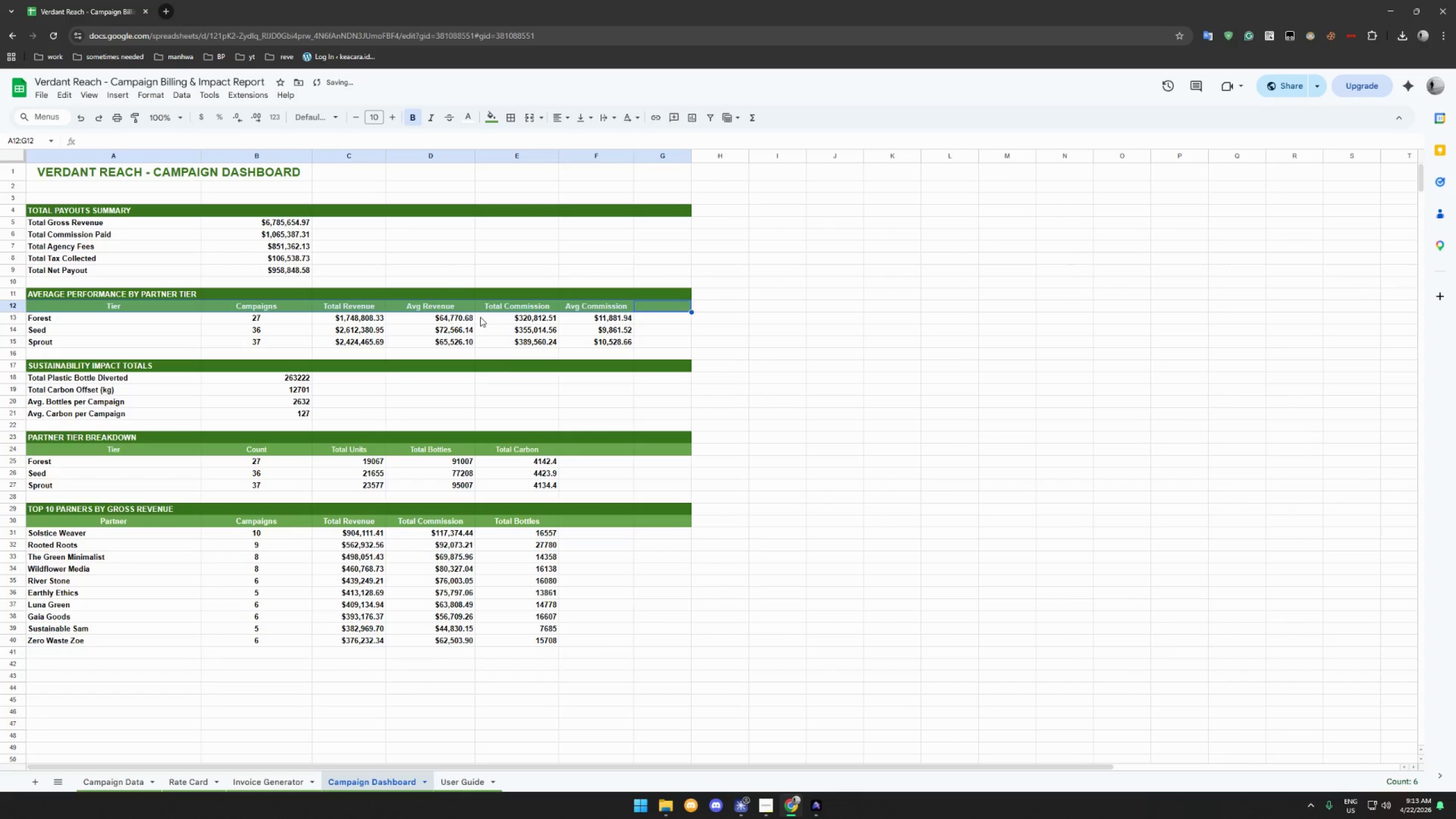 
left_click([510, 378])
 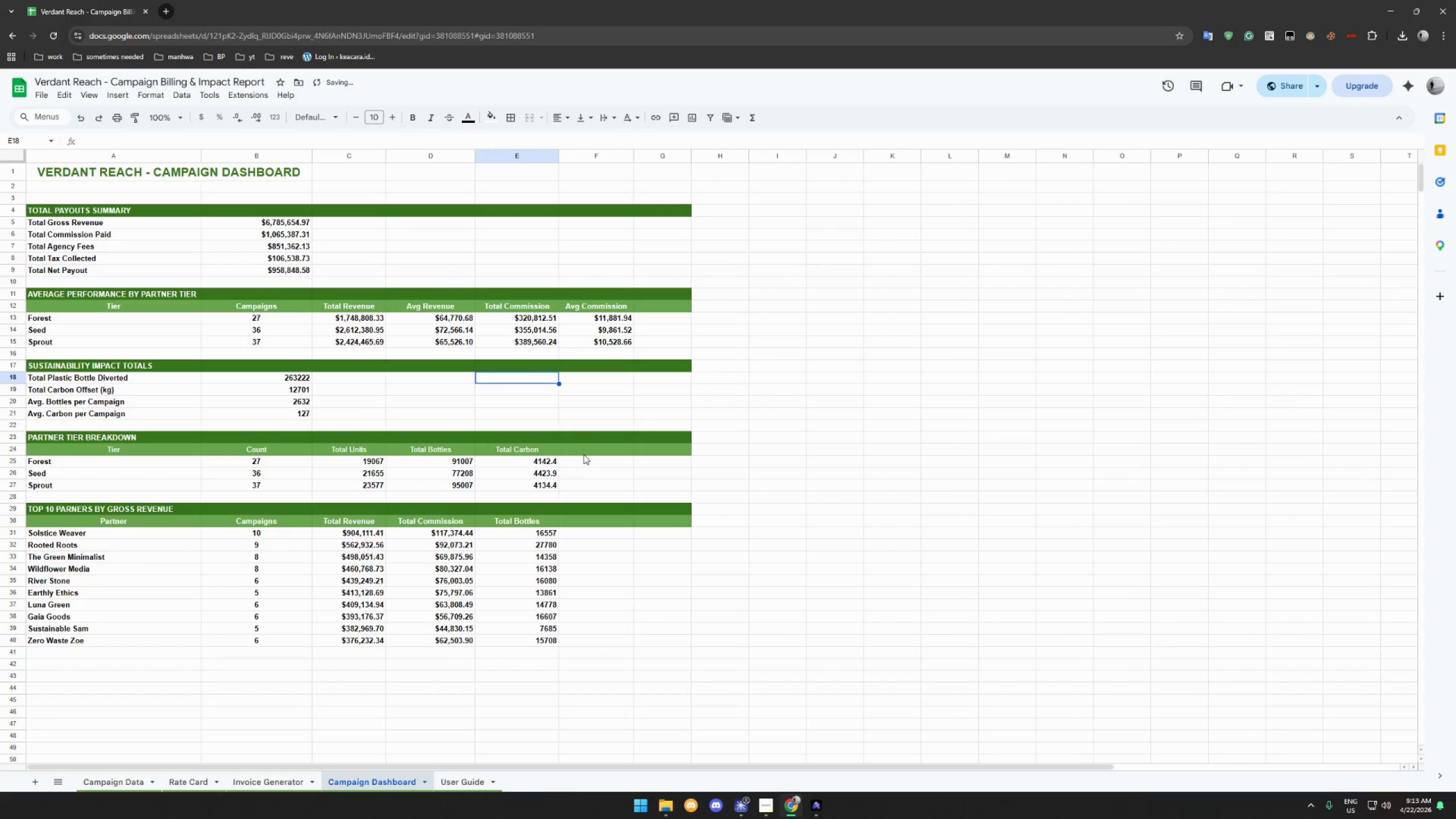 
left_click_drag(start_coordinate=[585, 452], to_coordinate=[99, 448])
 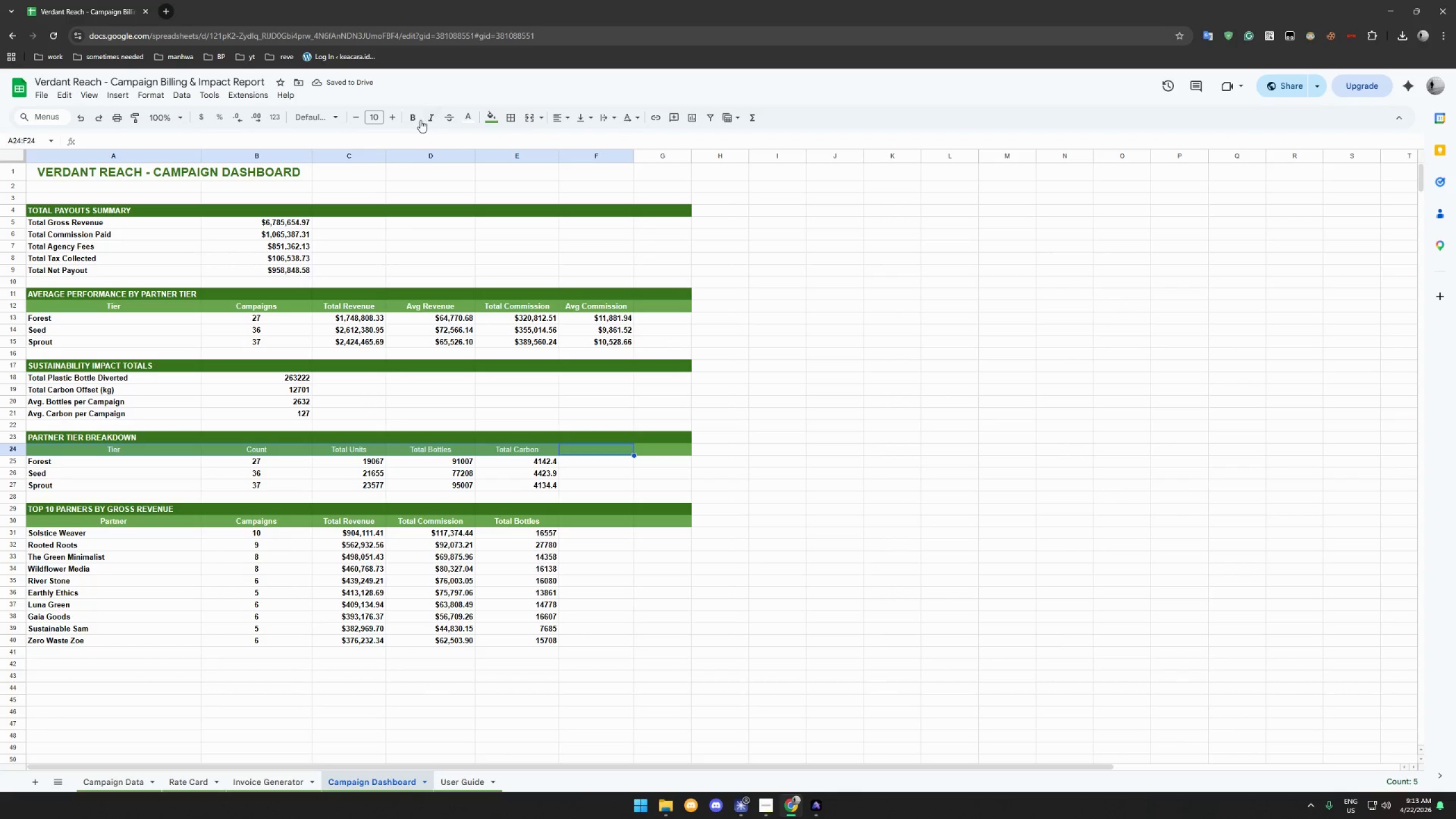 
left_click([555, 118])
 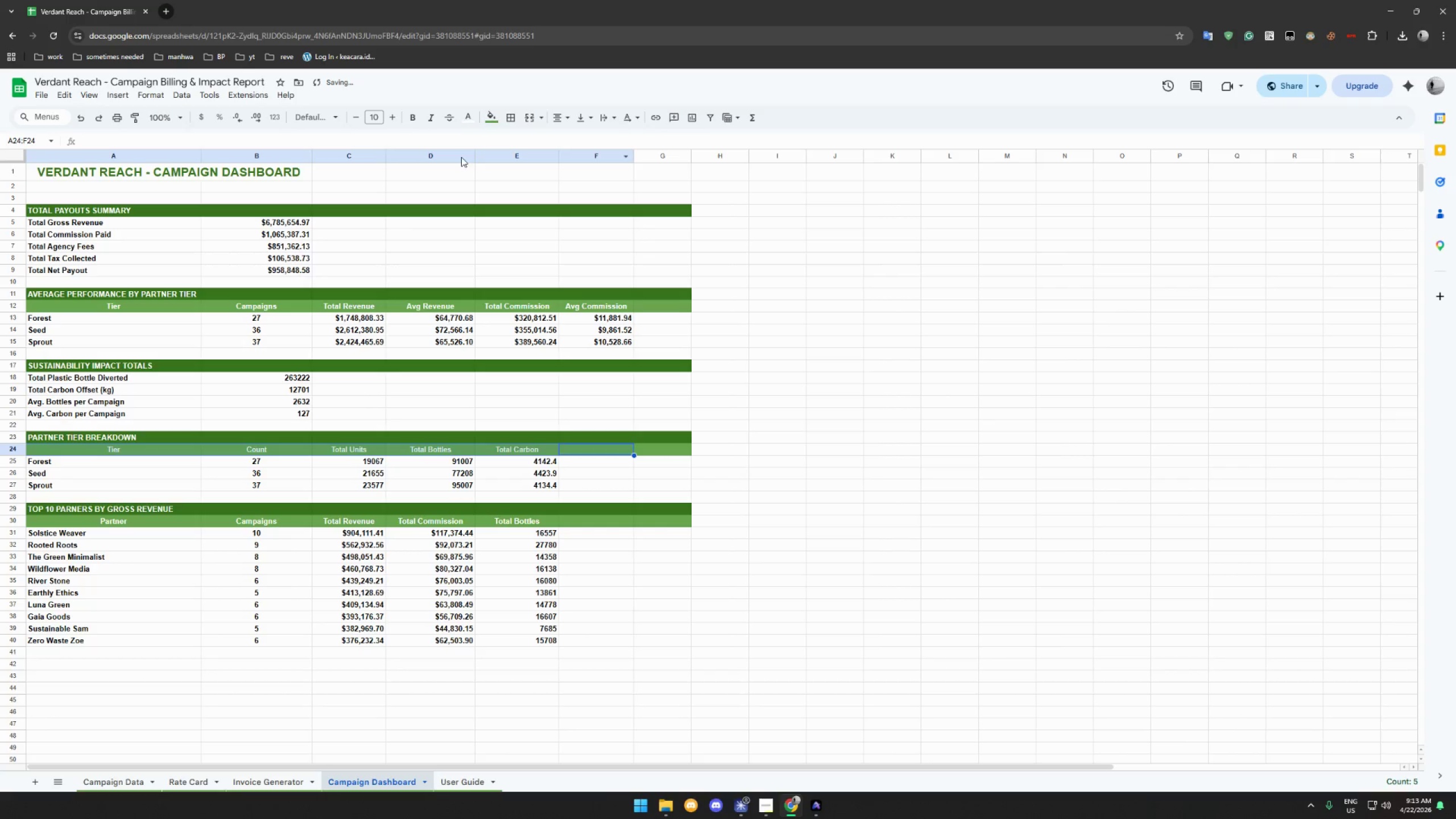 
left_click([414, 117])
 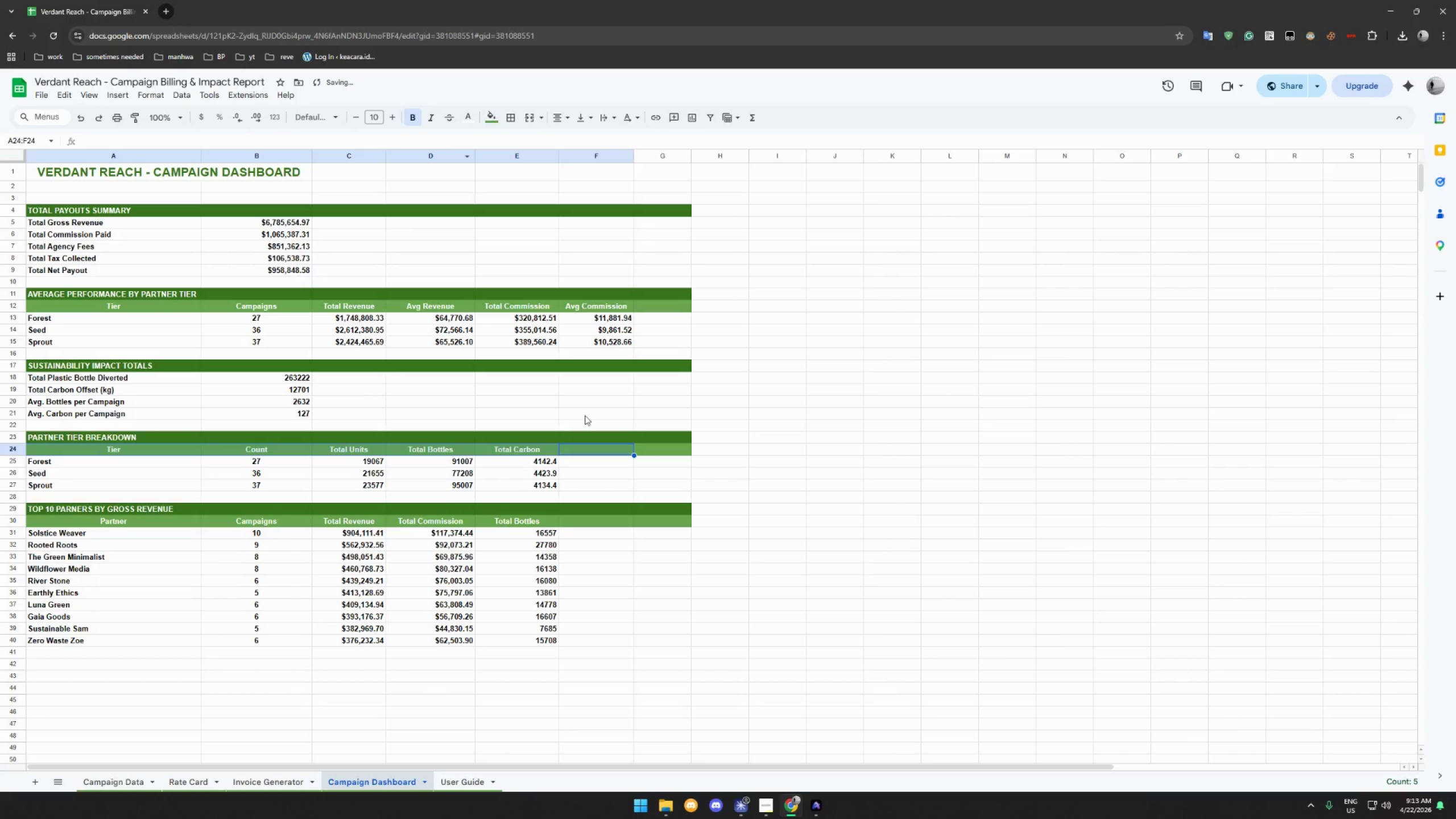 
left_click([632, 442])
 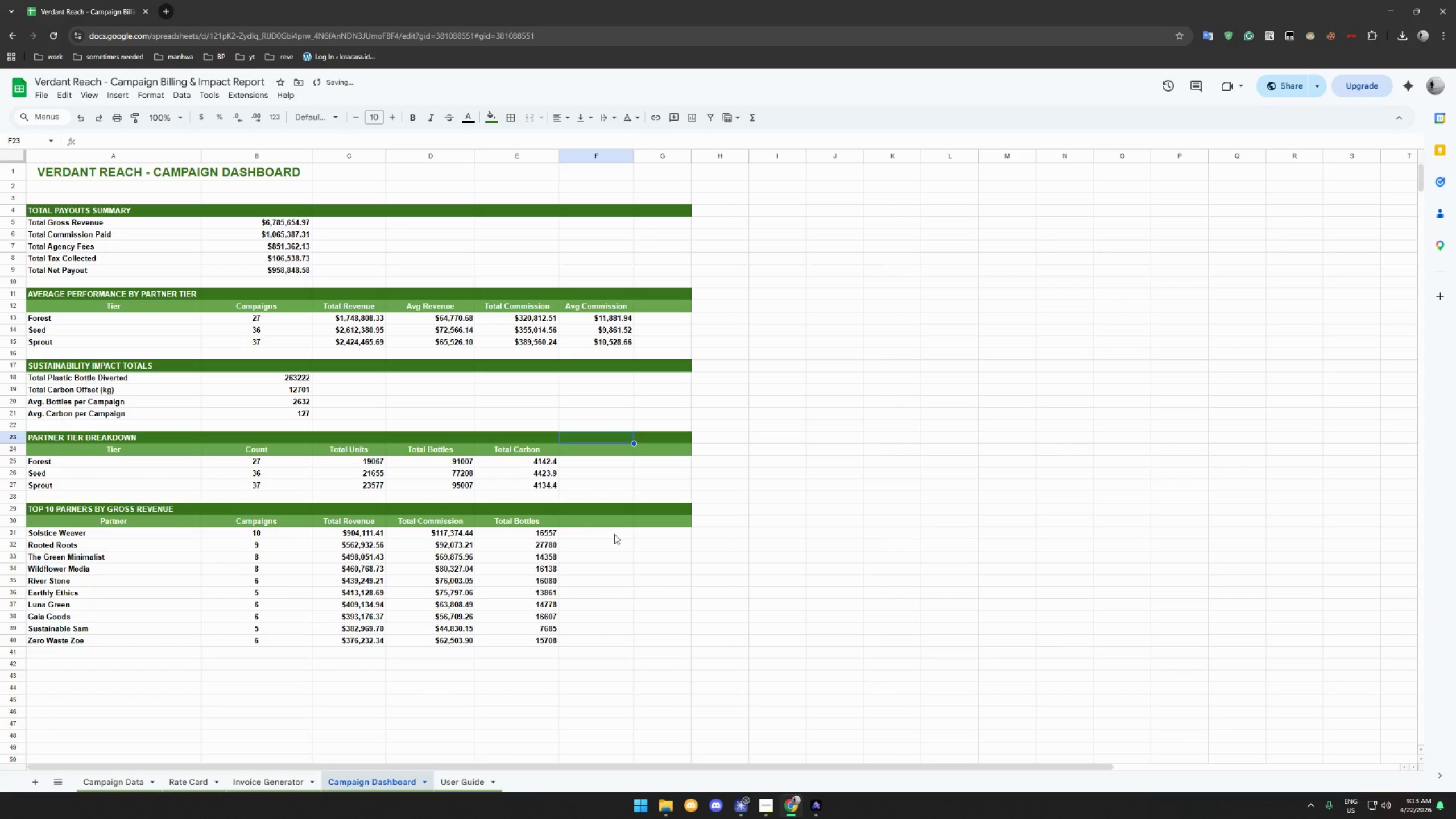 
left_click([613, 573])
 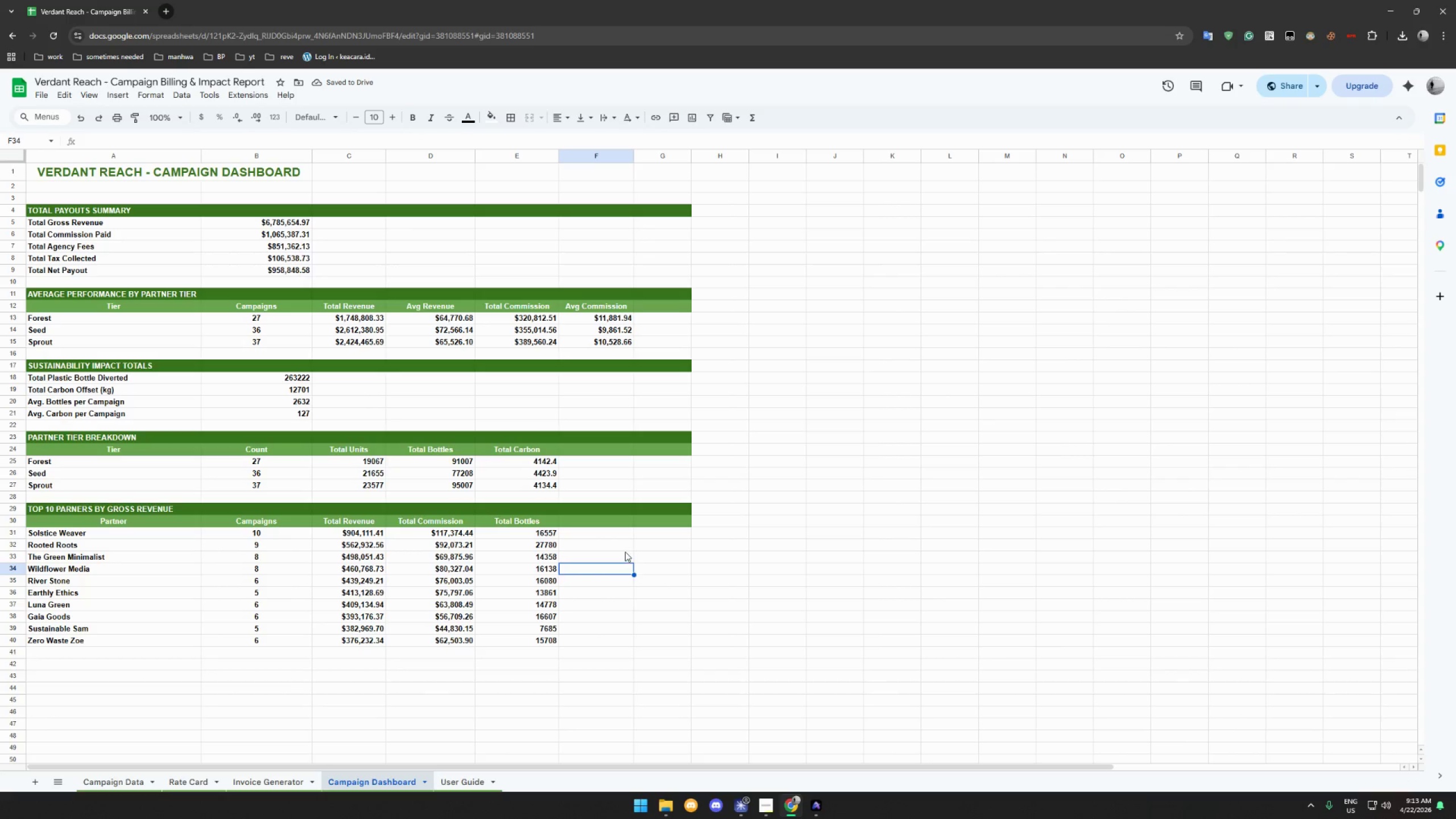 
scroll: coordinate [523, 665], scroll_direction: up, amount: 10.0
 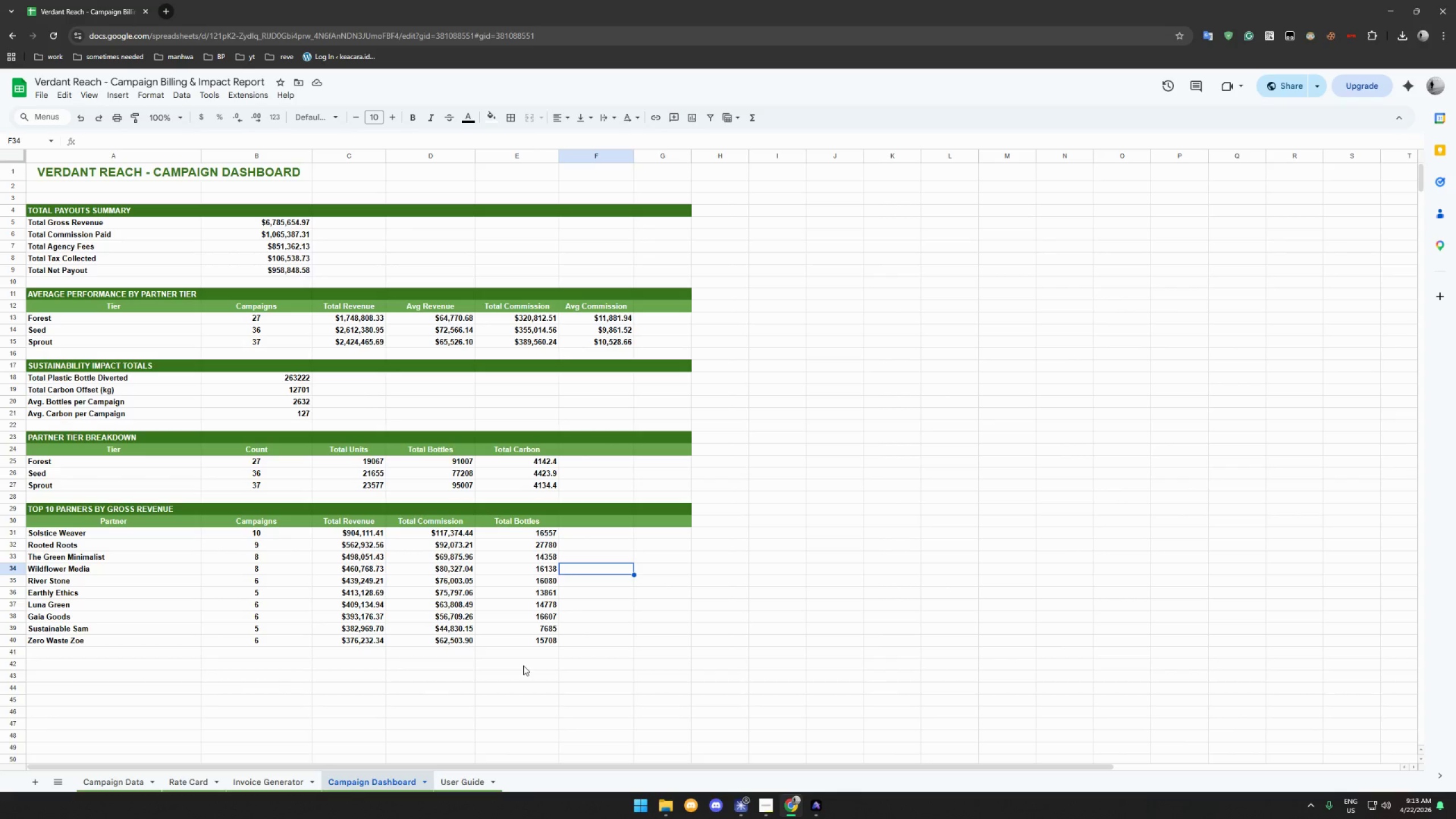 
wait(22.19)
 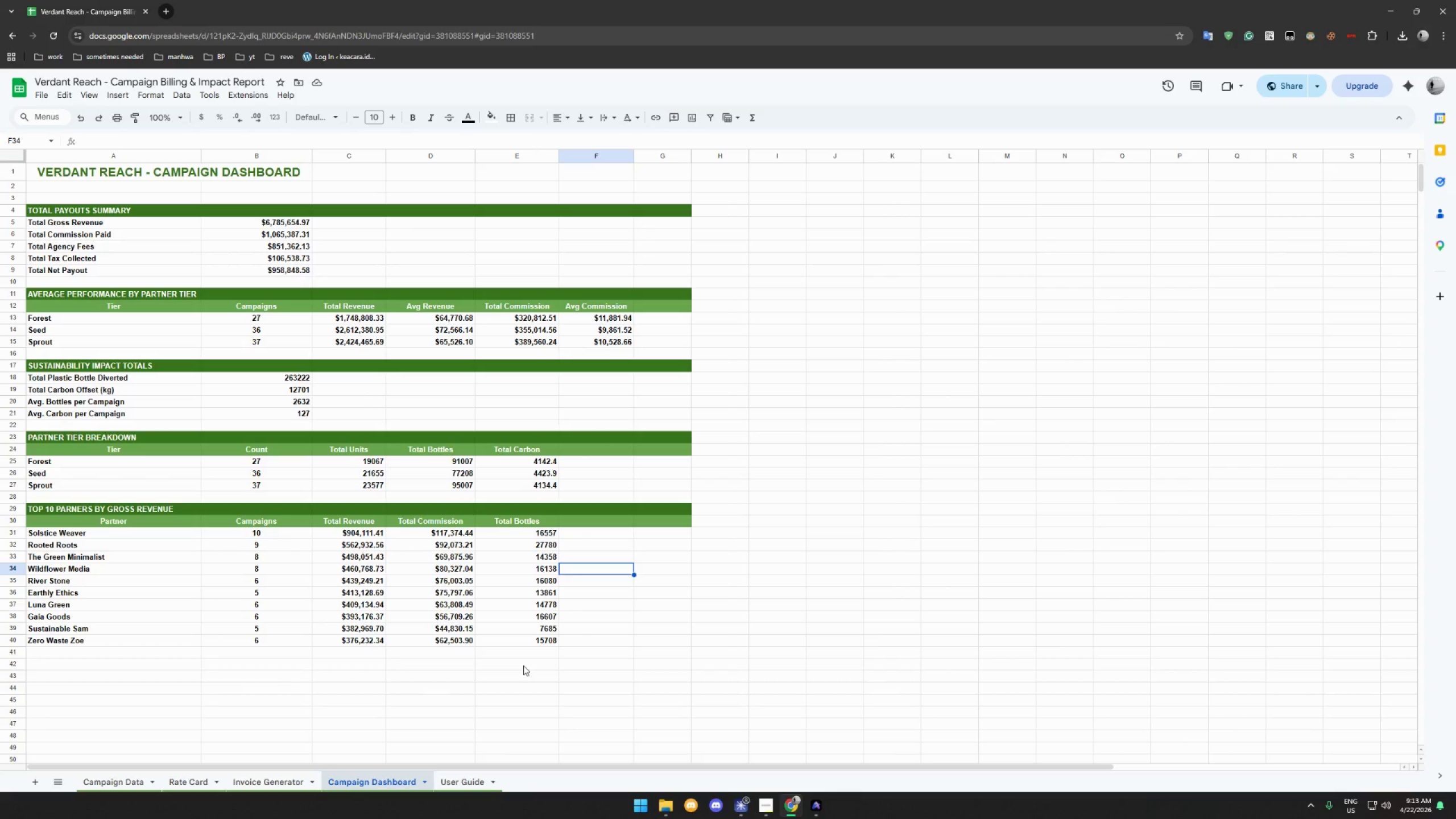 
left_click([460, 782])
 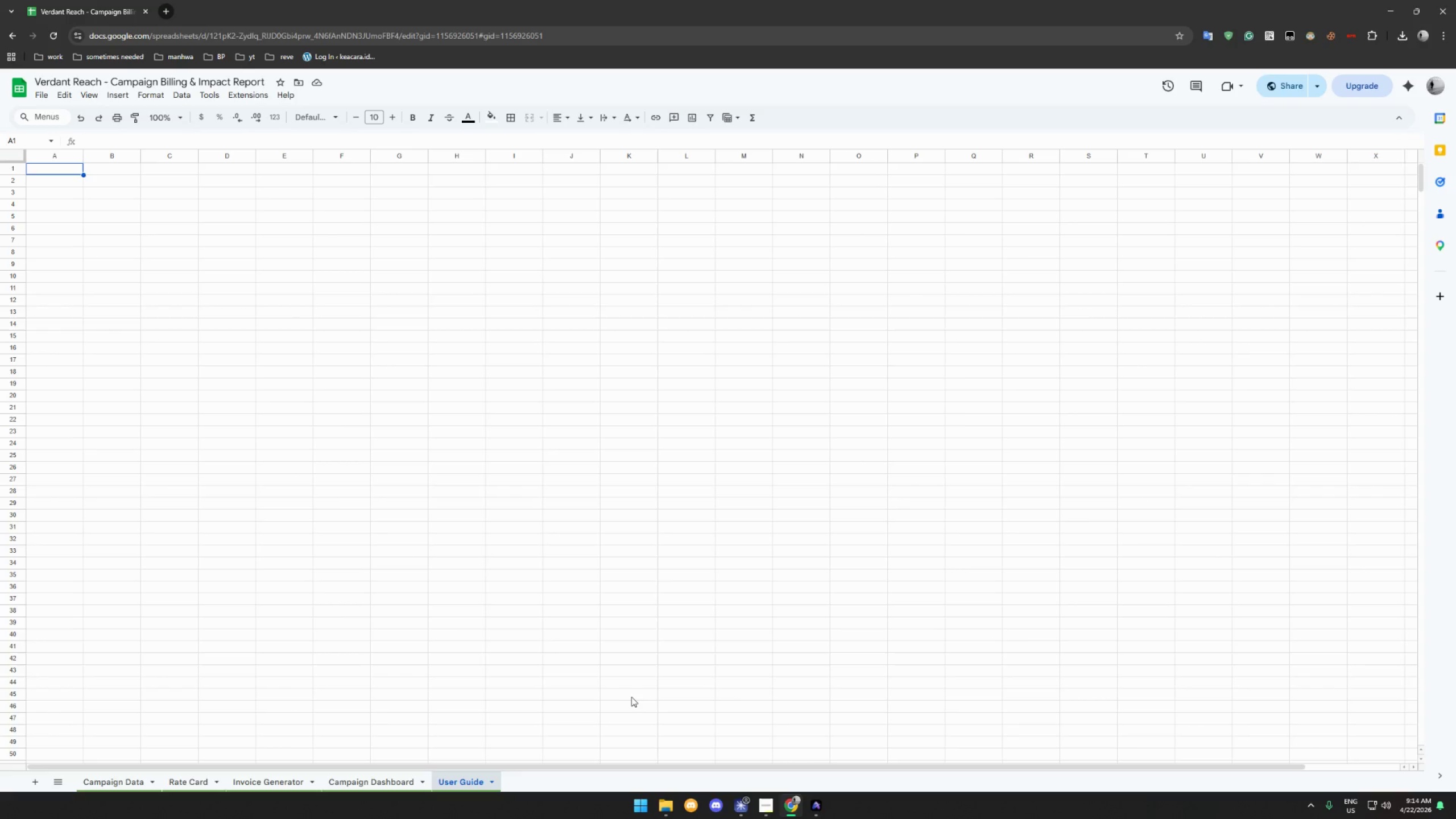 
wait(44.05)
 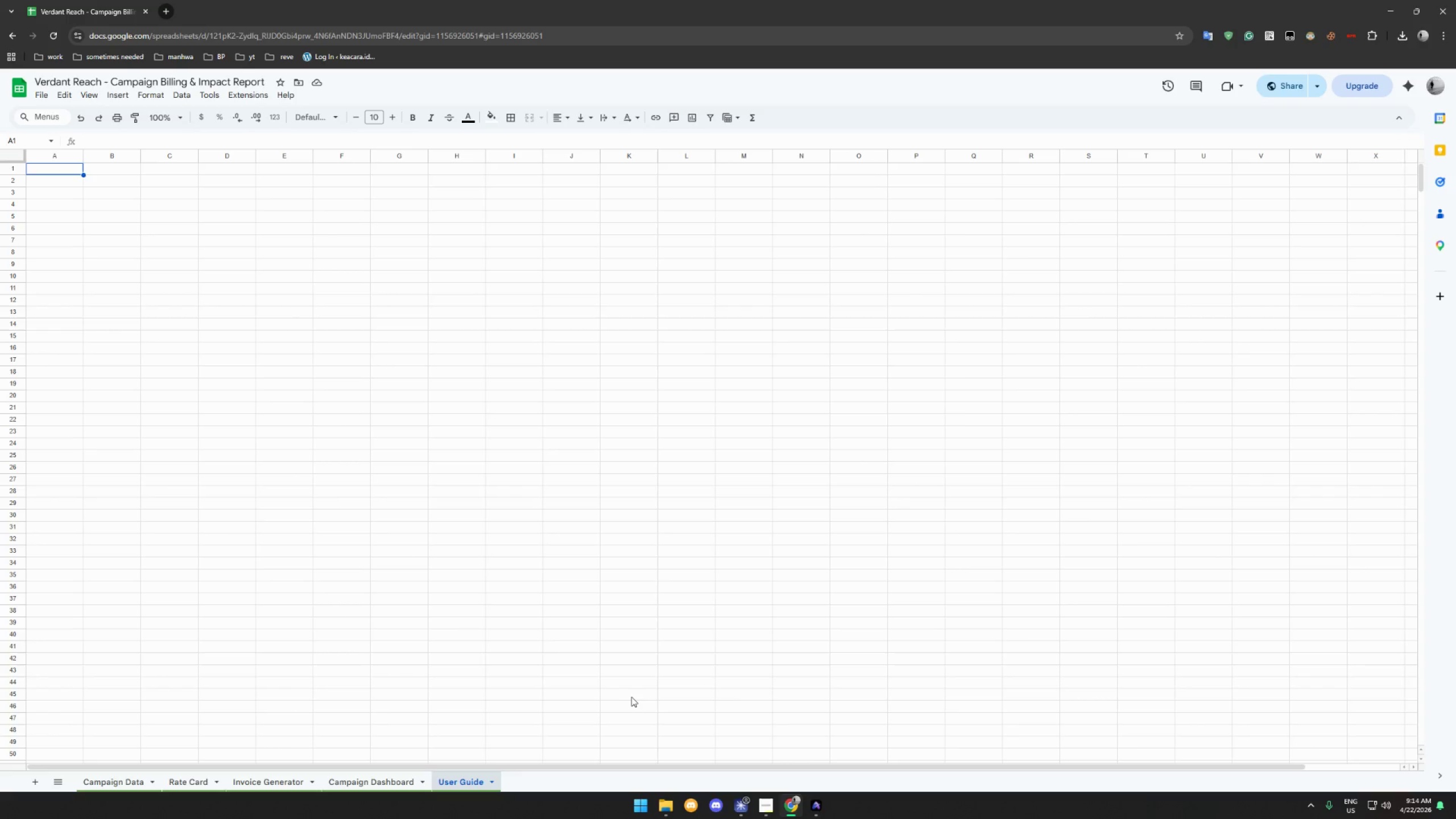 
left_click_drag(start_coordinate=[84, 160], to_coordinate=[200, 177])
 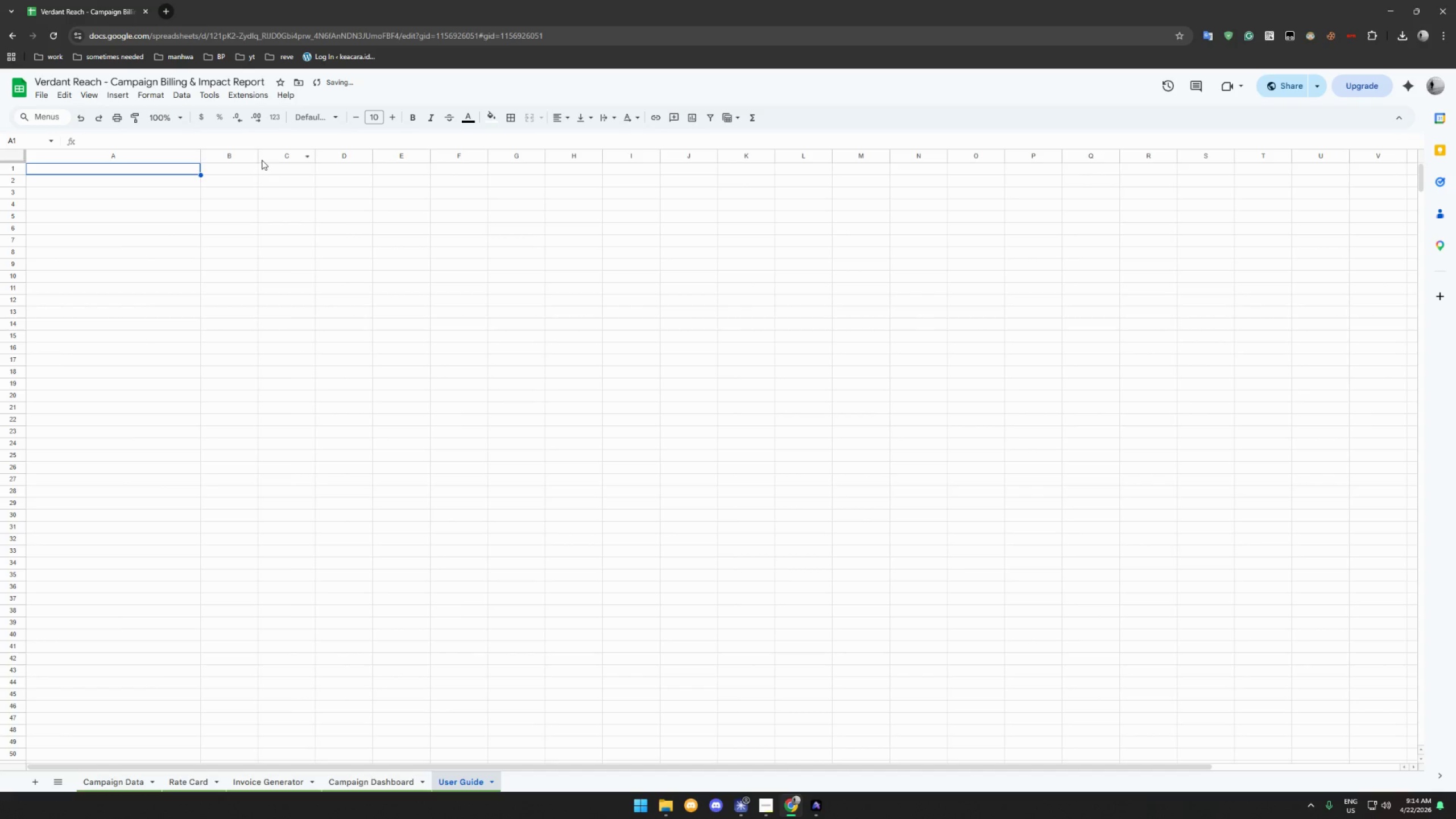 
left_click_drag(start_coordinate=[258, 158], to_coordinate=[371, 168])
 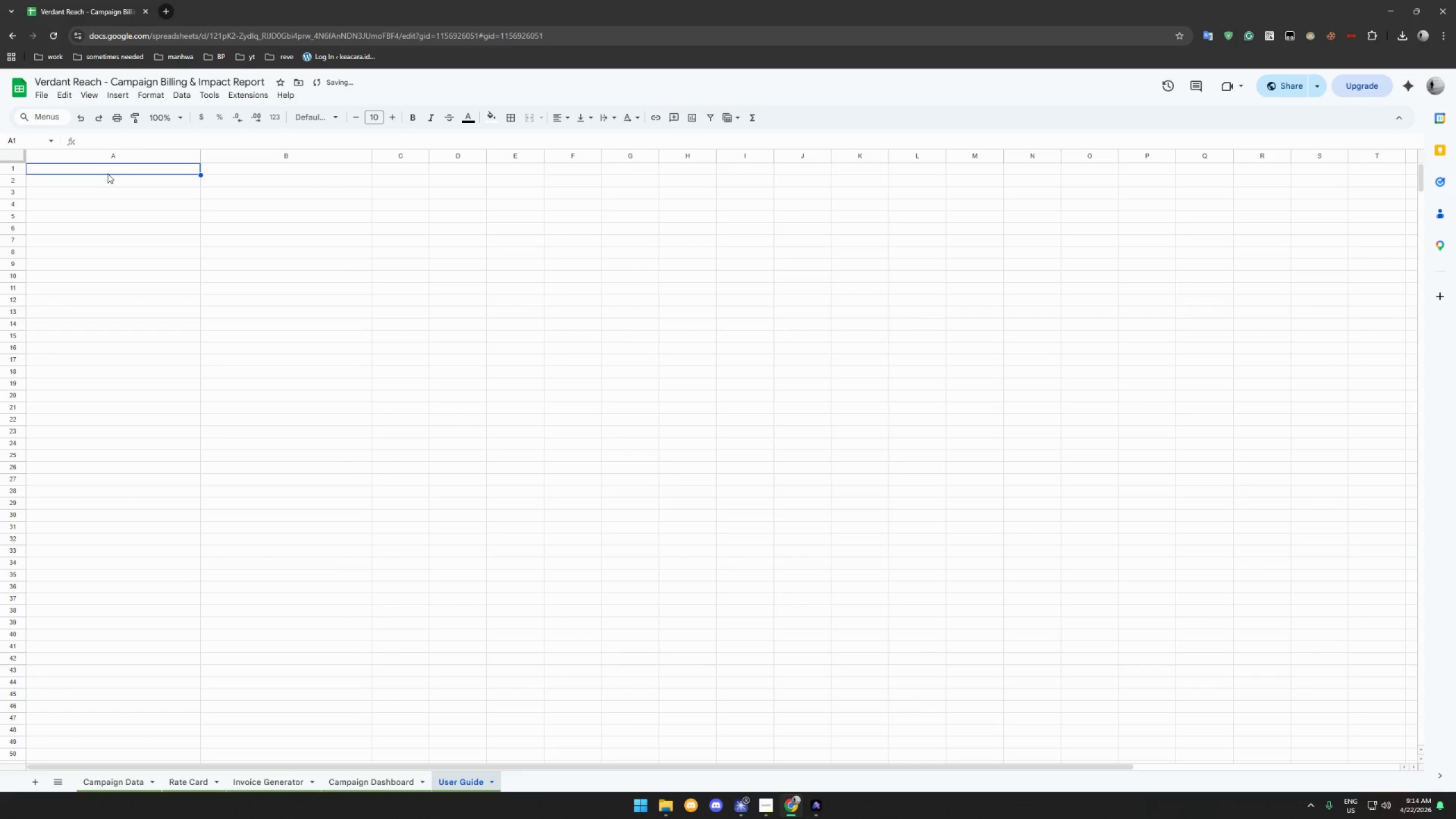 
left_click([113, 168])
 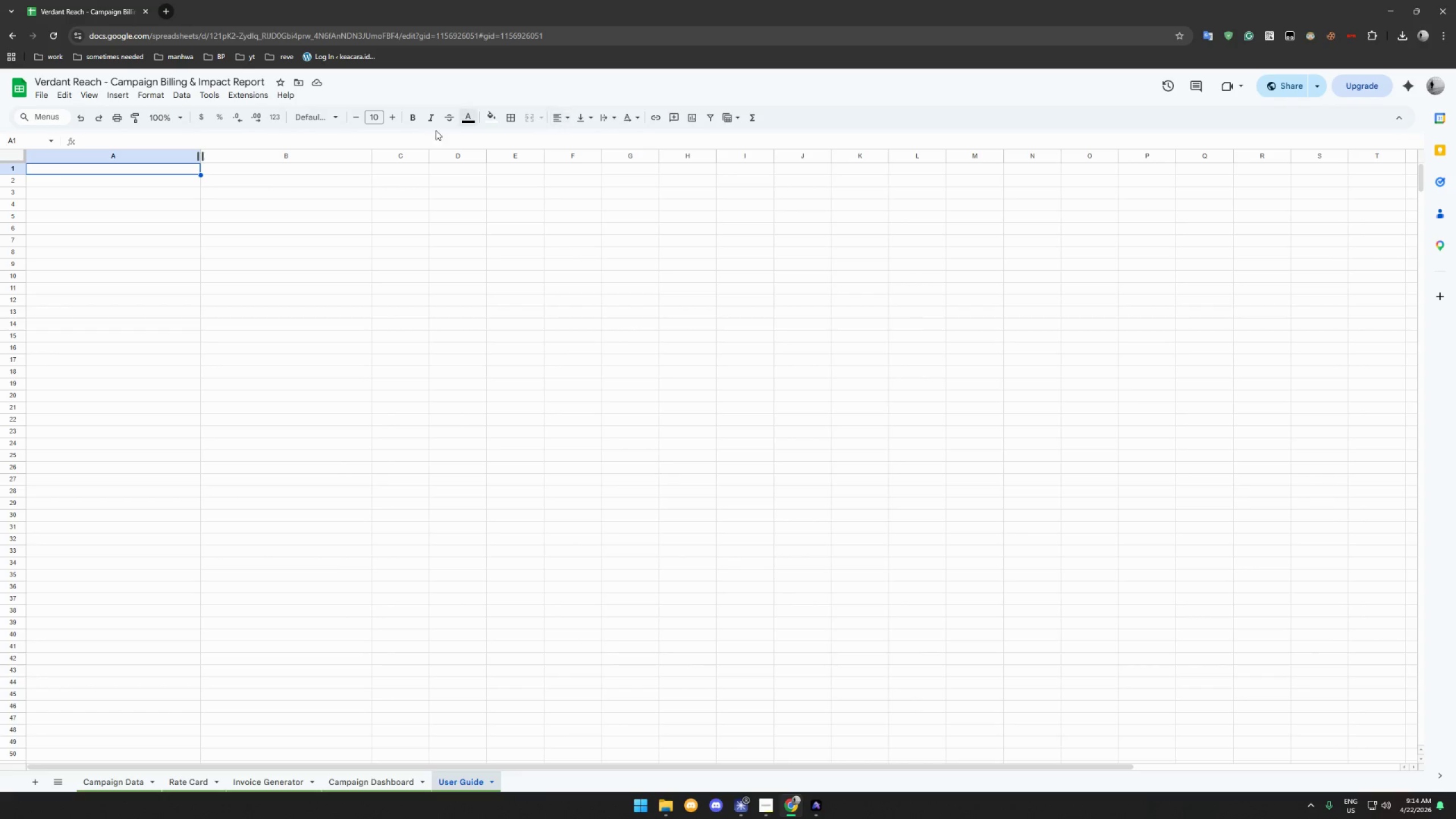 
wait(7.41)
 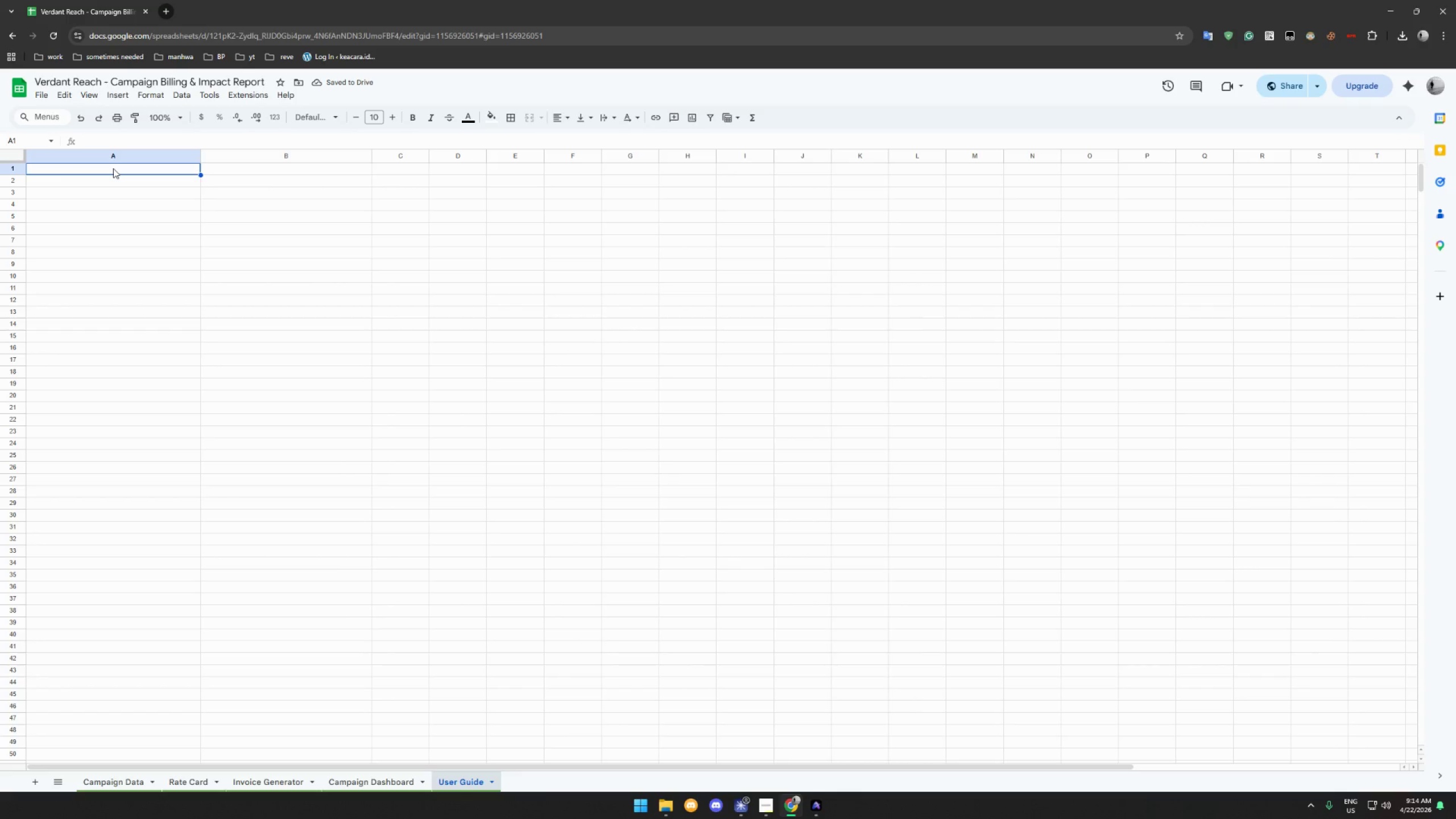 
left_click([559, 119])
 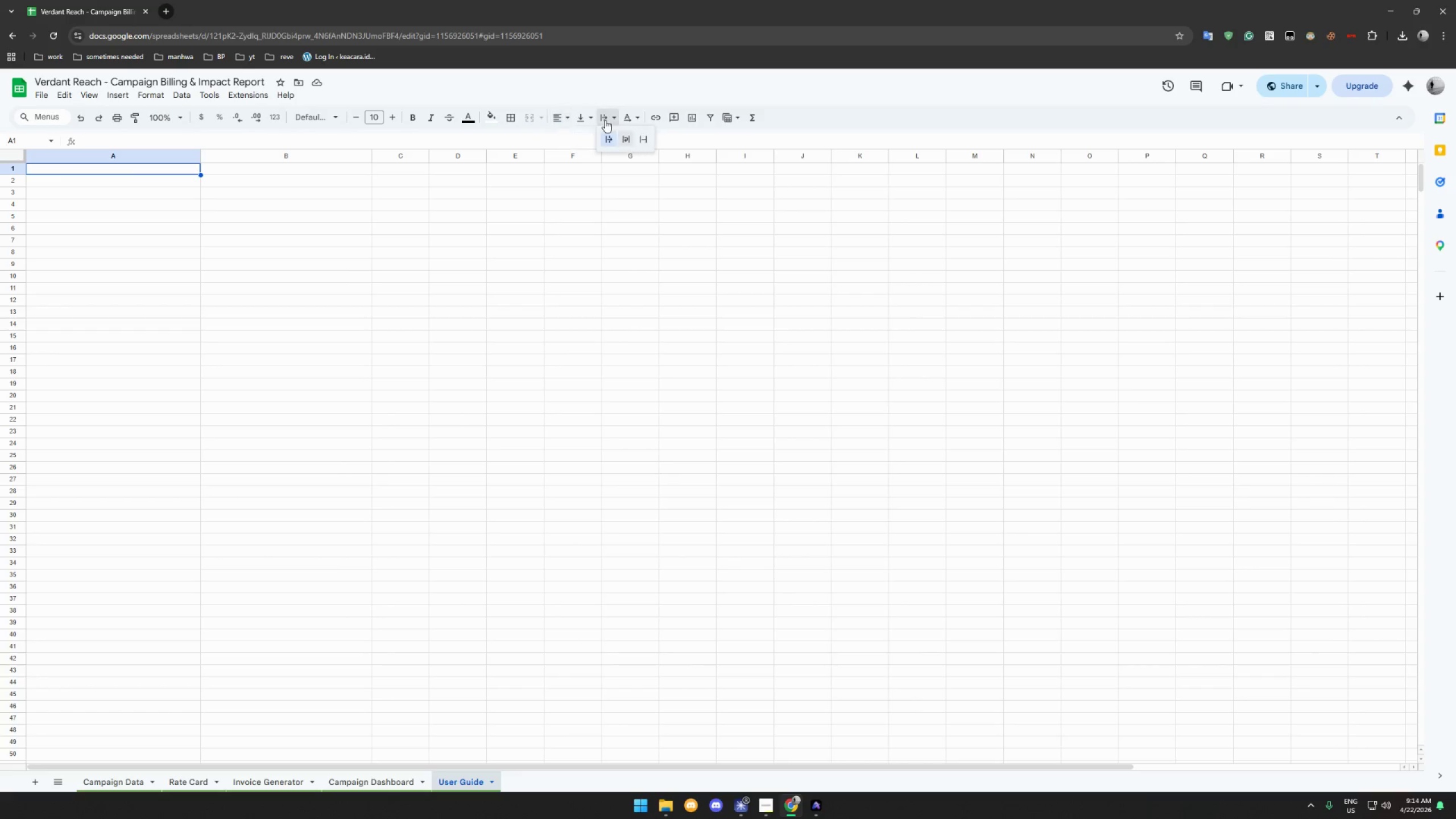 
double_click([624, 138])
 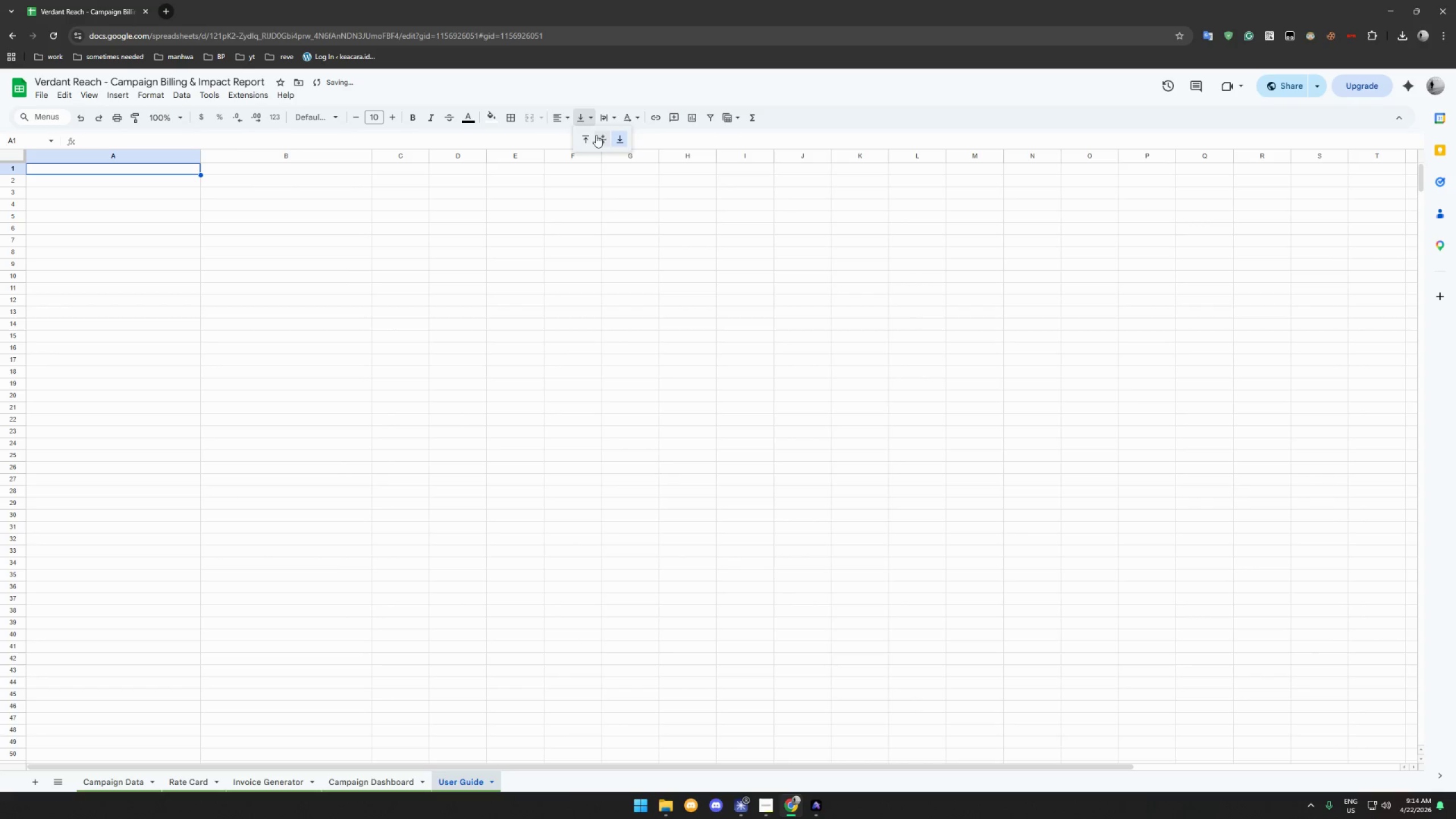 
double_click([597, 135])
 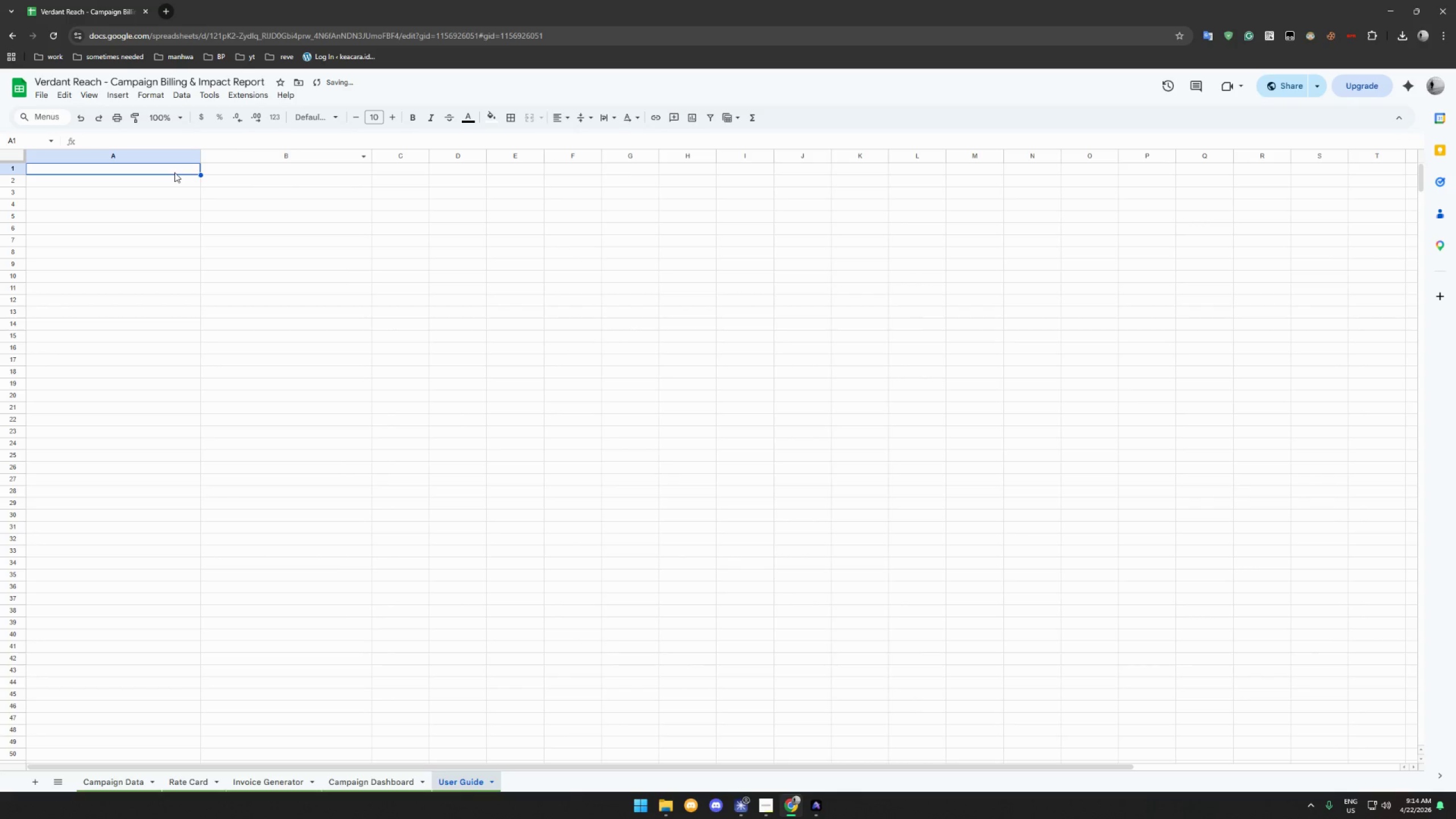 
left_click([175, 169])
 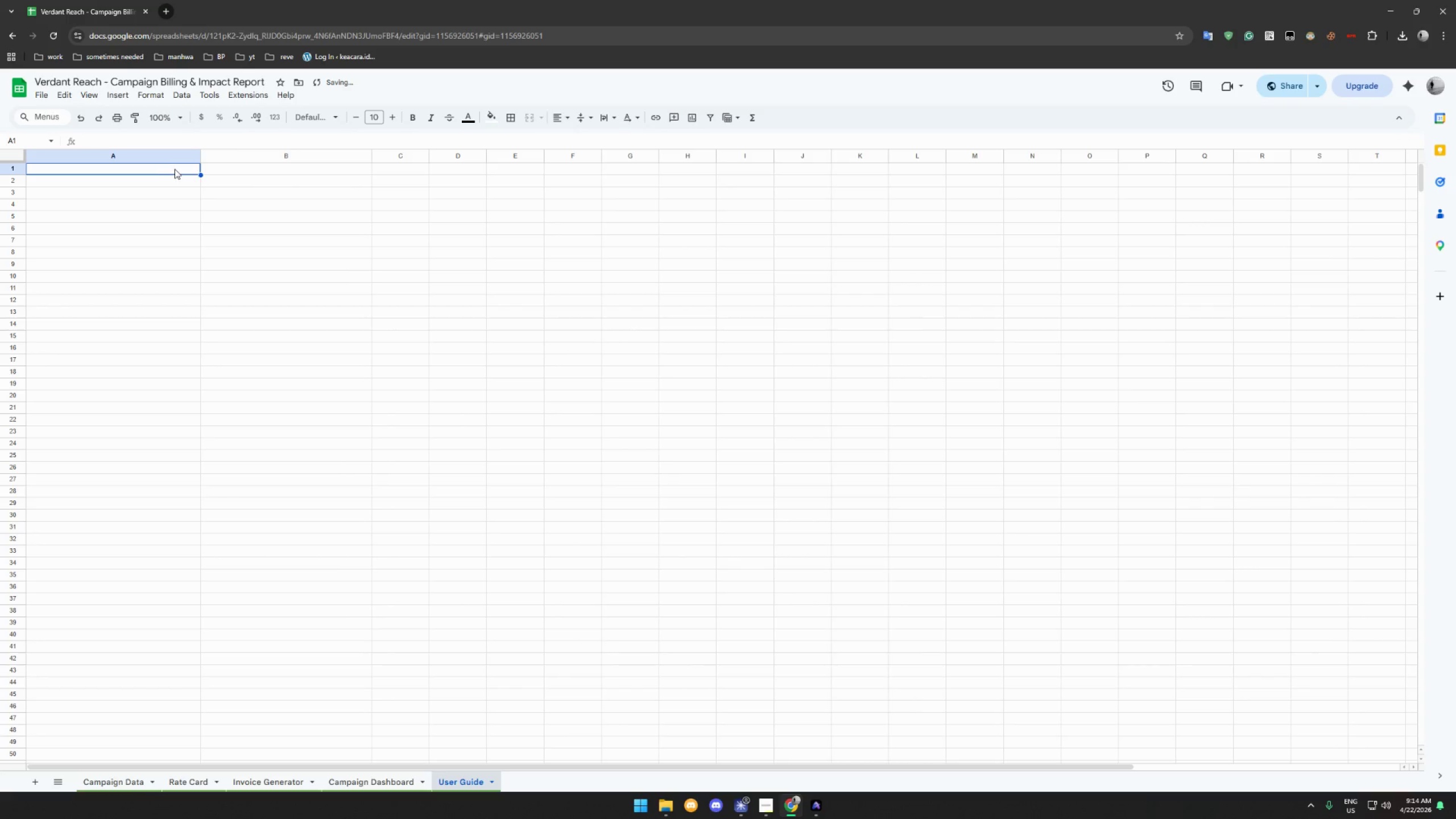 
type(USER GUIDE - VERDA)
key(Backspace)
key(Backspace)
key(Backspace)
key(Backspace)
type(erdant Reach Campaign Billing System)
 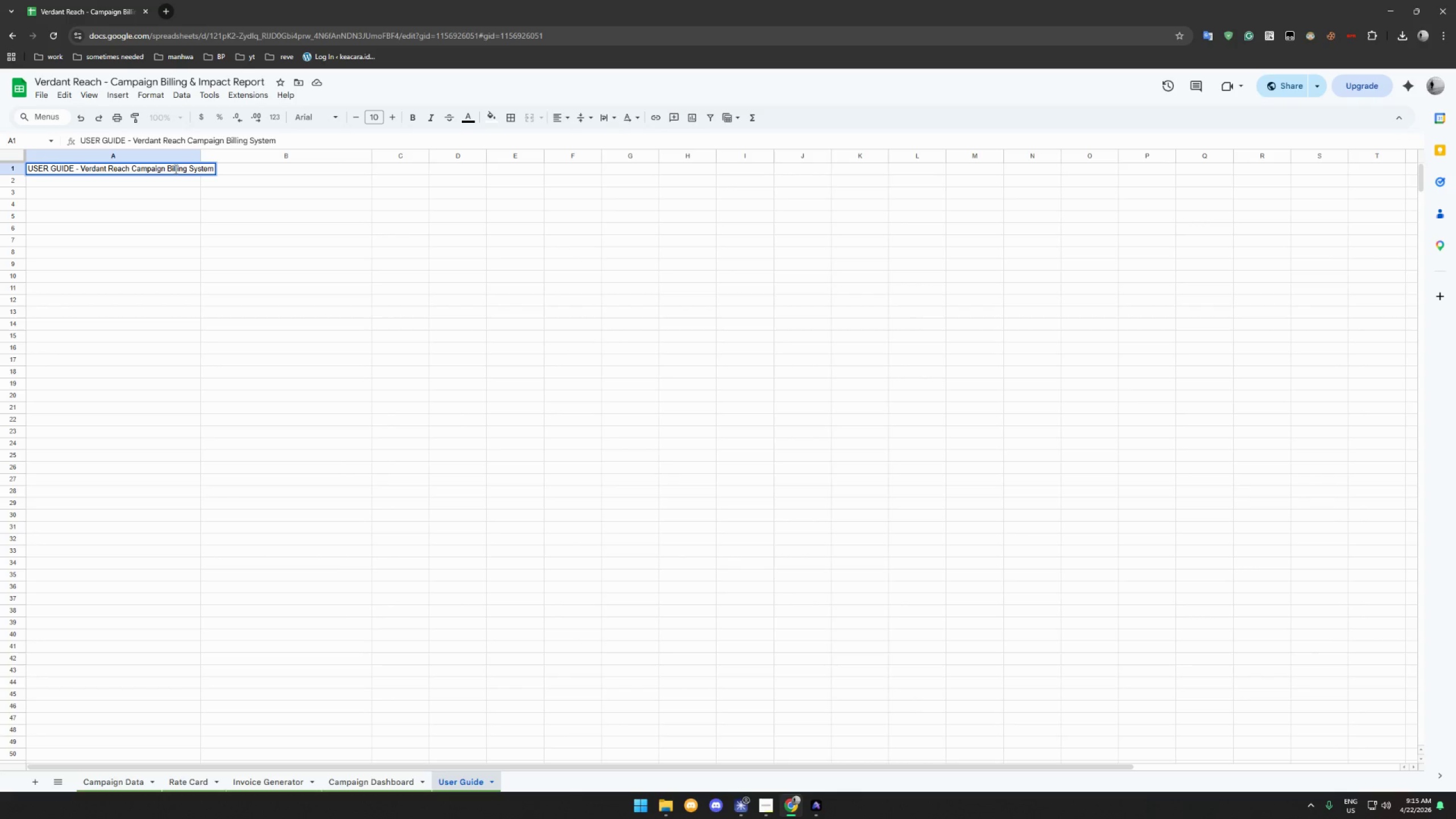 
key(Enter)
 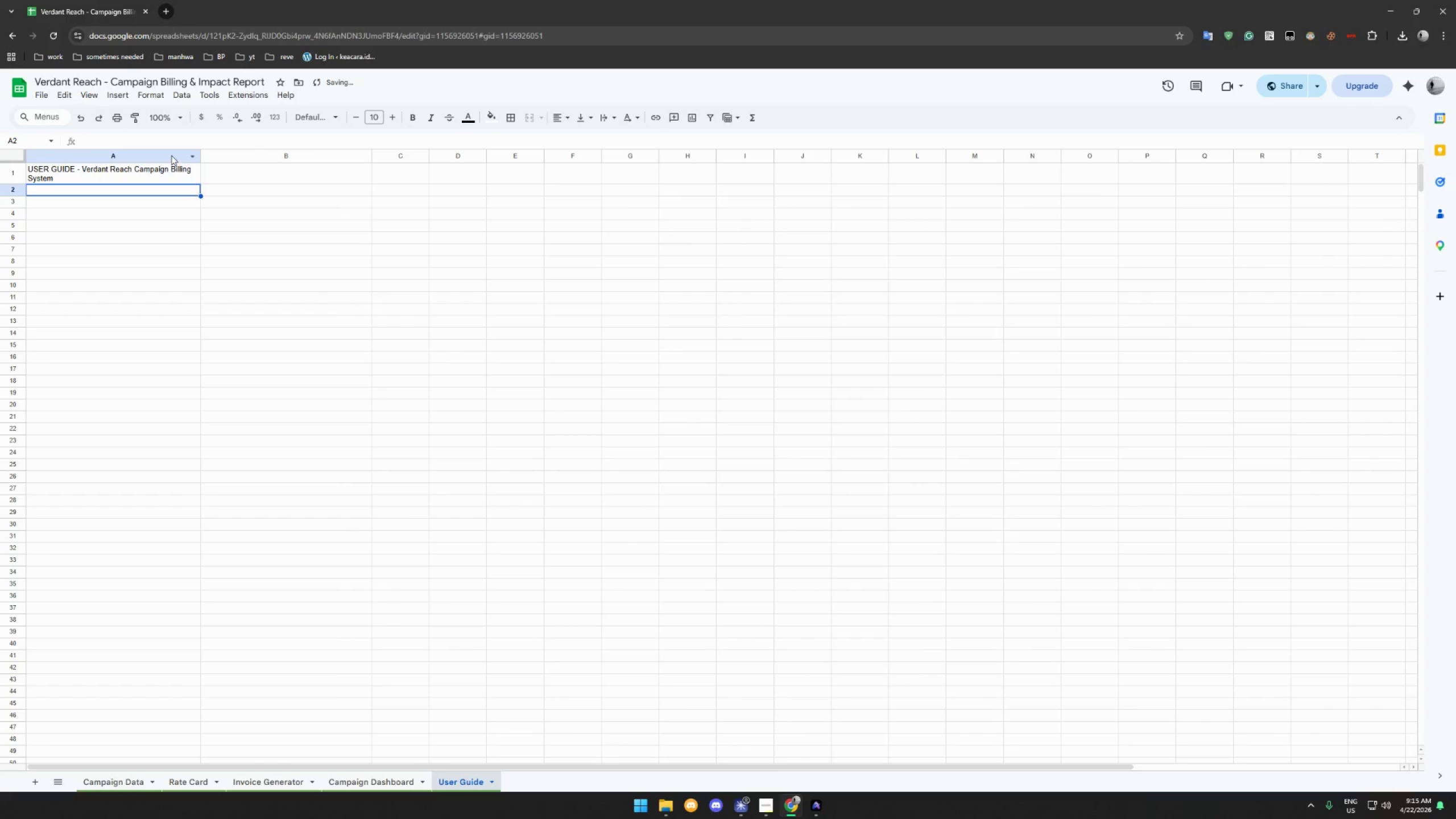 
left_click([159, 171])
 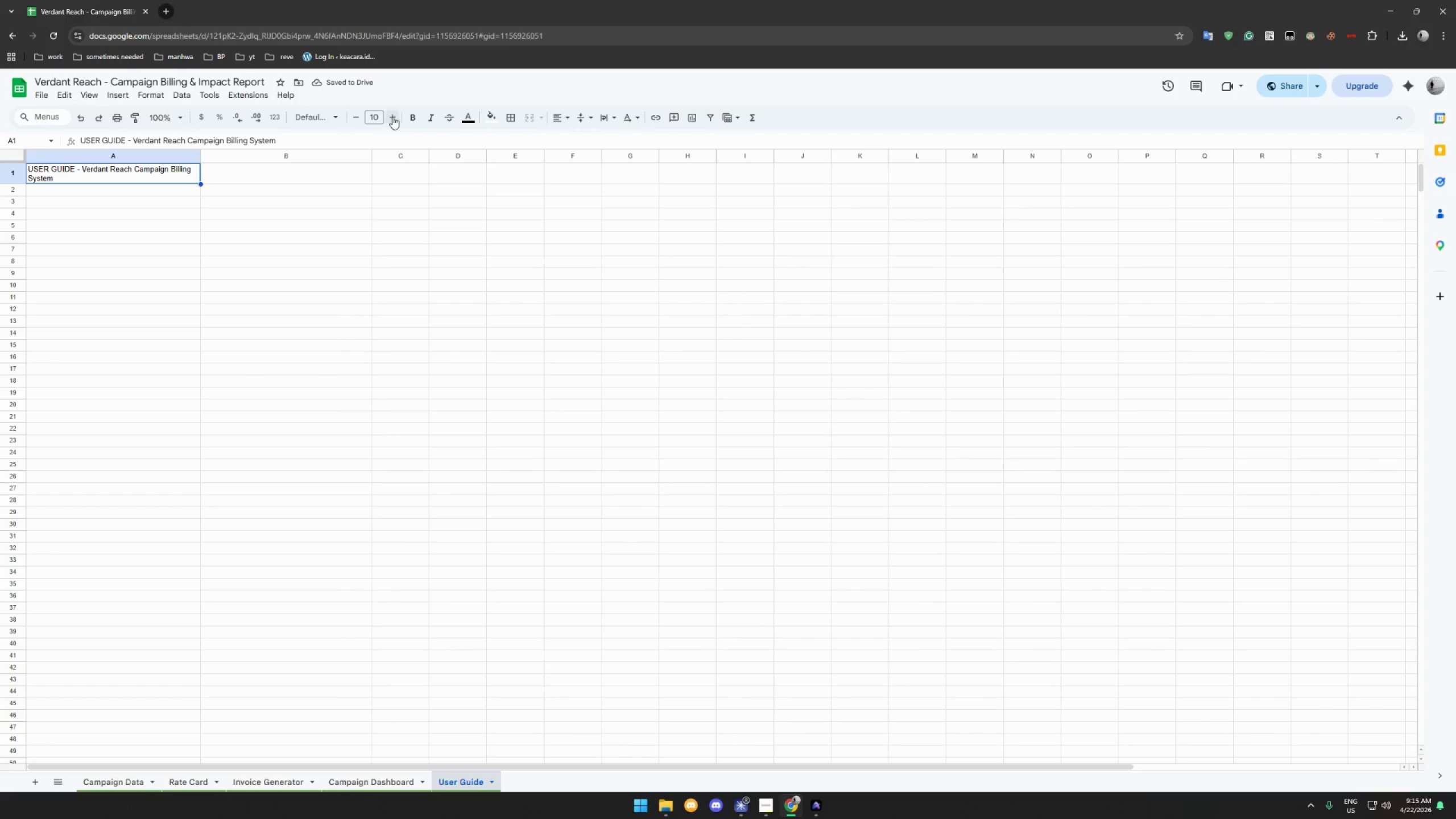 
left_click([473, 117])
 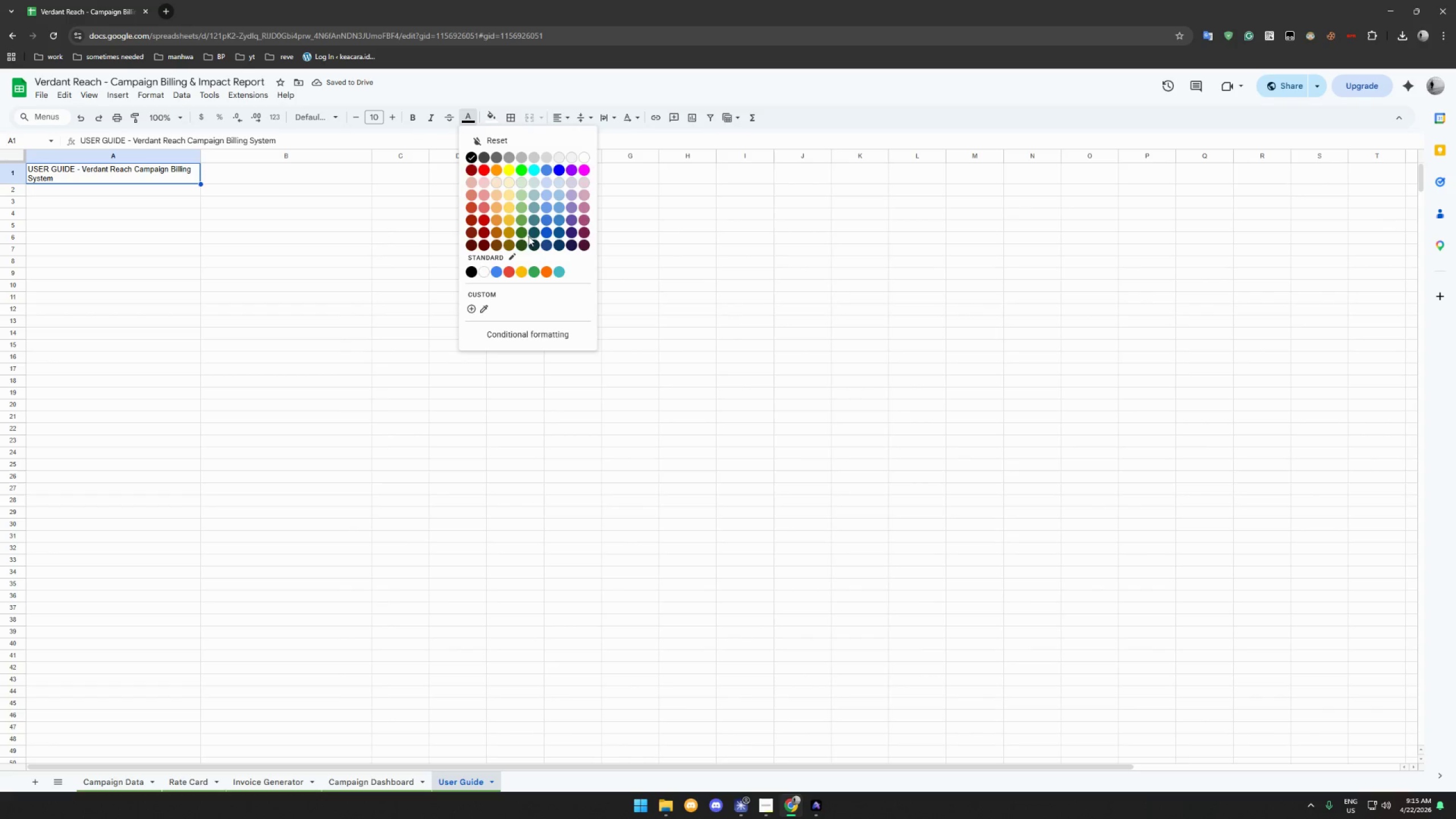 
left_click([524, 233])
 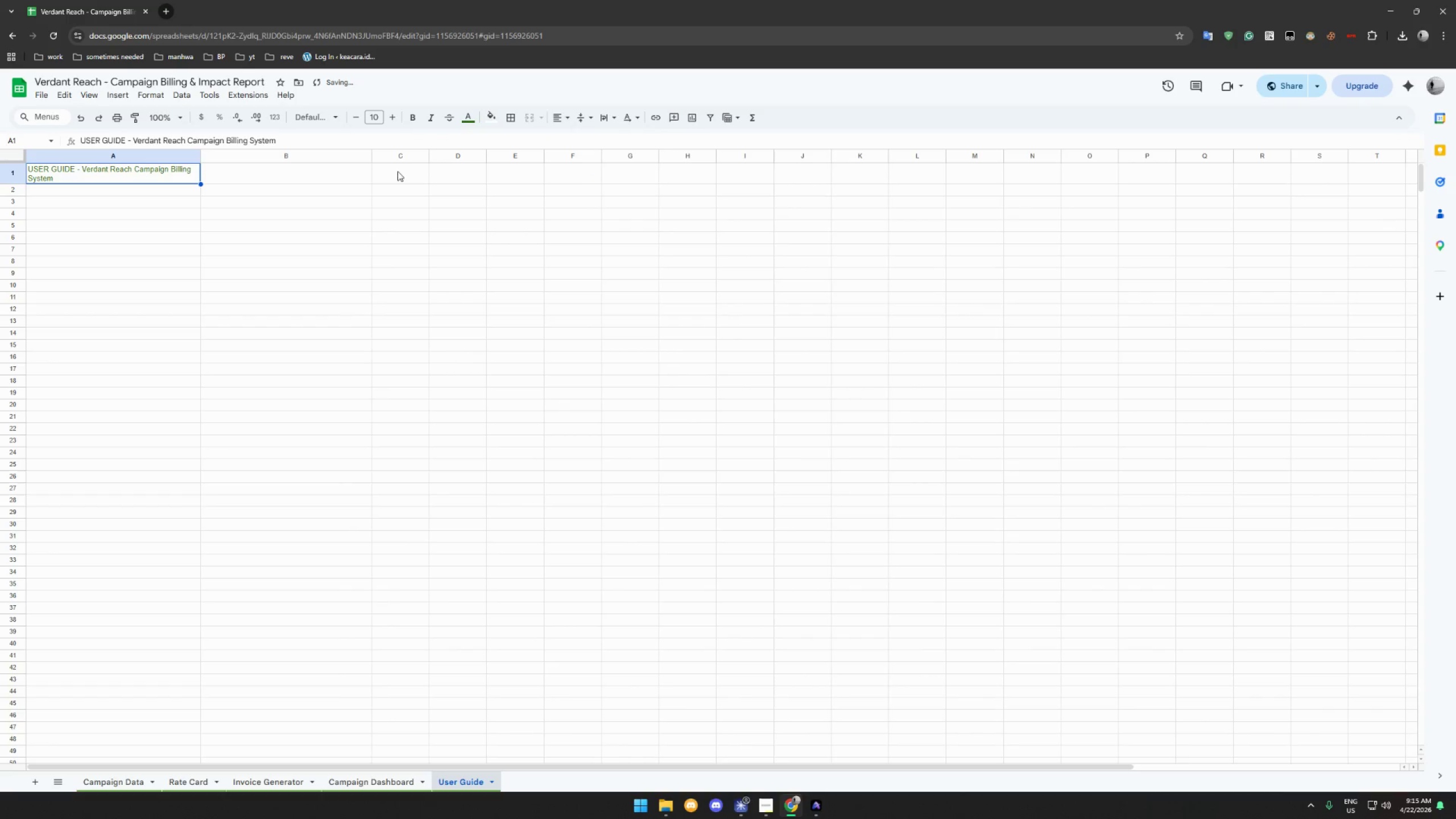 
key(Control+ControlLeft)
 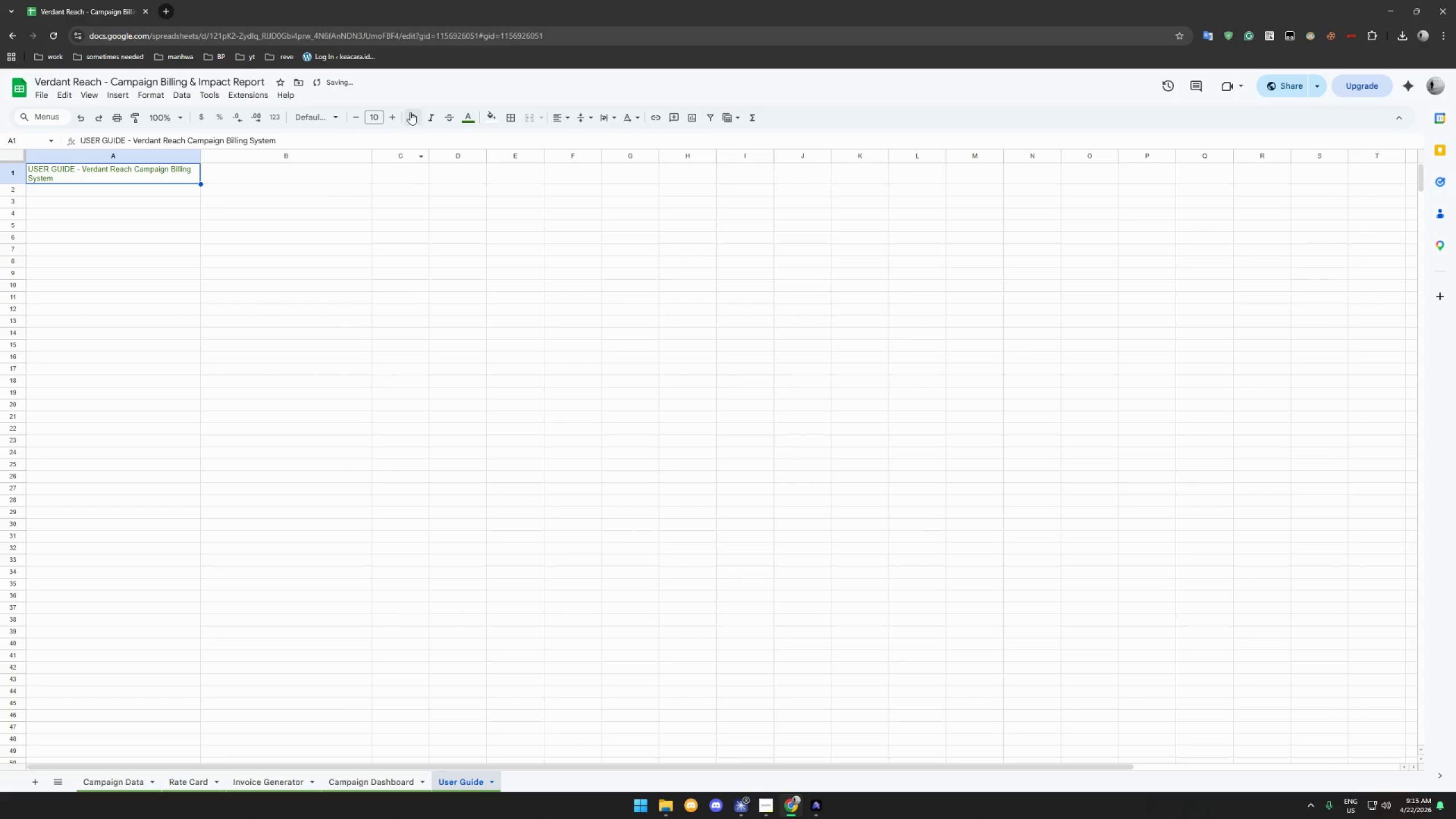 
left_click([411, 111])
 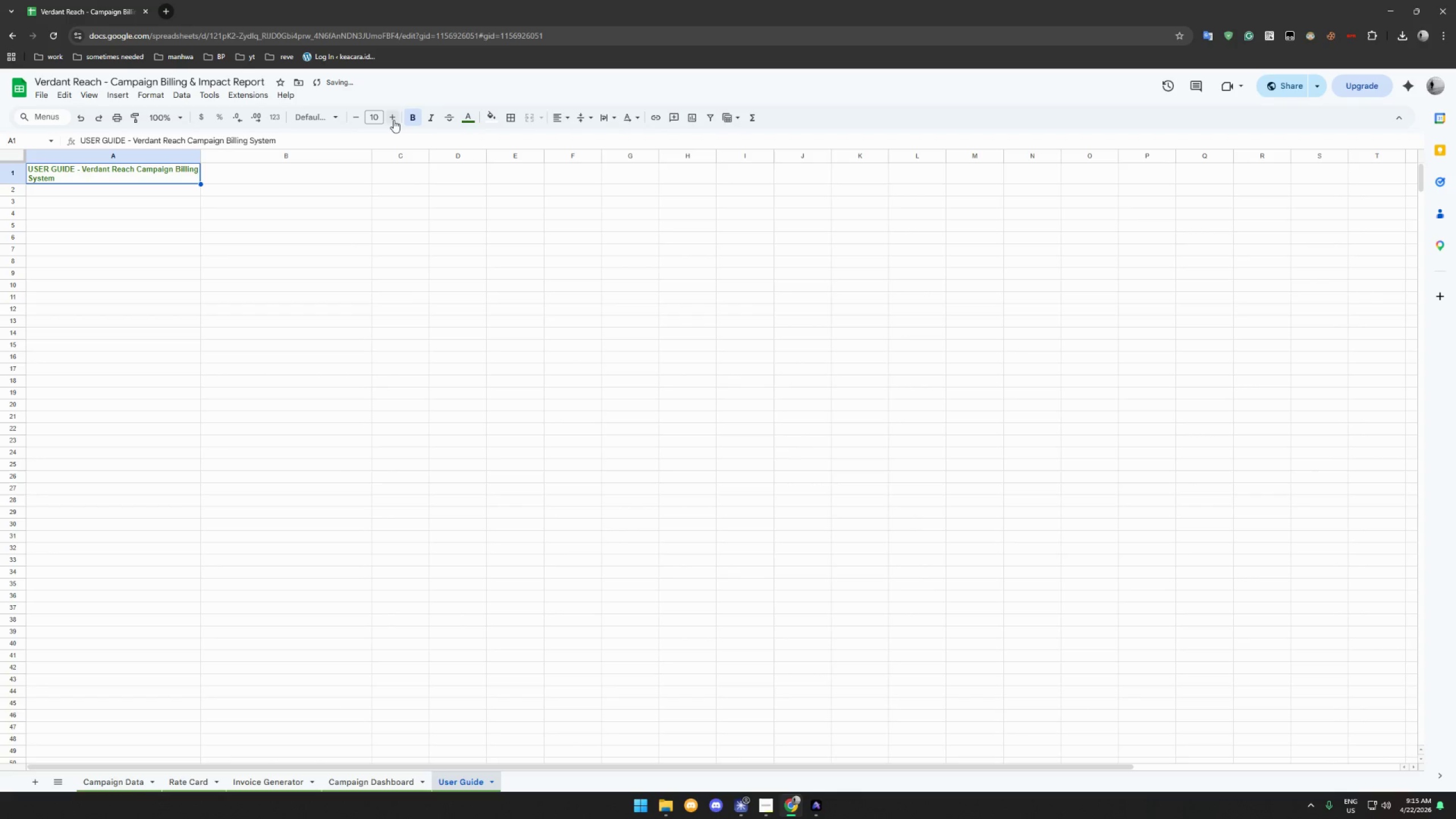 
double_click([395, 119])
 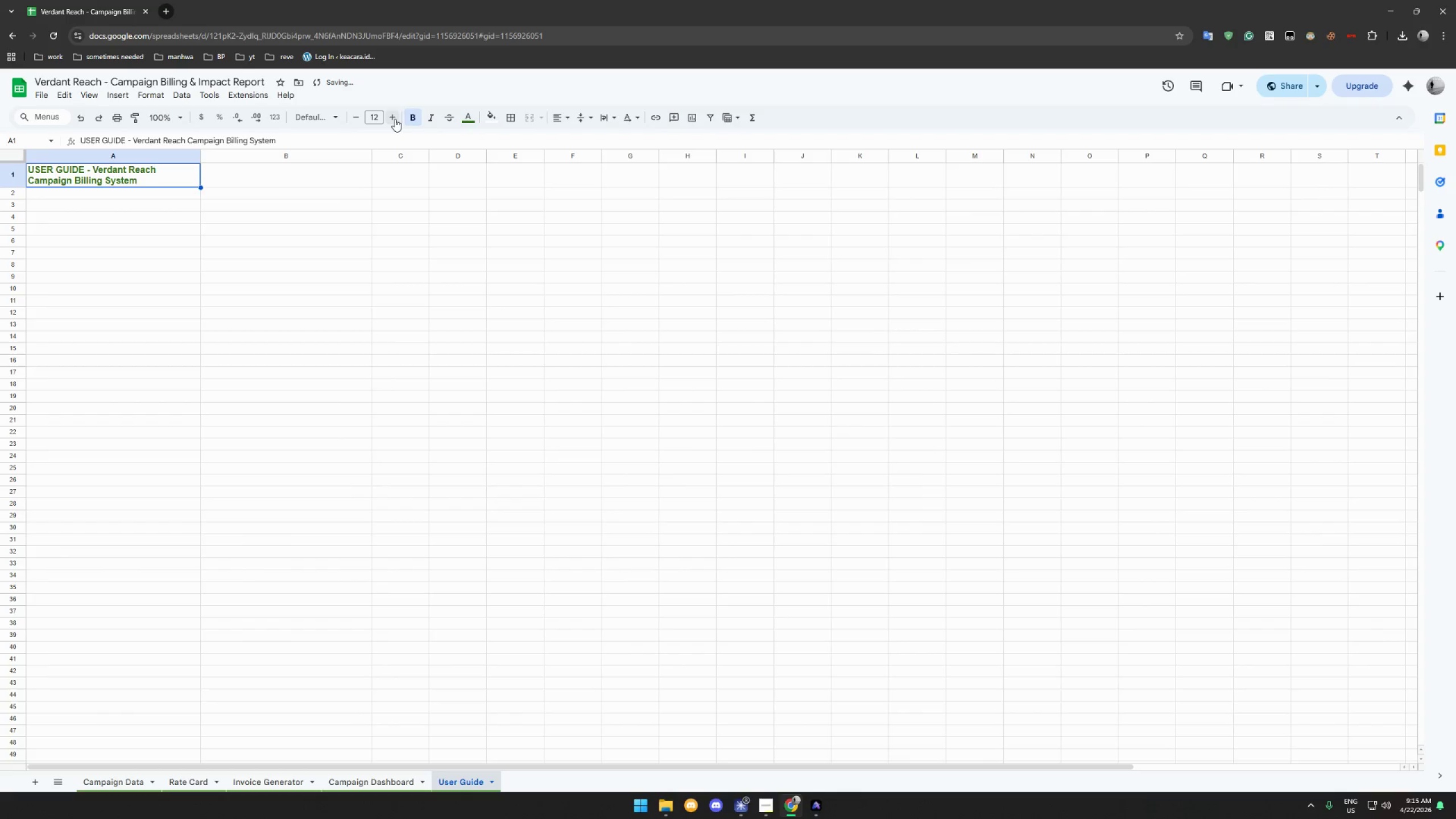 
triple_click([395, 119])
 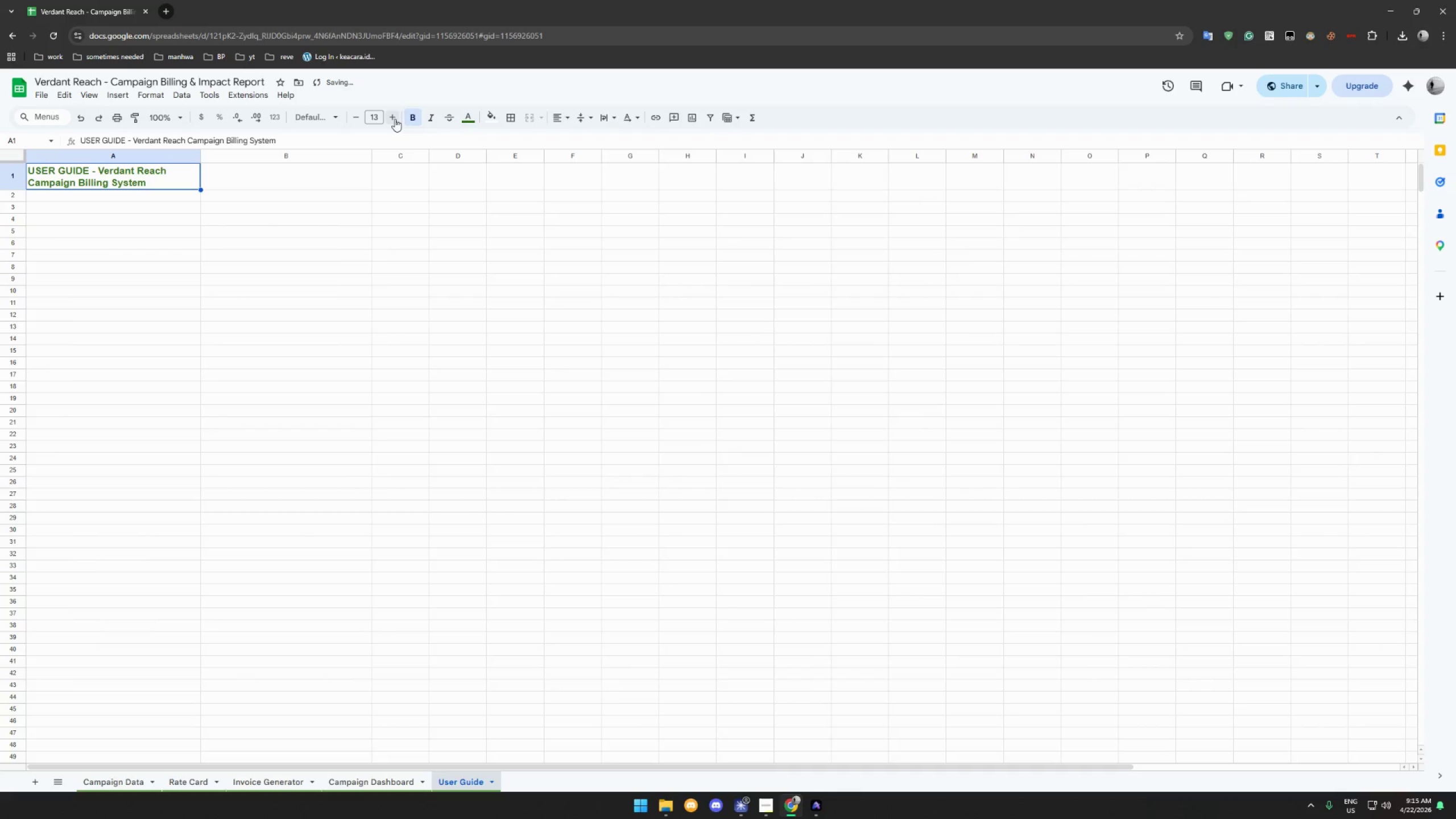 
triple_click([395, 119])
 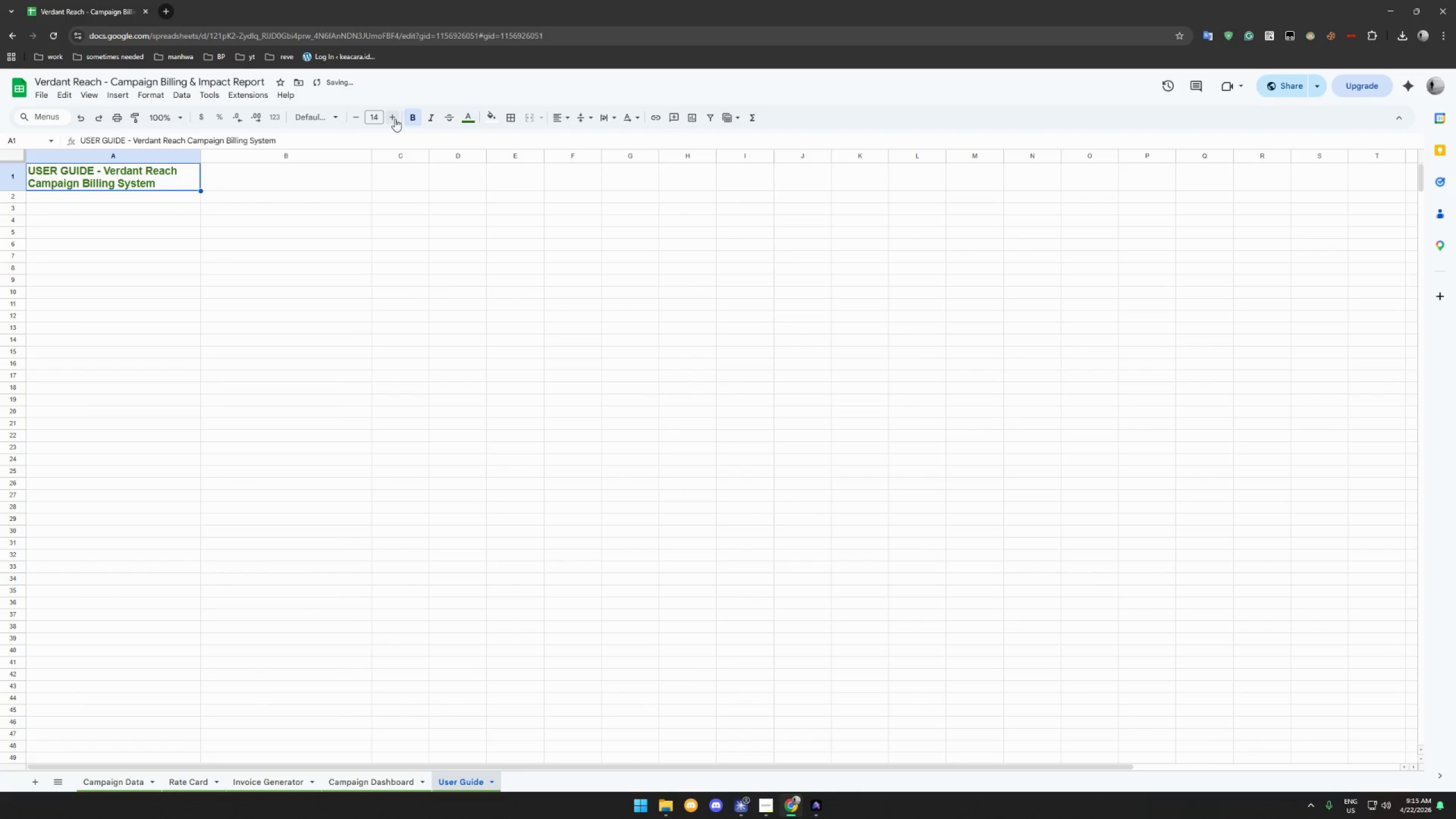 
triple_click([395, 119])
 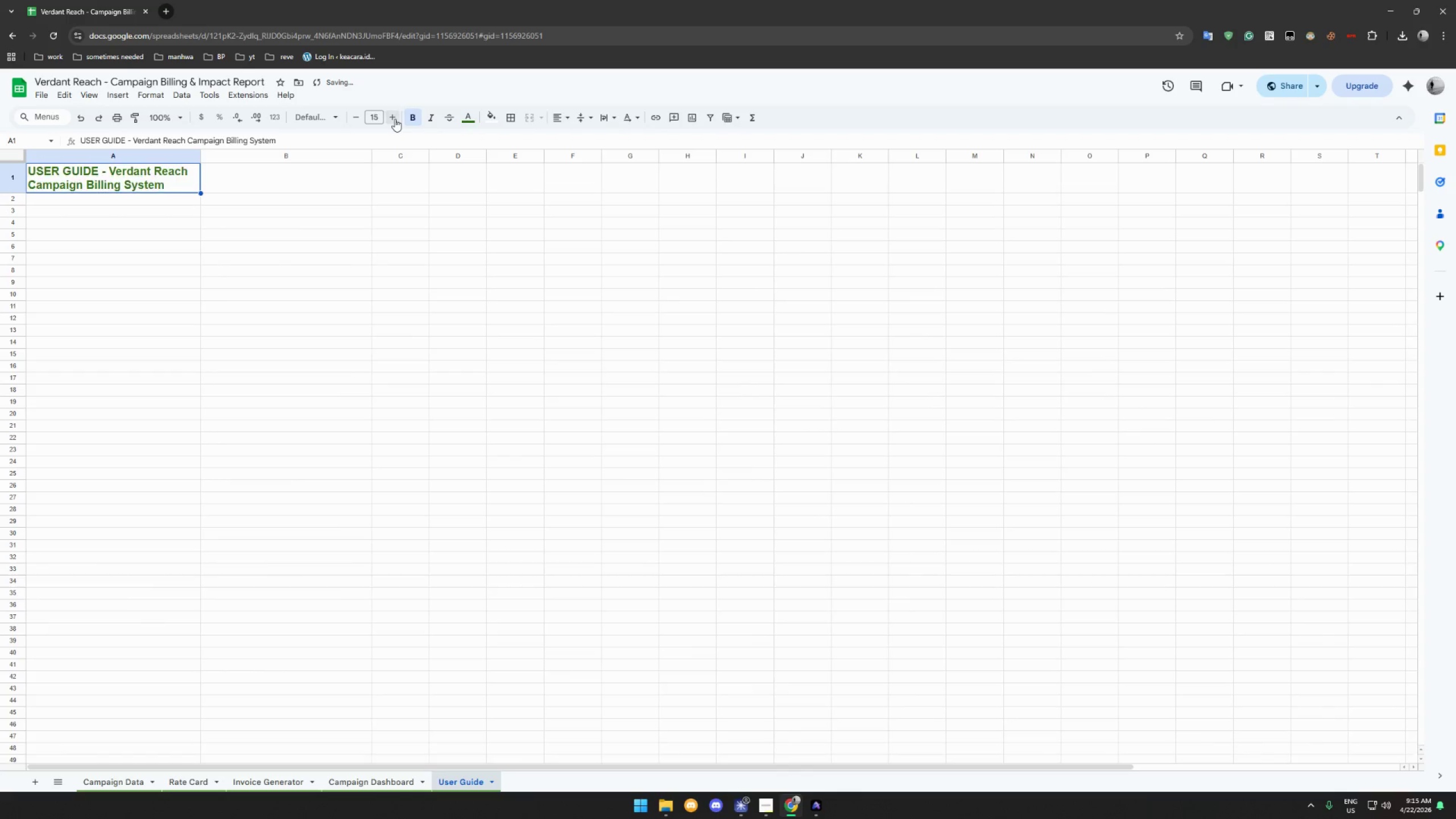 
triple_click([395, 119])
 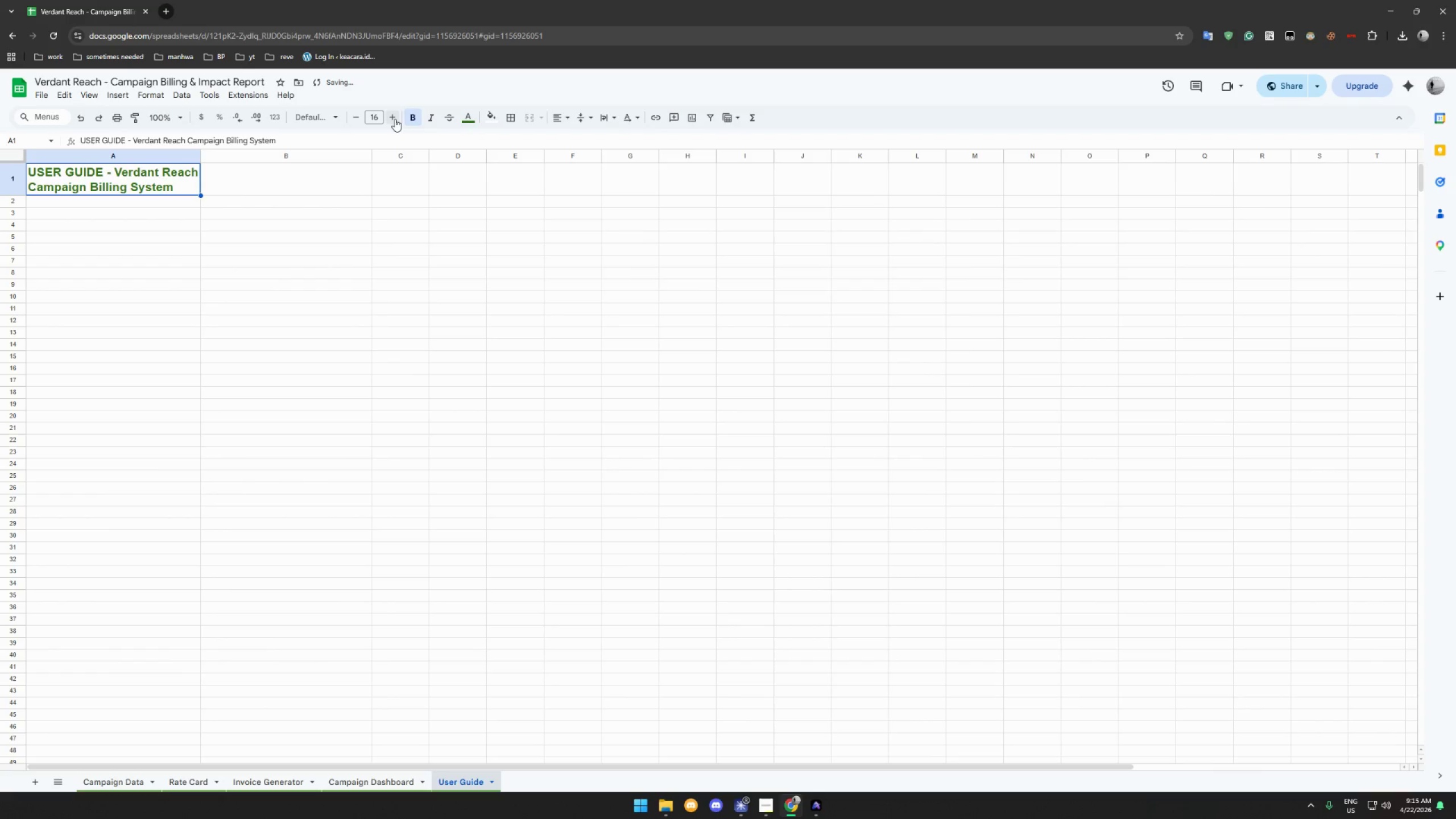 
triple_click([395, 119])
 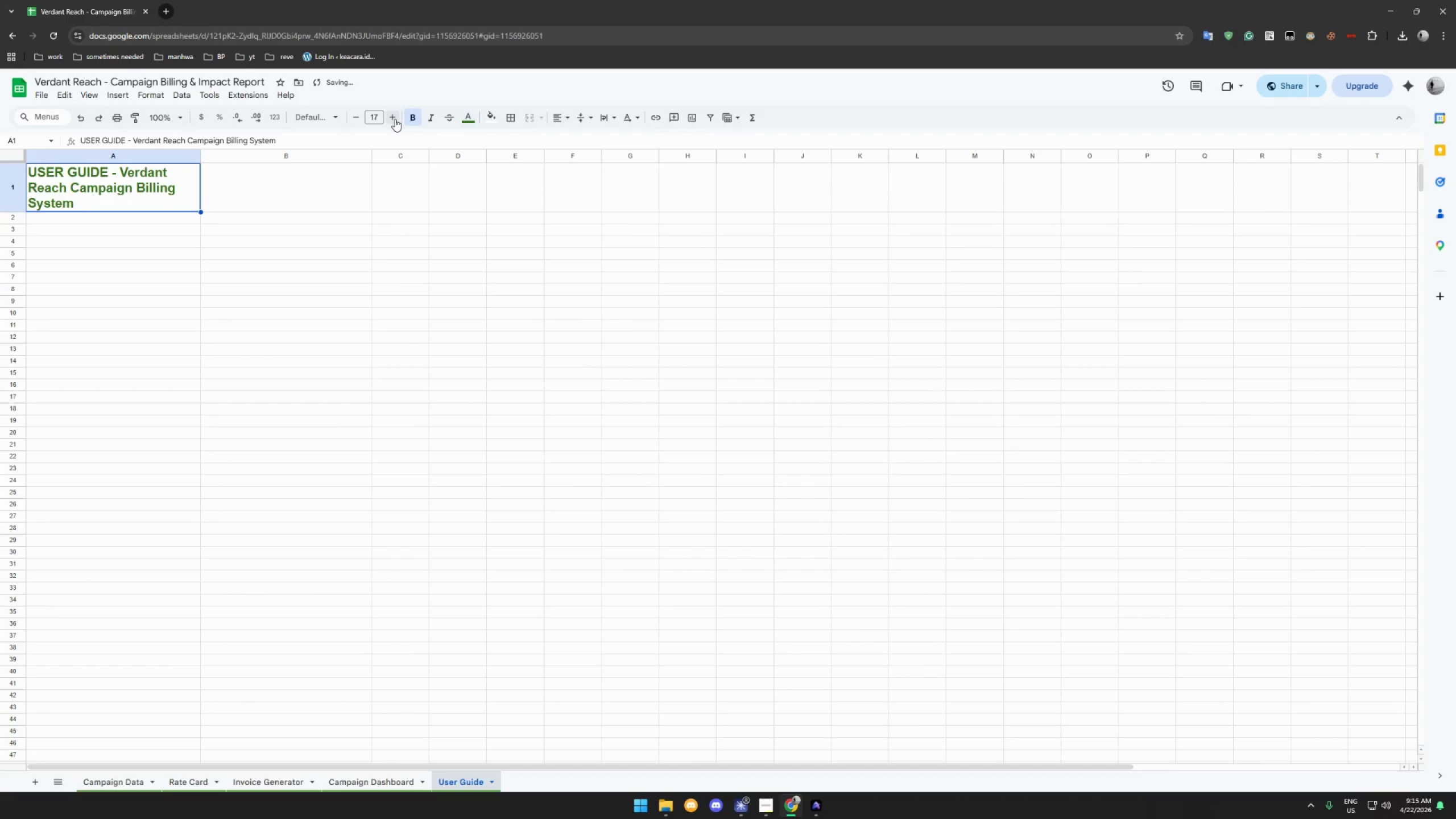 
left_click([395, 119])
 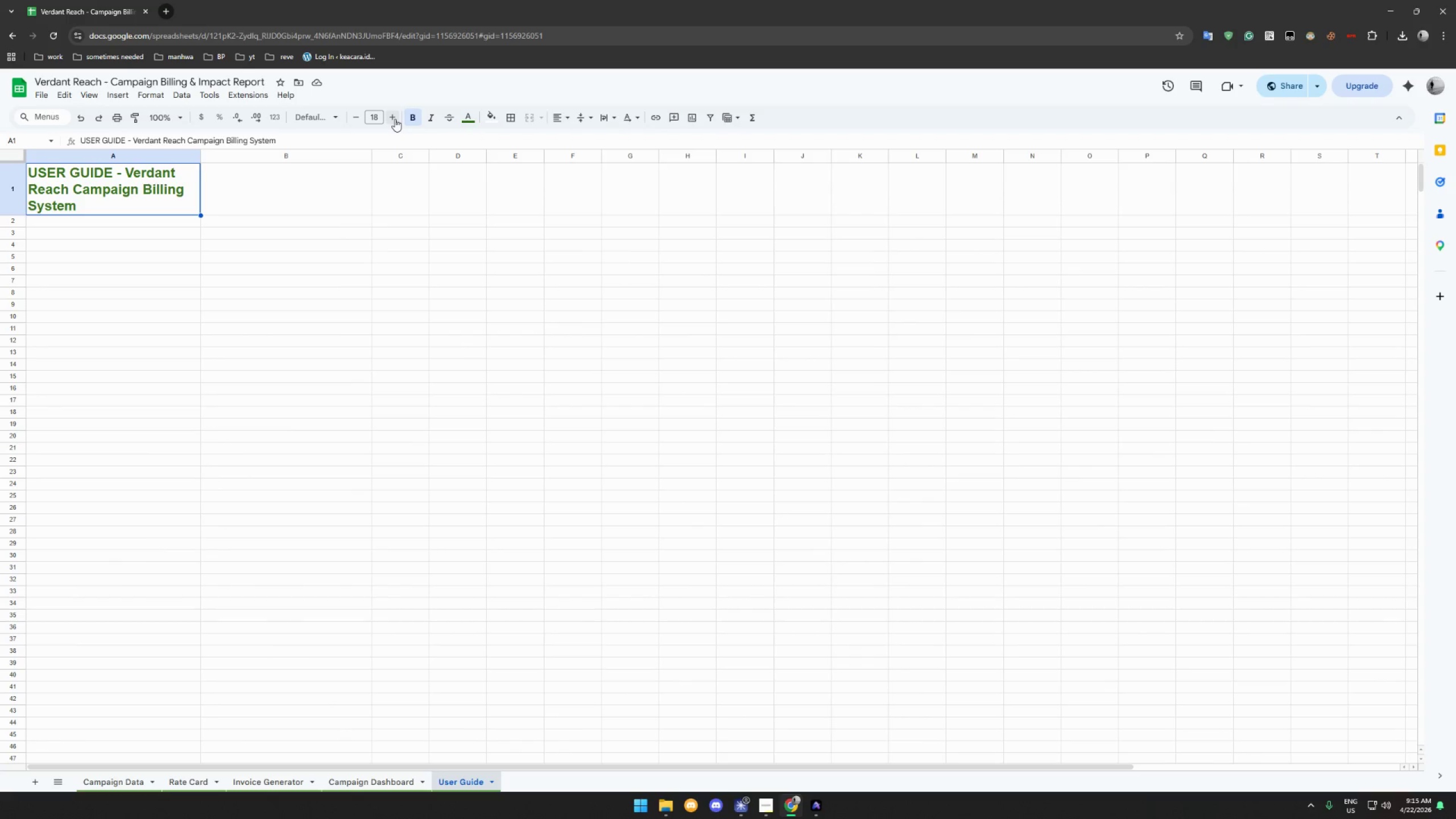 
wait(7.41)
 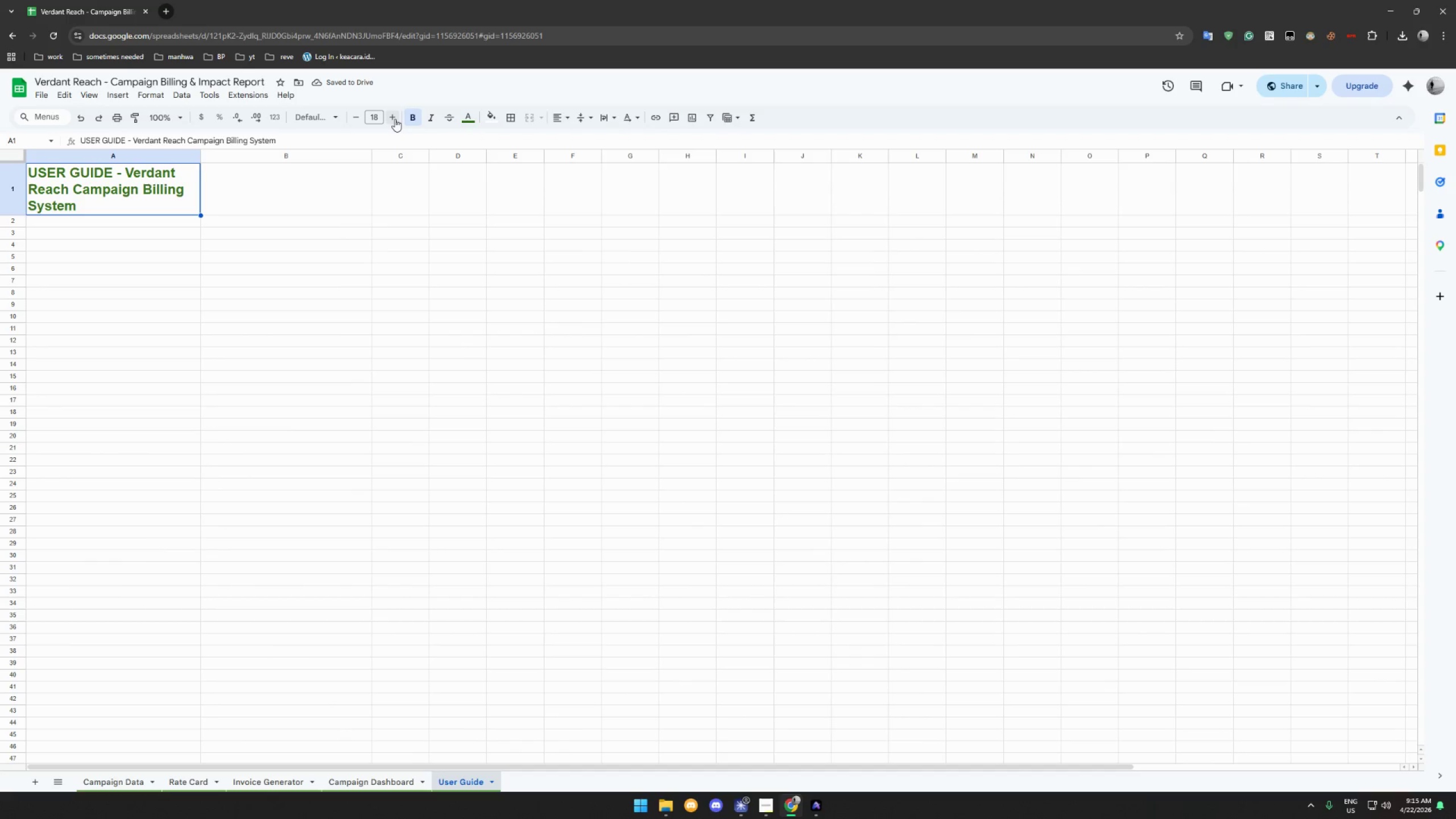 
left_click_drag(start_coordinate=[198, 157], to_coordinate=[217, 156])
 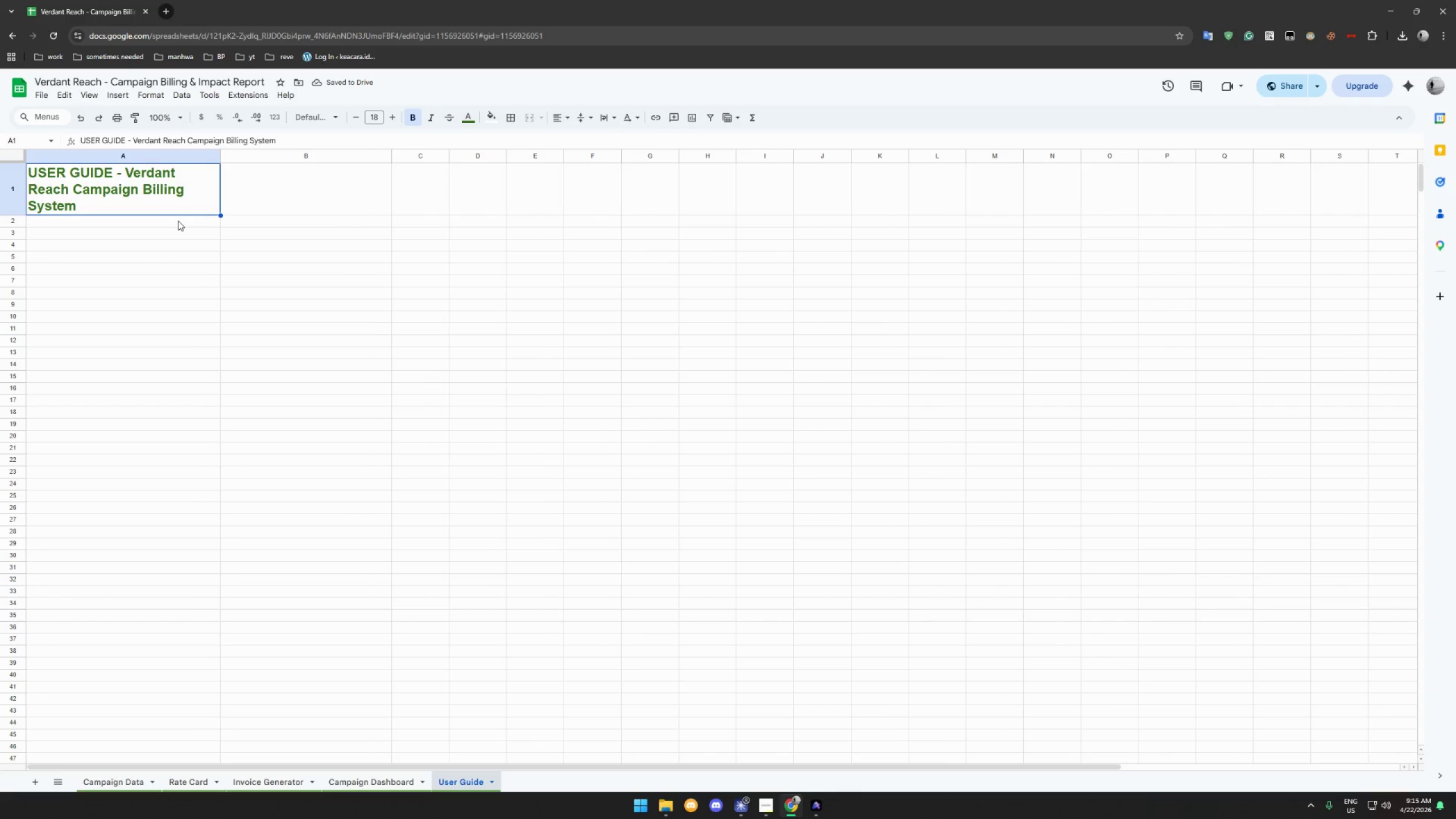 
wait(9.03)
 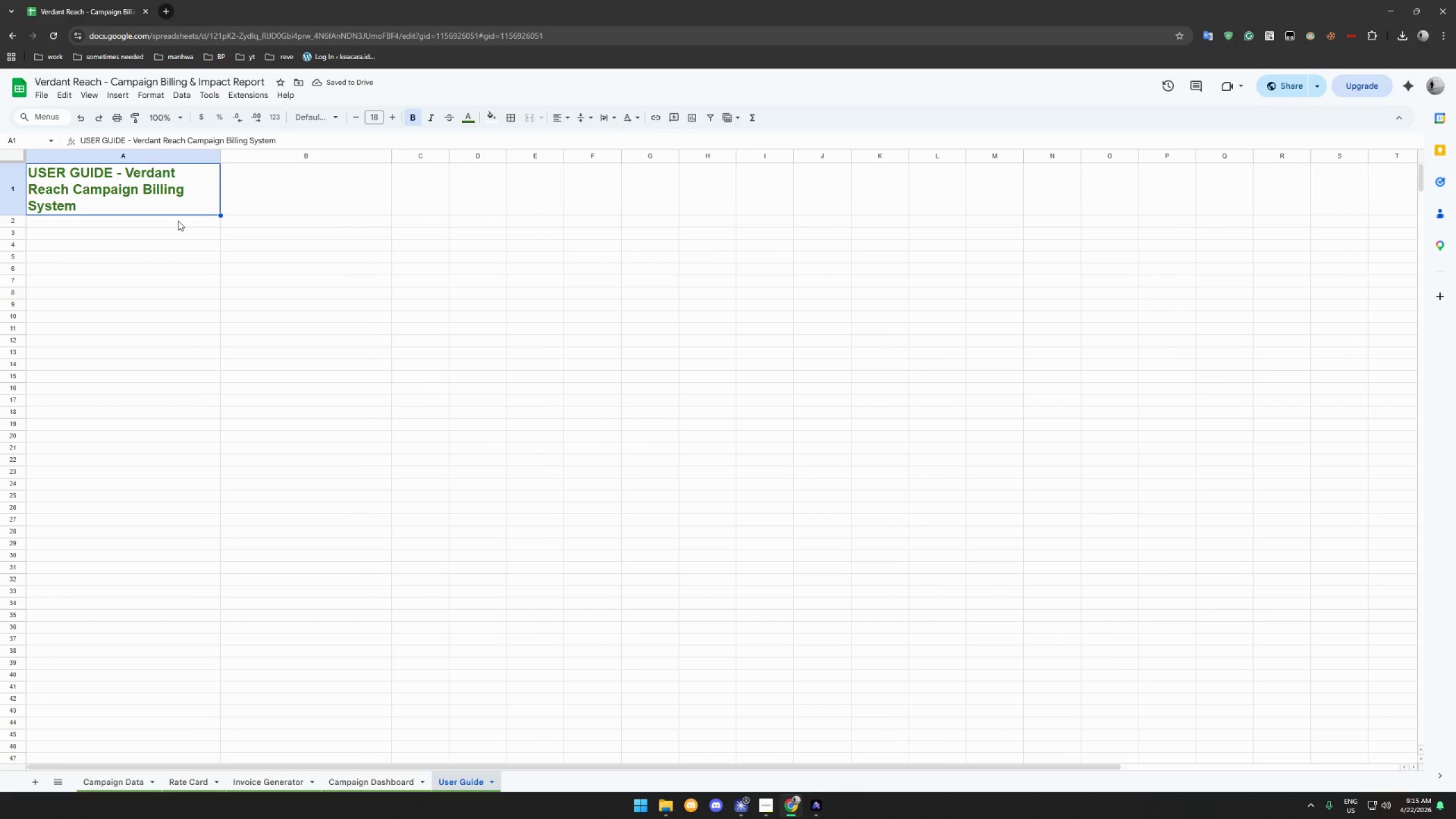 
double_click([83, 236])
 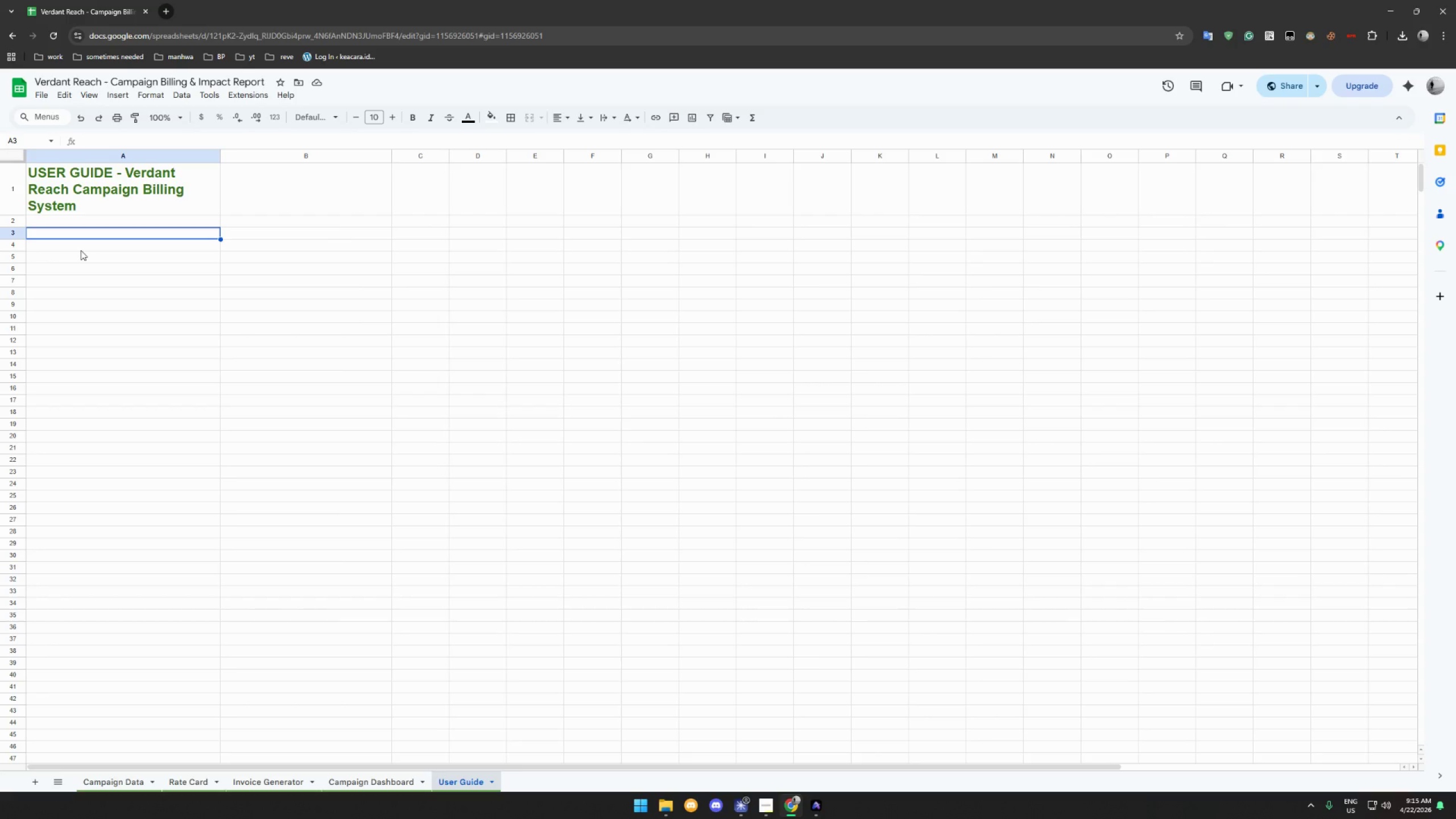 
left_click([81, 250])
 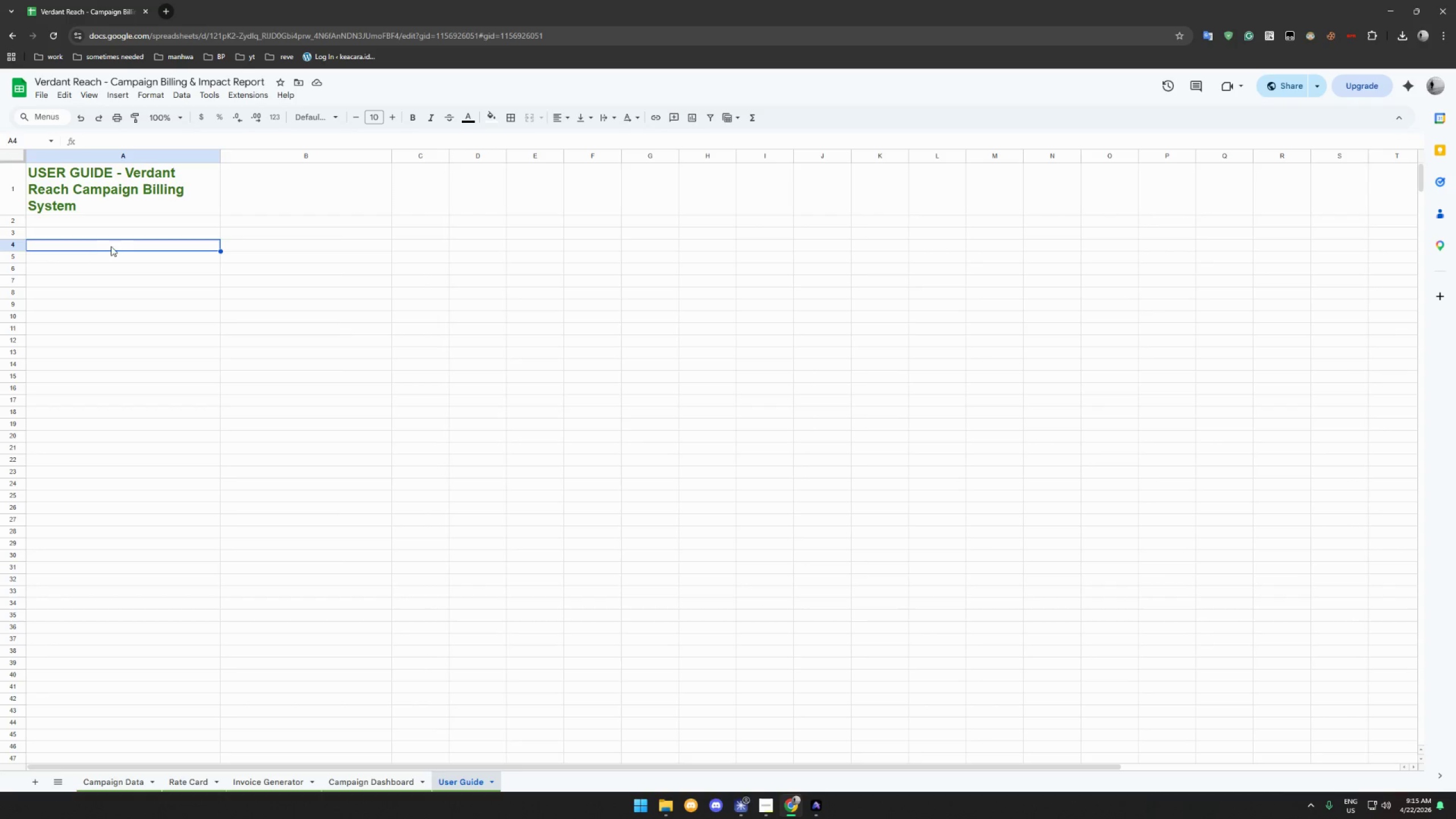 
left_click([91, 239])
 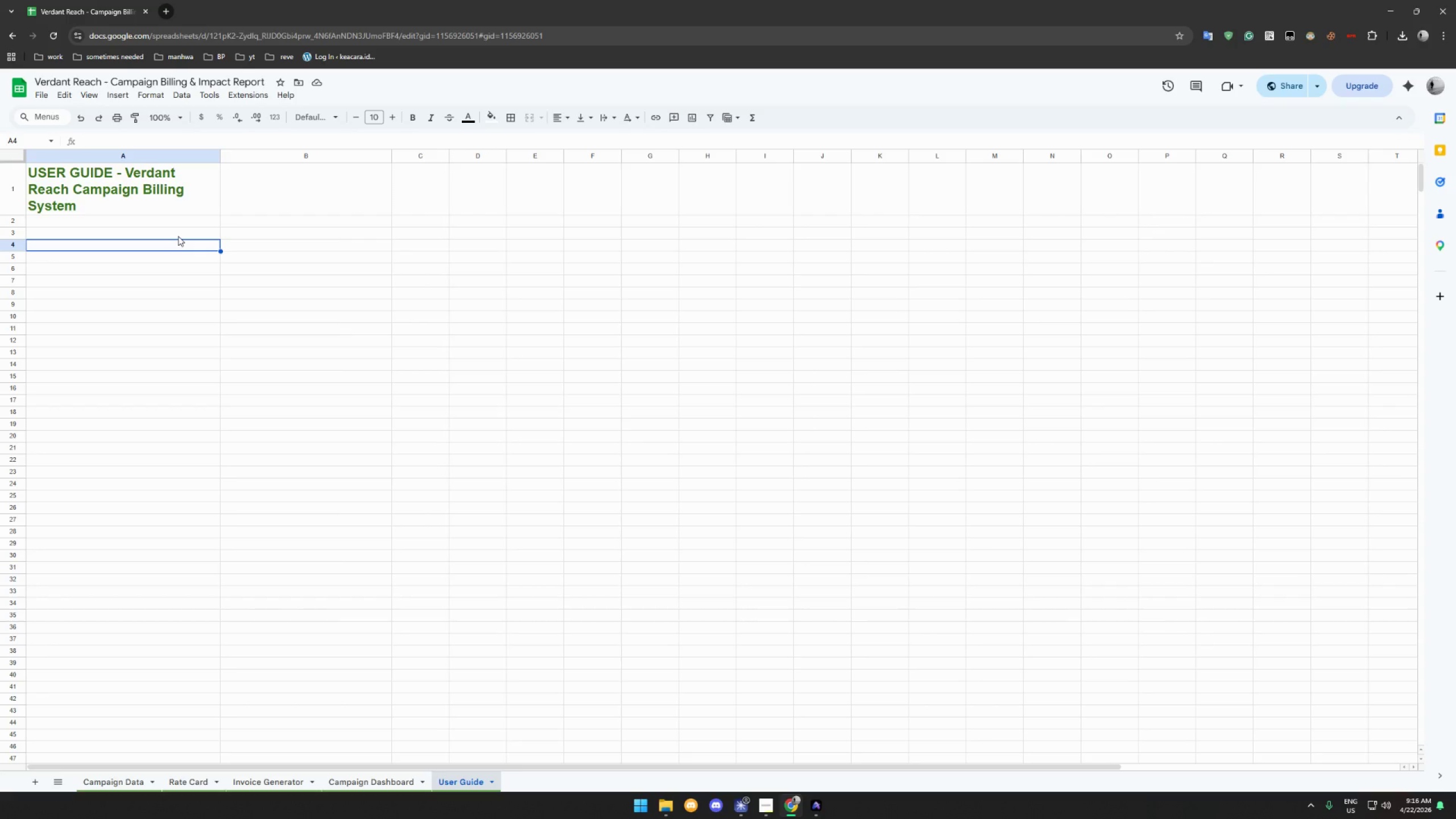 
wait(30.92)
 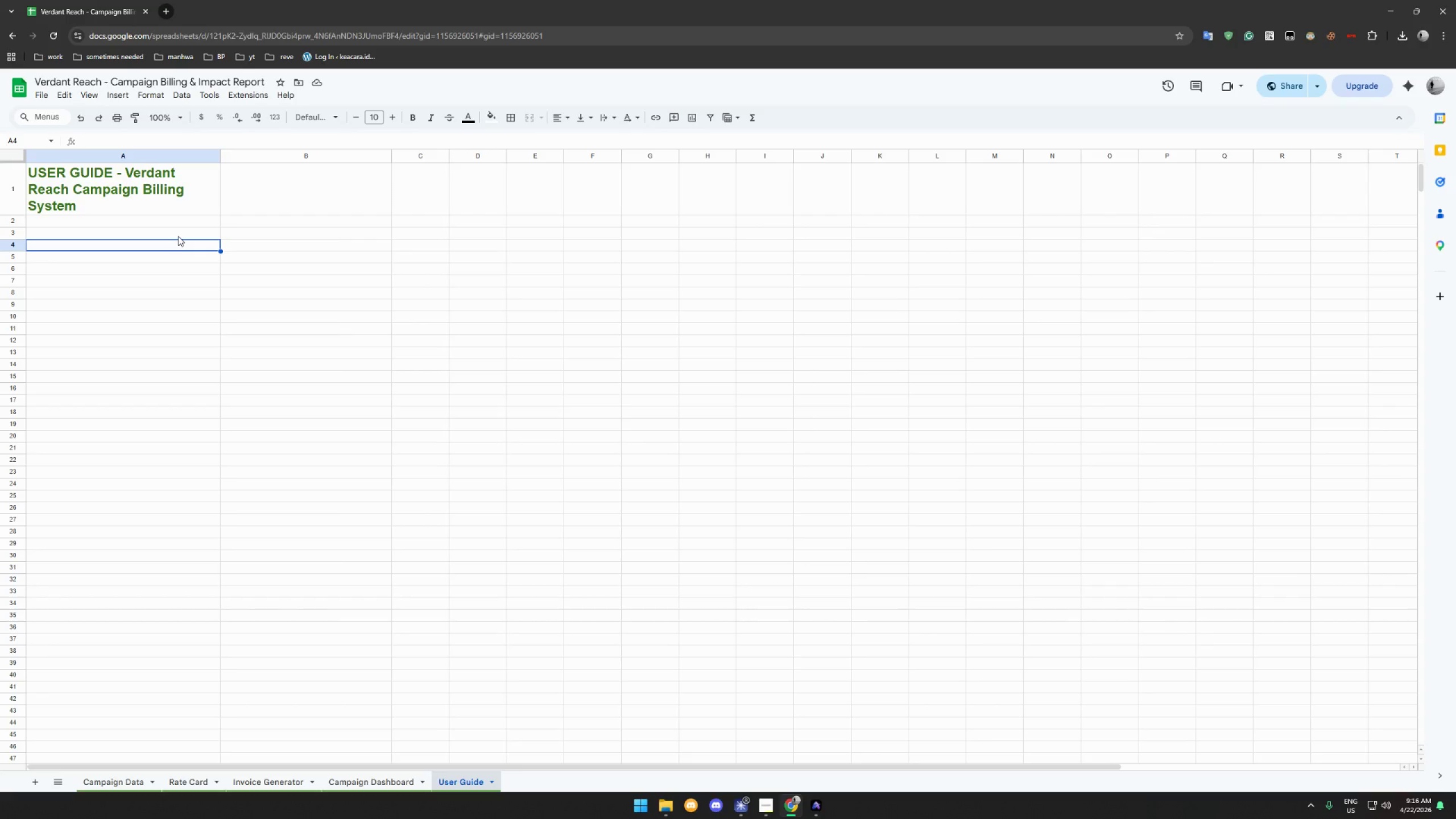 
left_click_drag(start_coordinate=[165, 245], to_coordinate=[451, 247])
 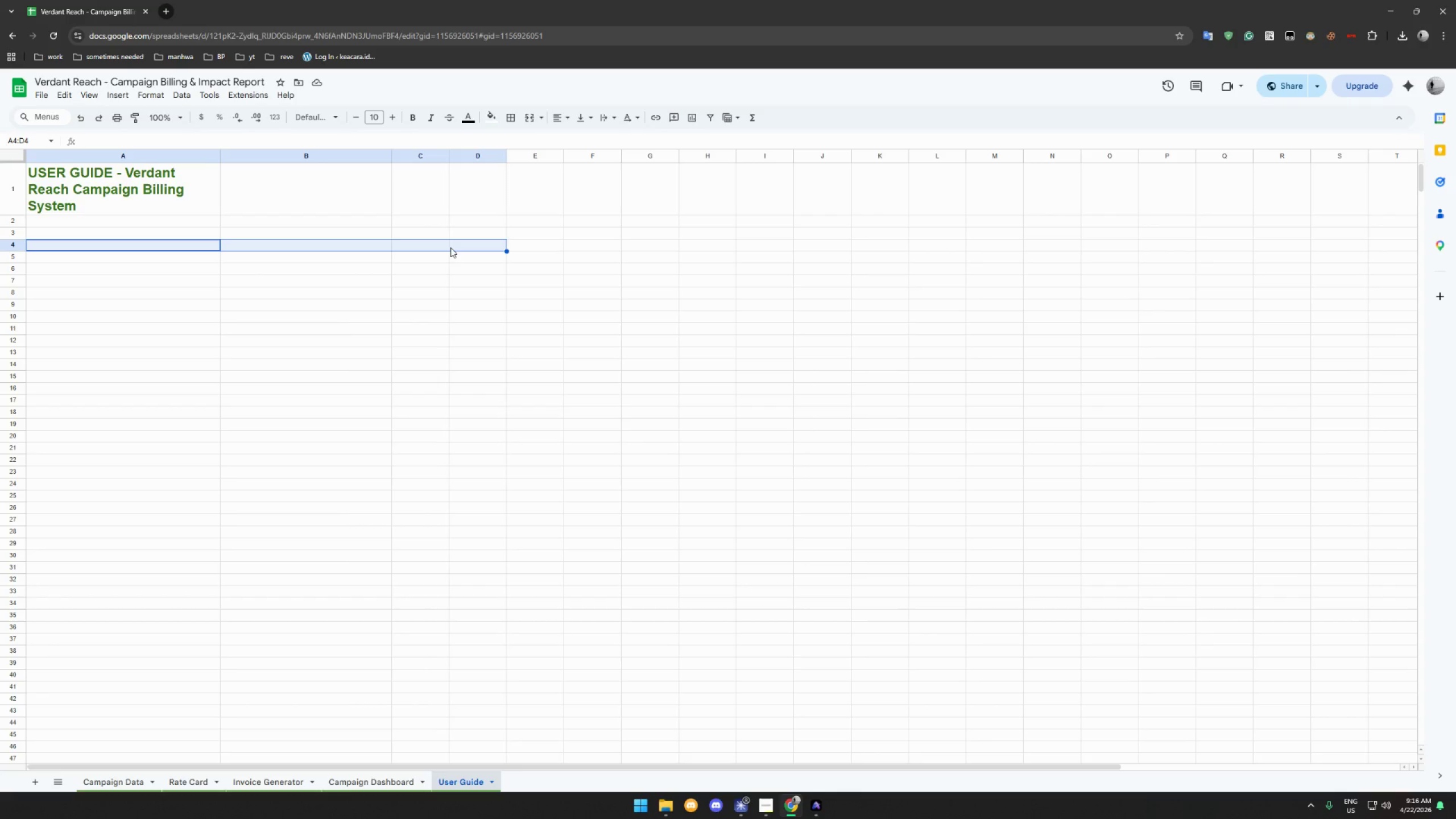 
wait(6.19)
 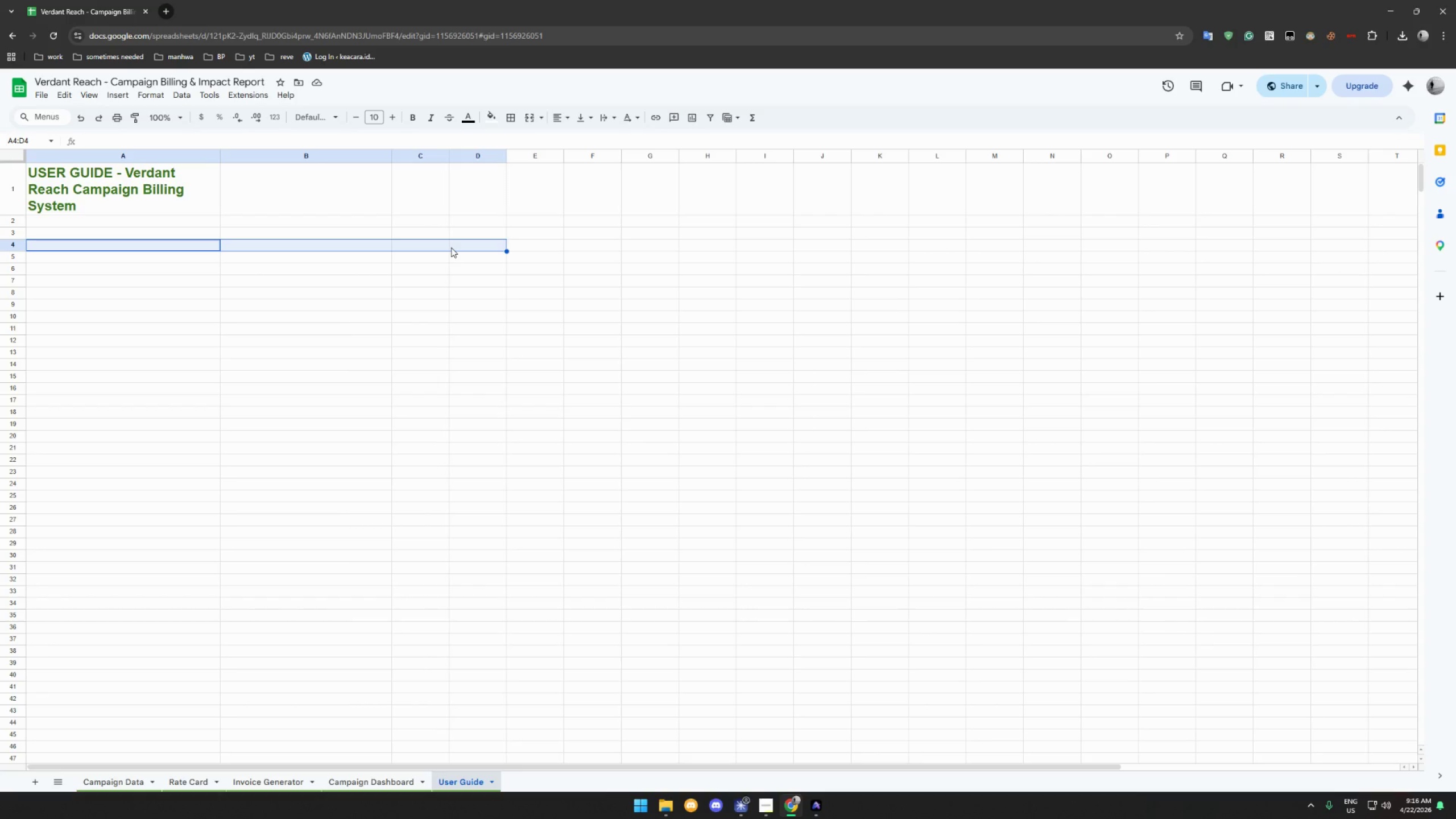 
left_click([452, 250])
 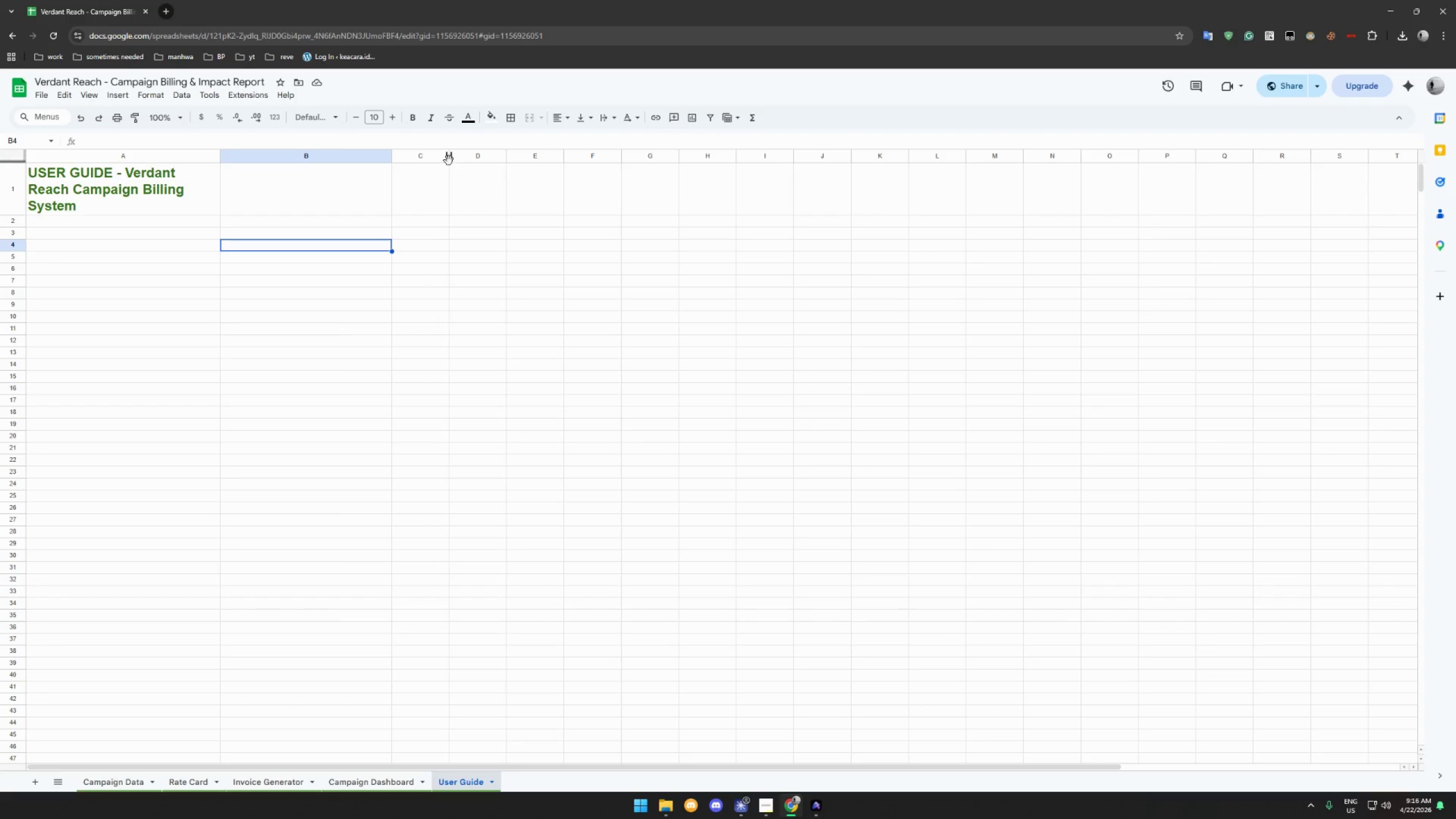 
left_click_drag(start_coordinate=[449, 160], to_coordinate=[564, 167])
 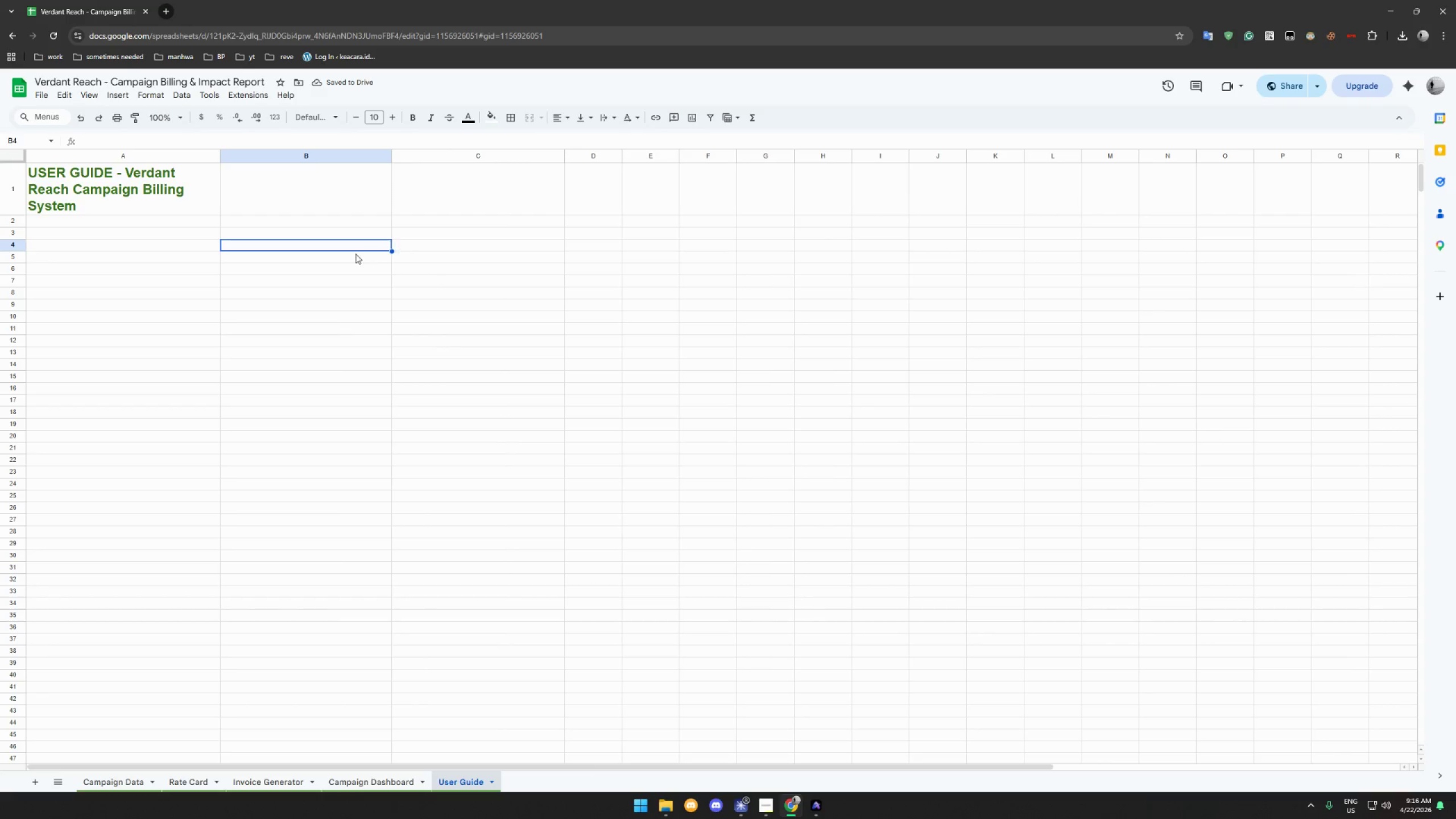 
left_click_drag(start_coordinate=[155, 245], to_coordinate=[480, 245])
 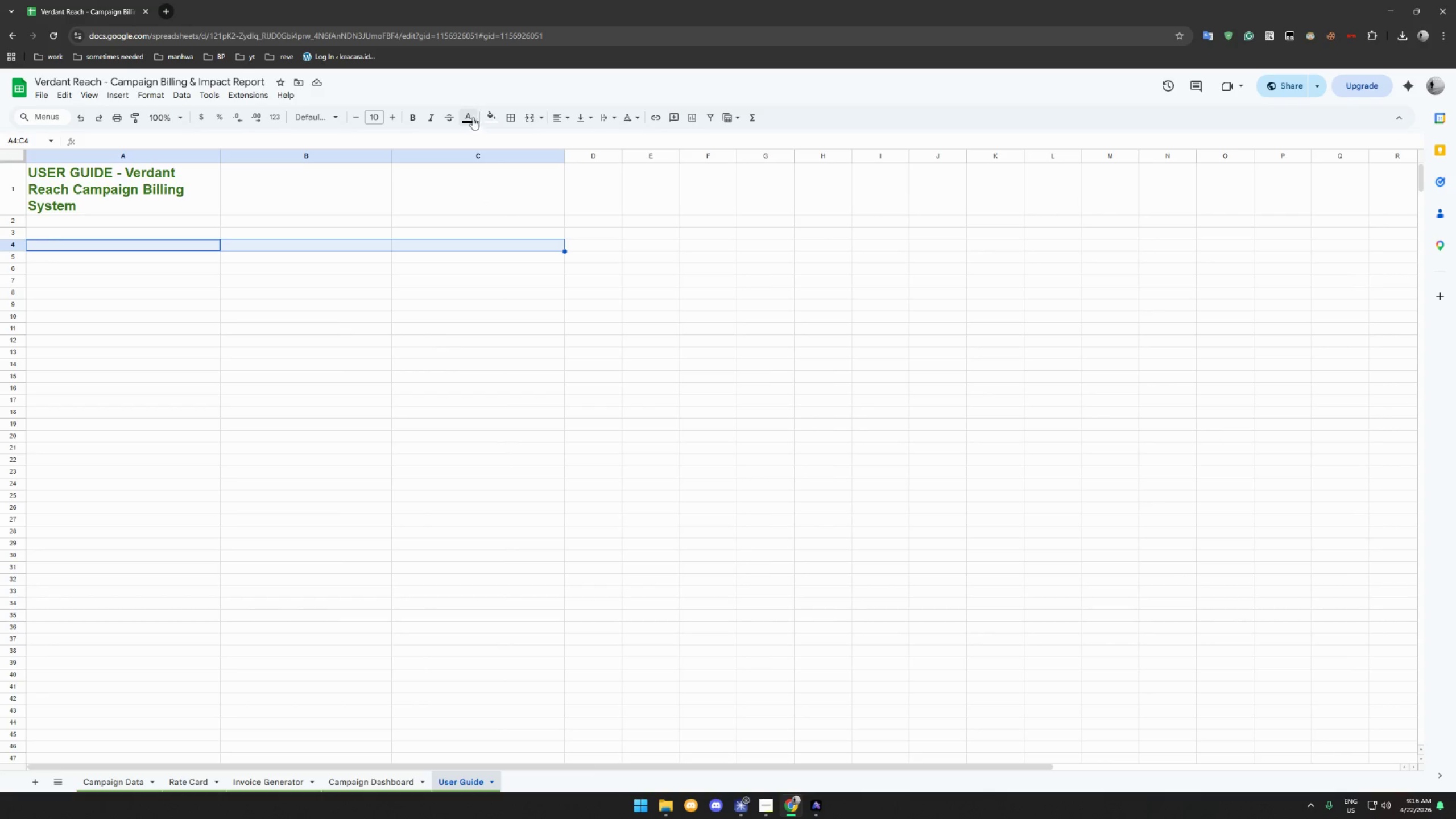 
left_click([491, 116])
 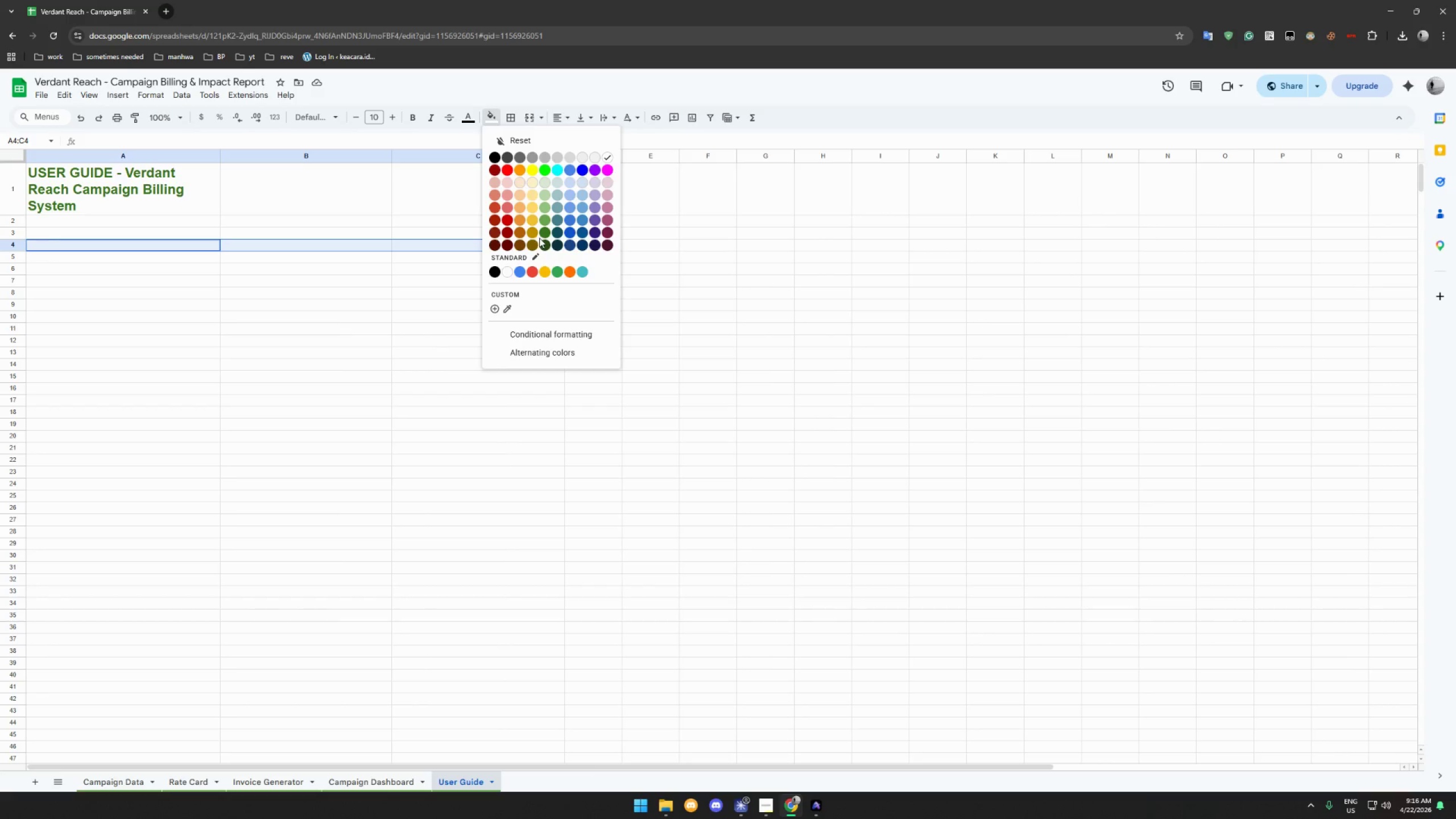 
left_click([543, 233])
 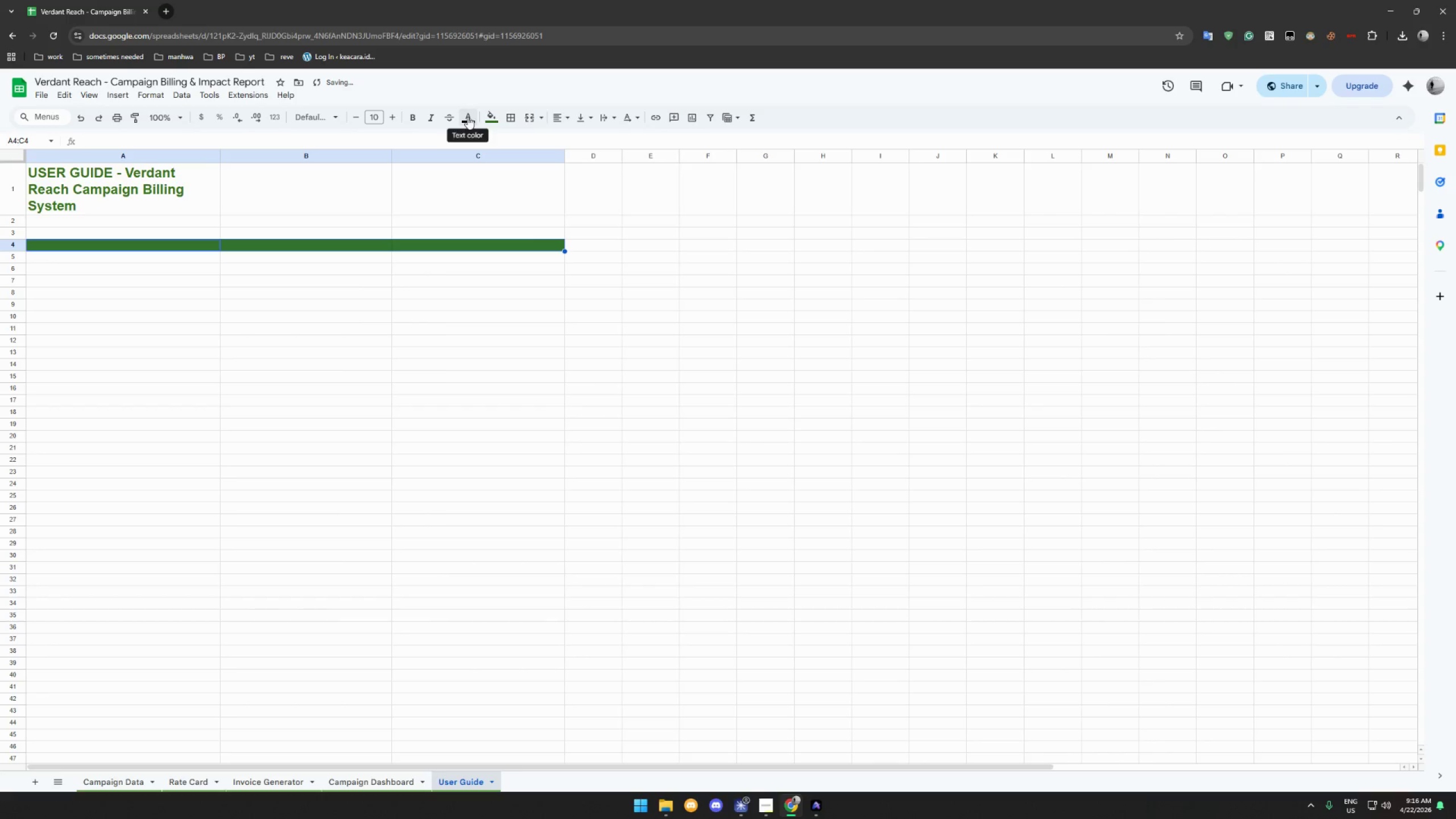 
left_click([468, 117])
 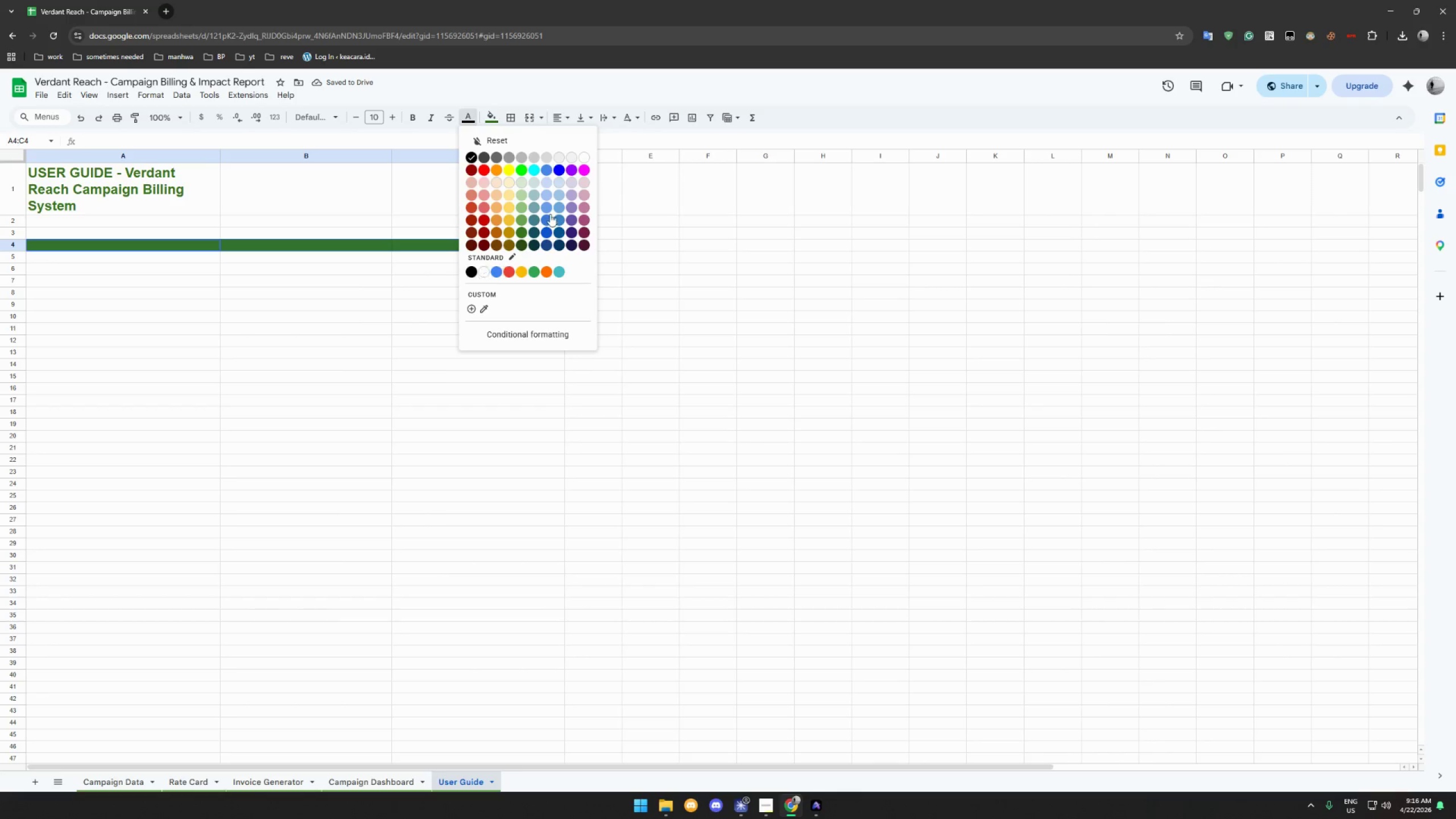 
left_click([582, 157])
 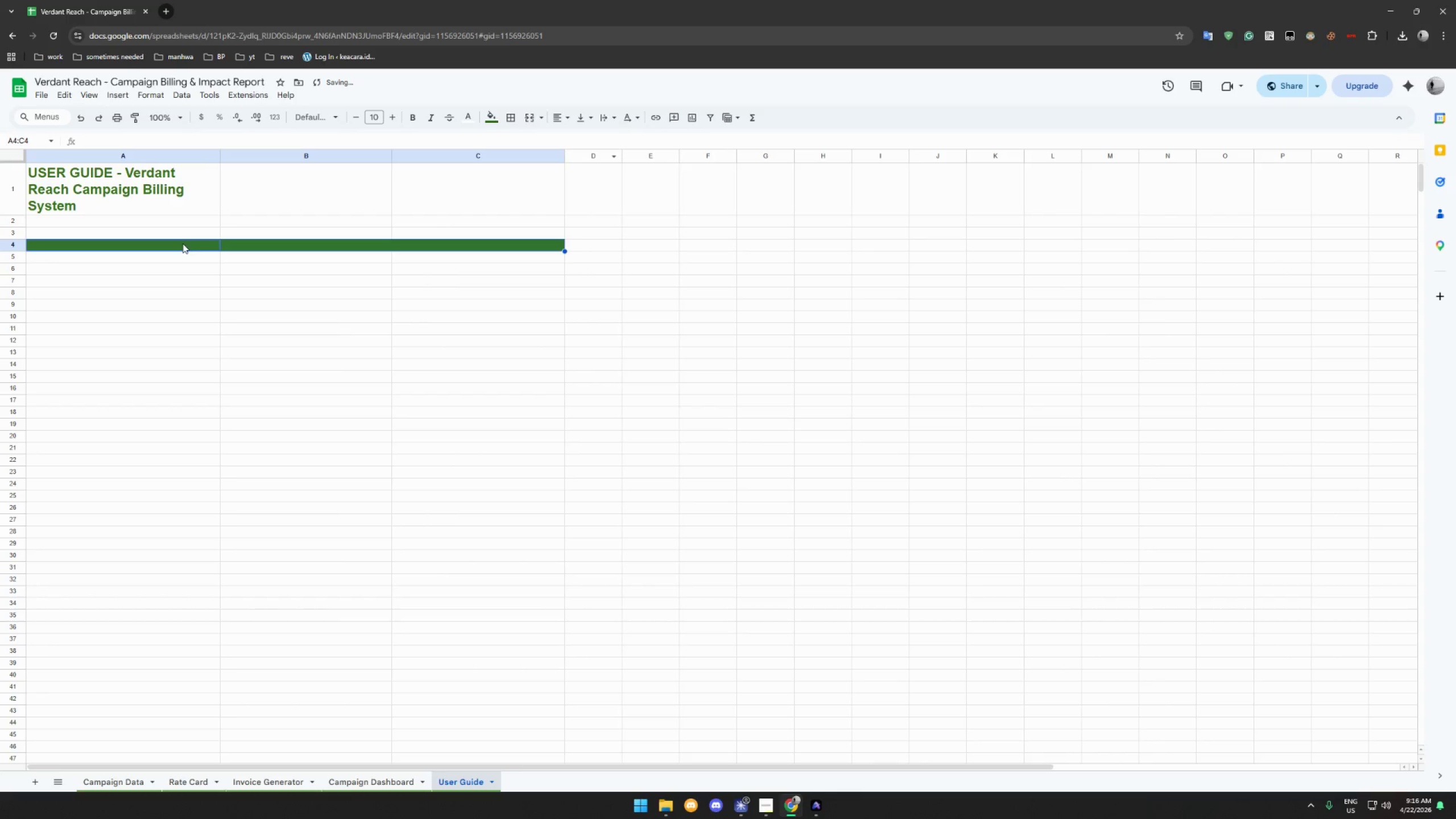 
left_click([183, 243])
 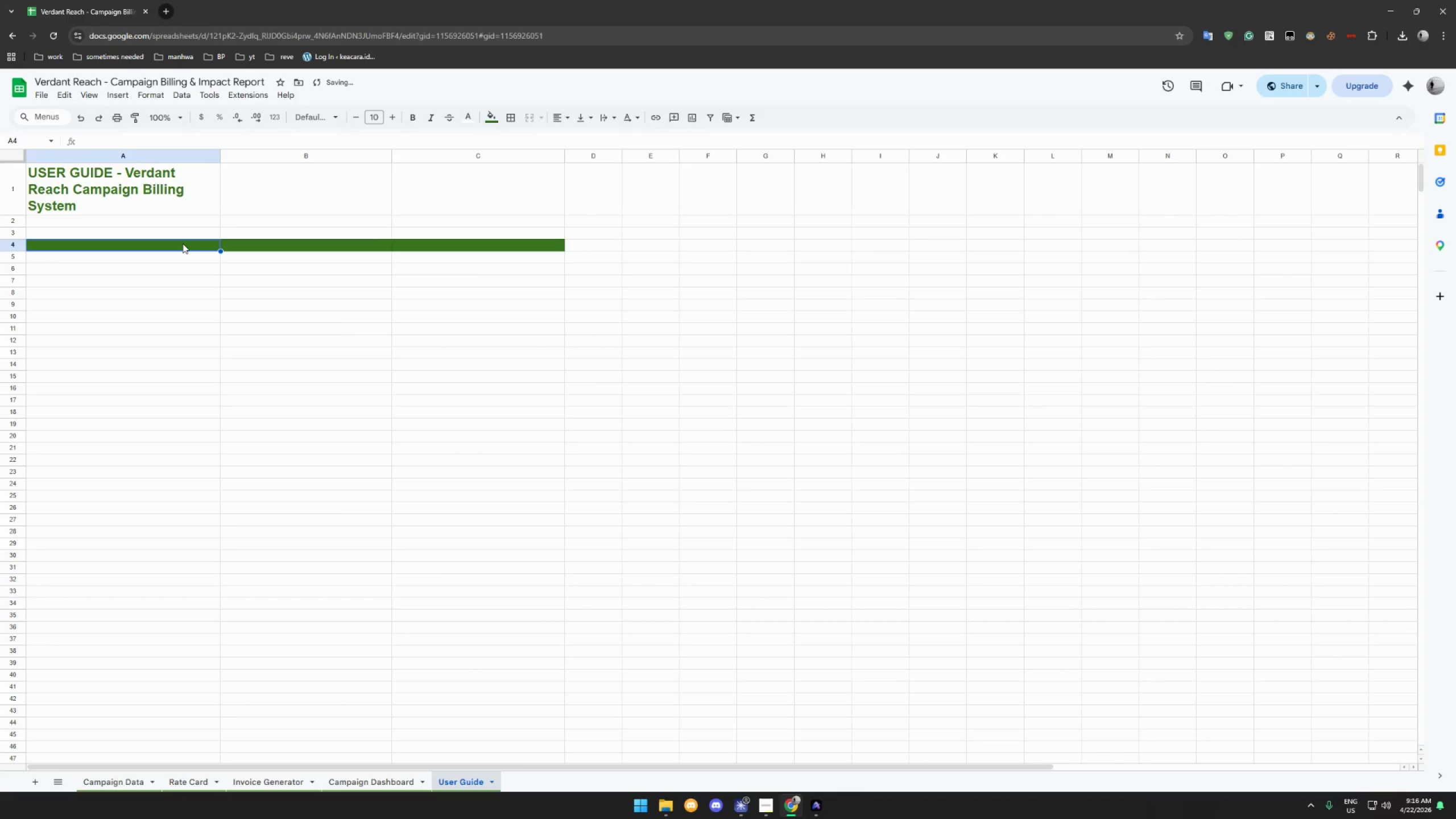 
type(OVERVIEW)
 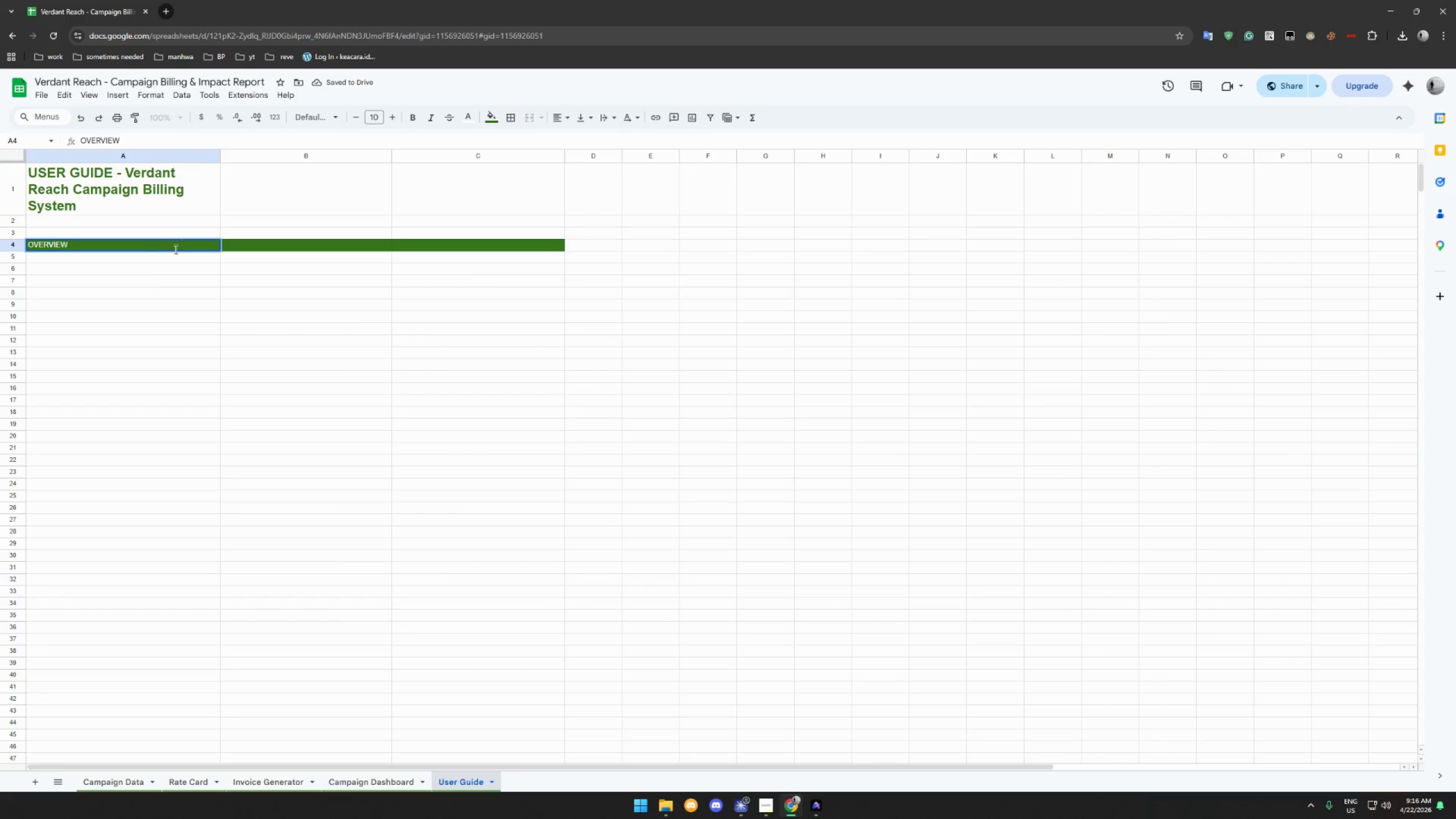 
left_click([134, 286])
 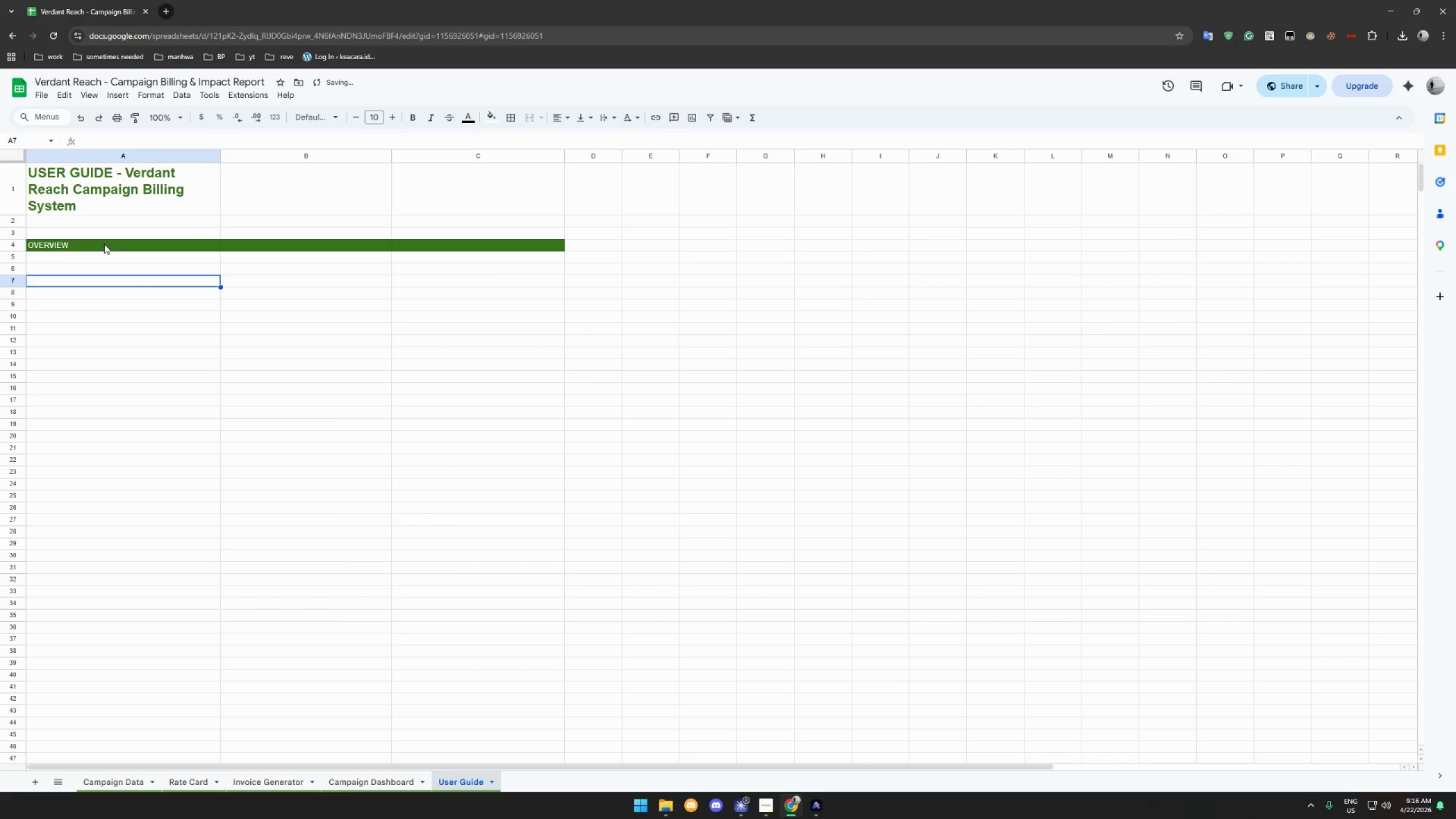 
left_click([105, 242])
 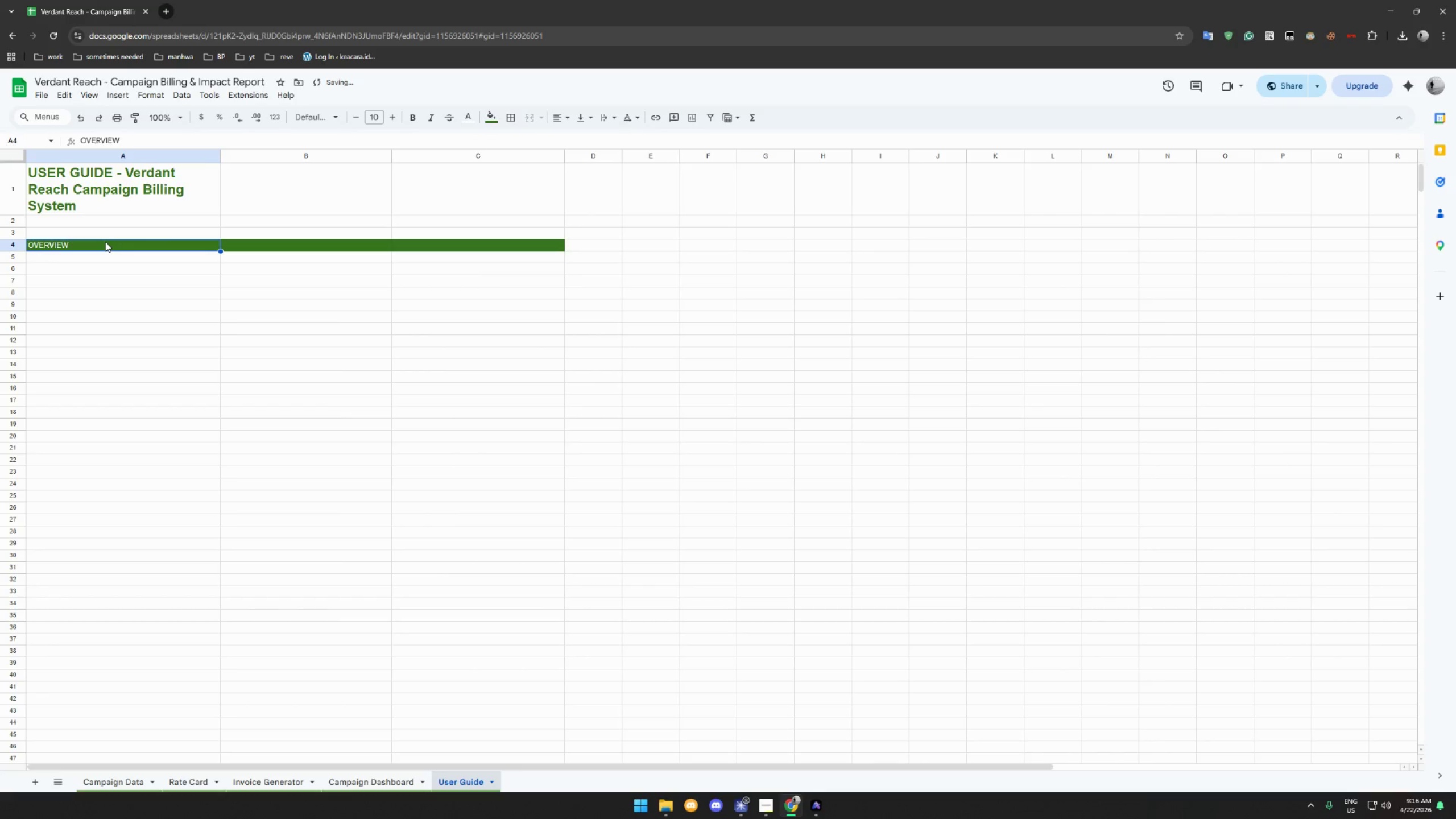 
key(Control+B)
 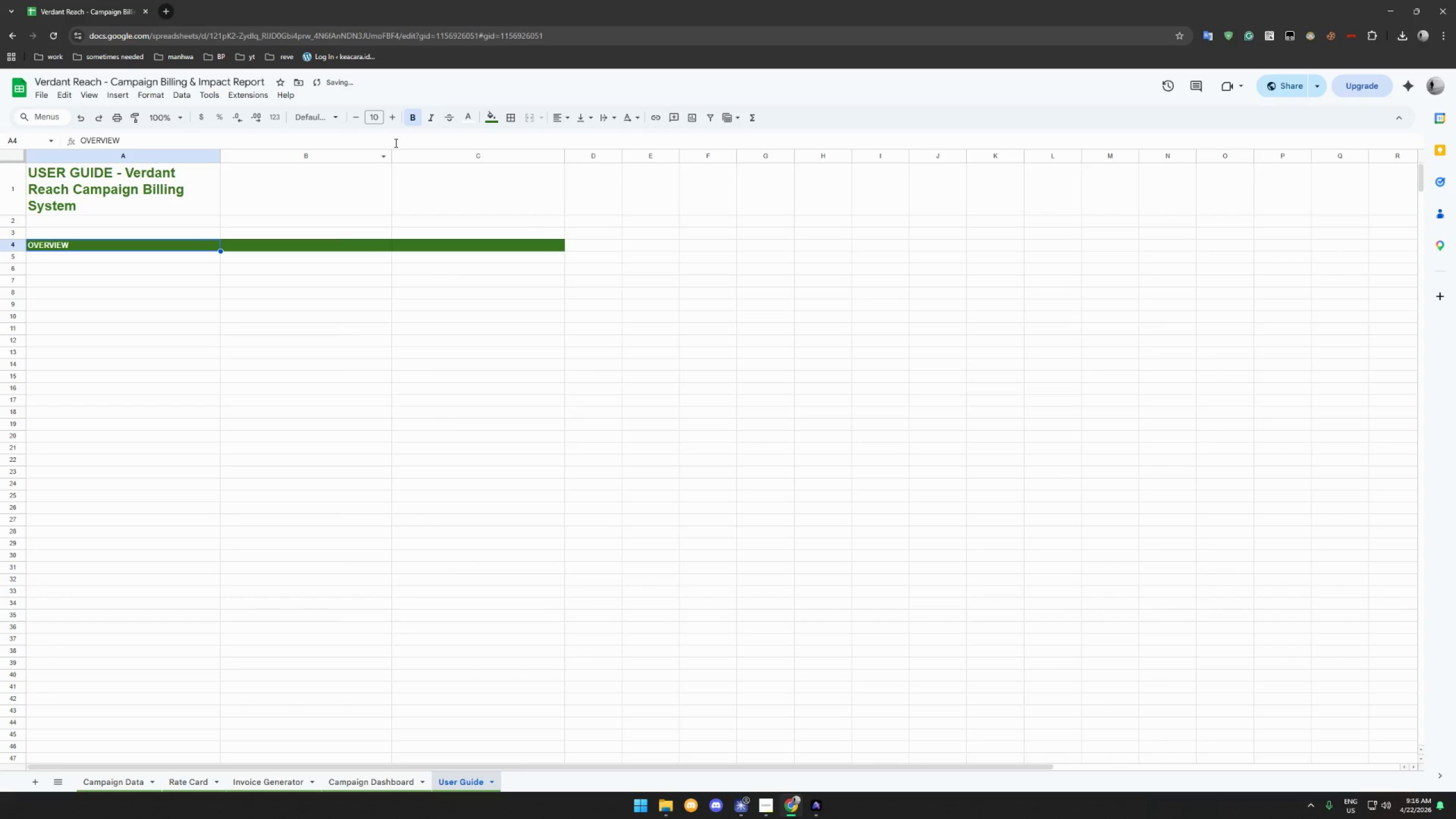 
left_click([146, 254])
 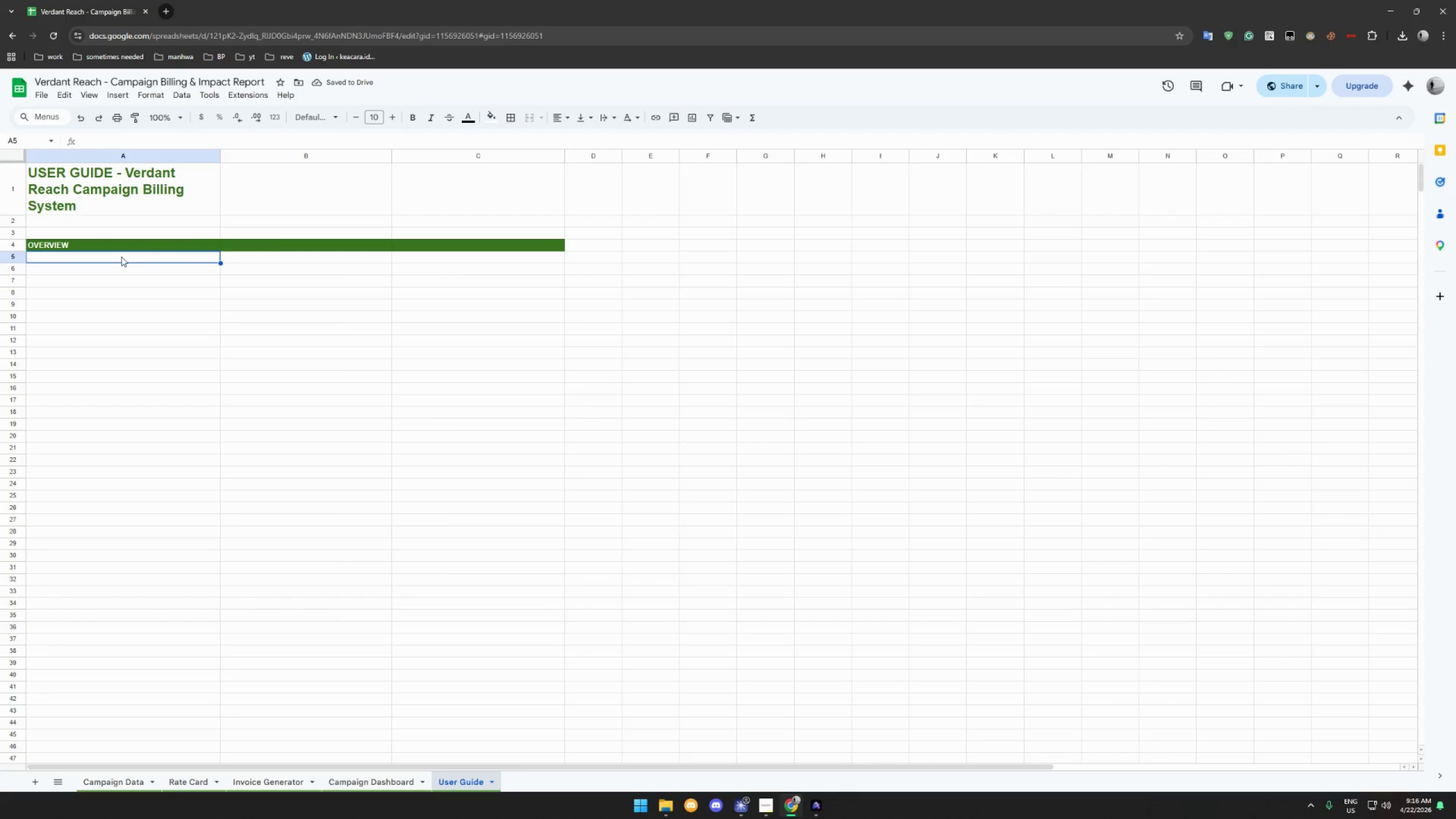 
left_click([121, 257])
 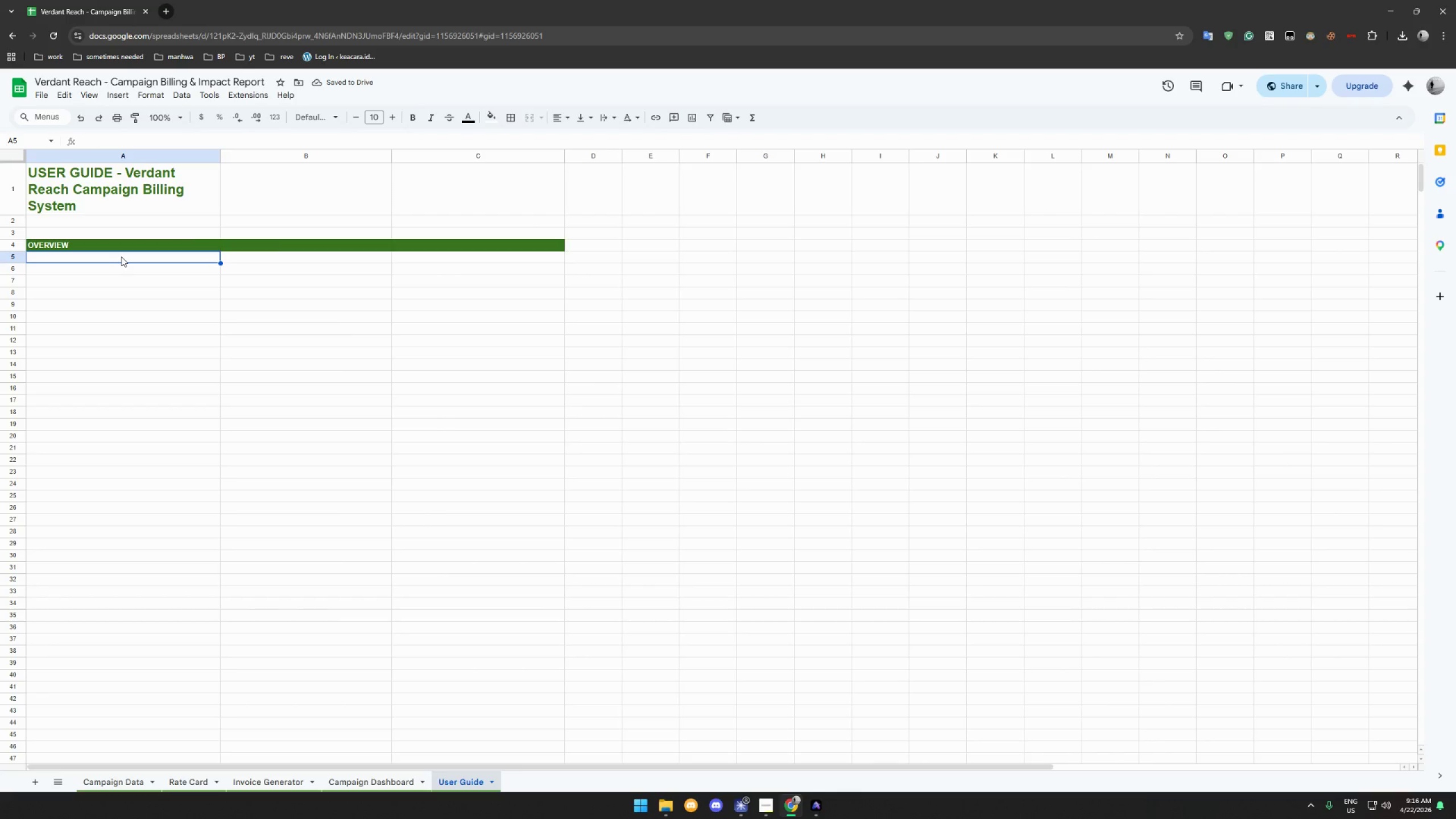 
type(This Spreadsheet M)
key(Backspace)
type(manages influencer and brand partner payouts for Verdant Reach's S)
key(Backspace)
type(sustainable fashion campaigns.)
 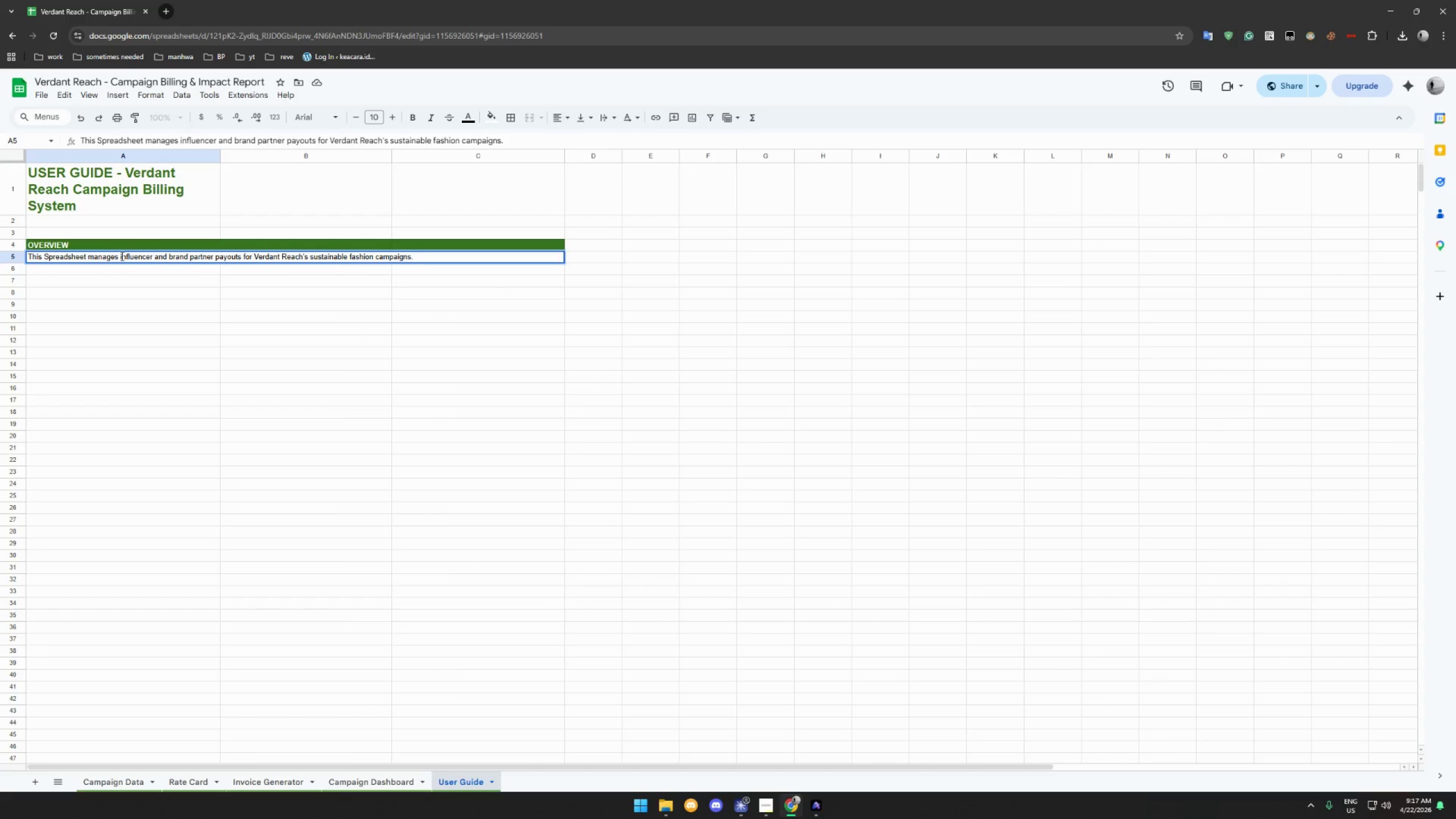 
key(Enter)
 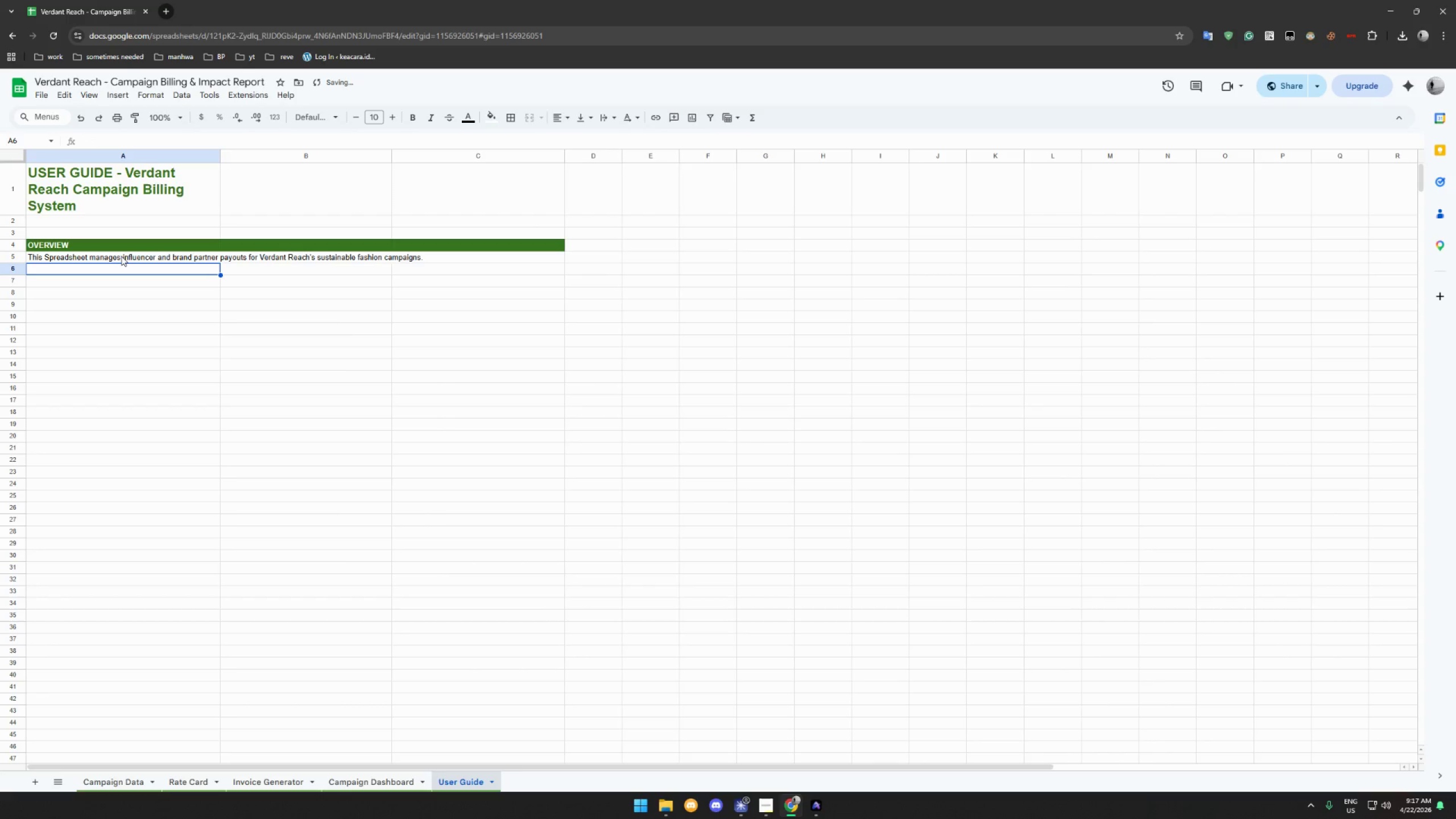 
hold_key(key=ShiftLeft, duration=0.66)
 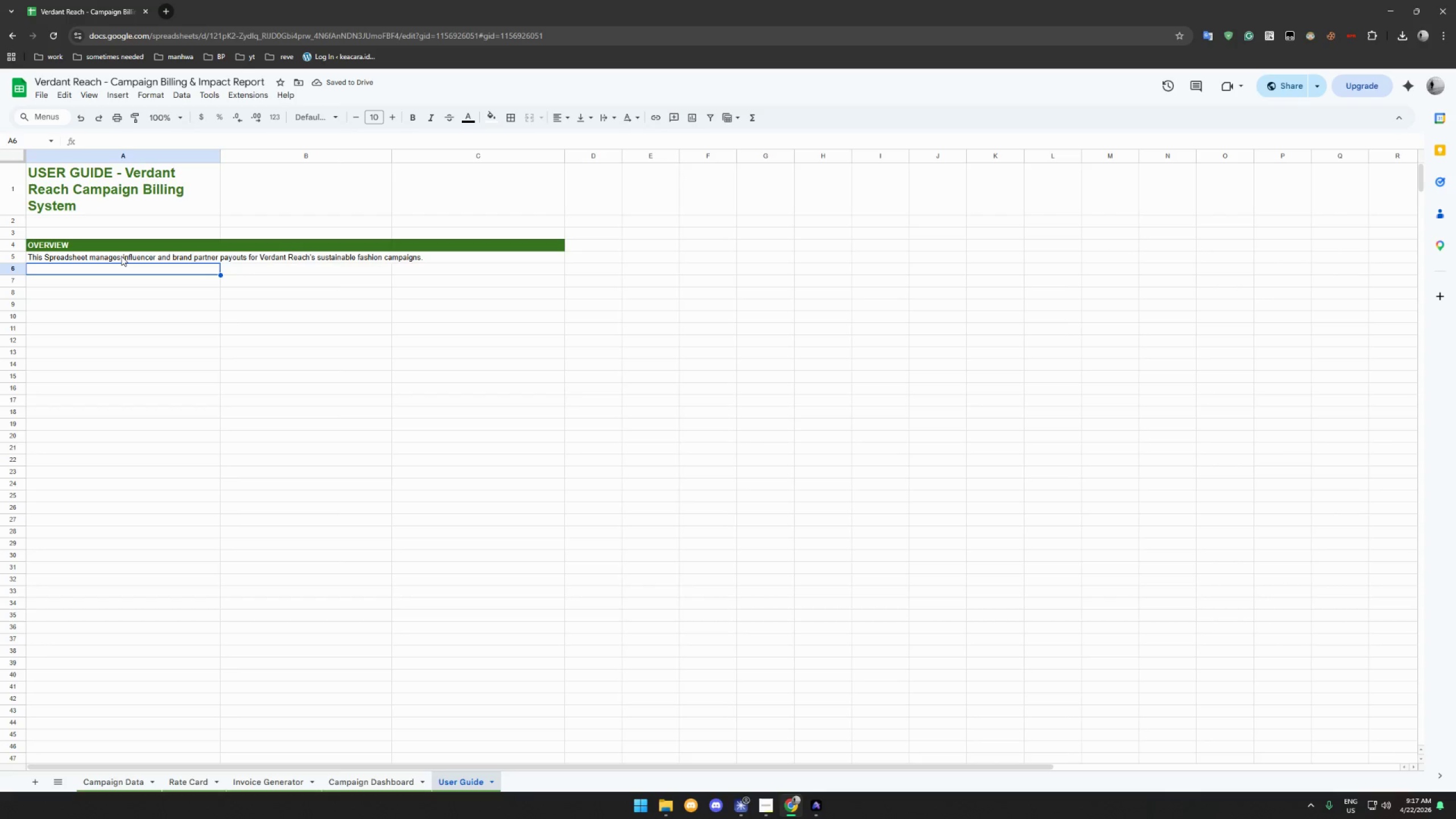 
type(It generates professional invoices, calculates tiered commissions n)
key(Backspace)
type(a)
key(Backspace)
key(Backspace)
type(, and visuzli)
key(Backspace)
key(Backspace)
key(Backspace)
type(alizes environmental impact)
 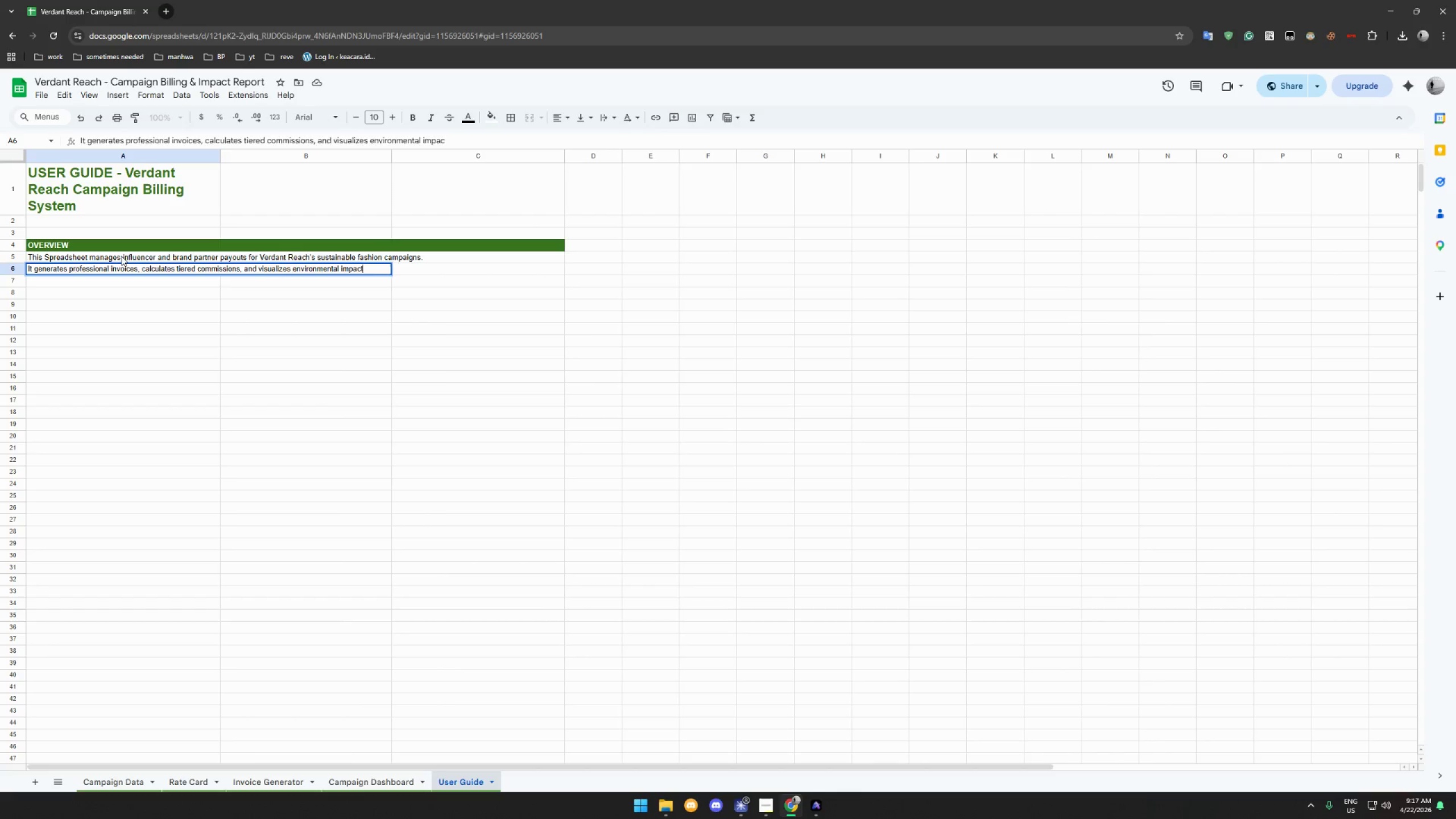 
key(Enter)
 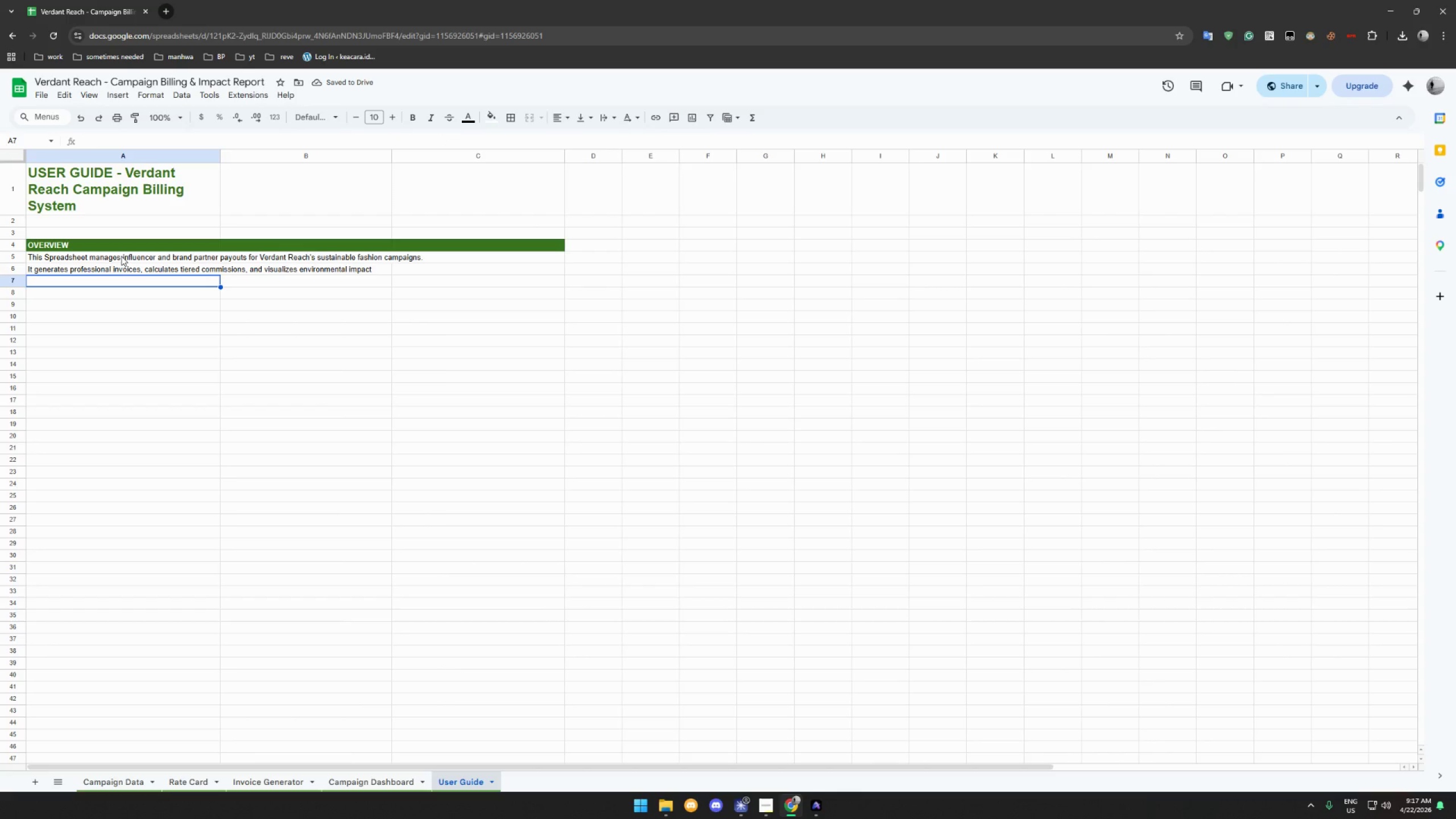 
left_click_drag(start_coordinate=[118, 255], to_coordinate=[529, 677])
 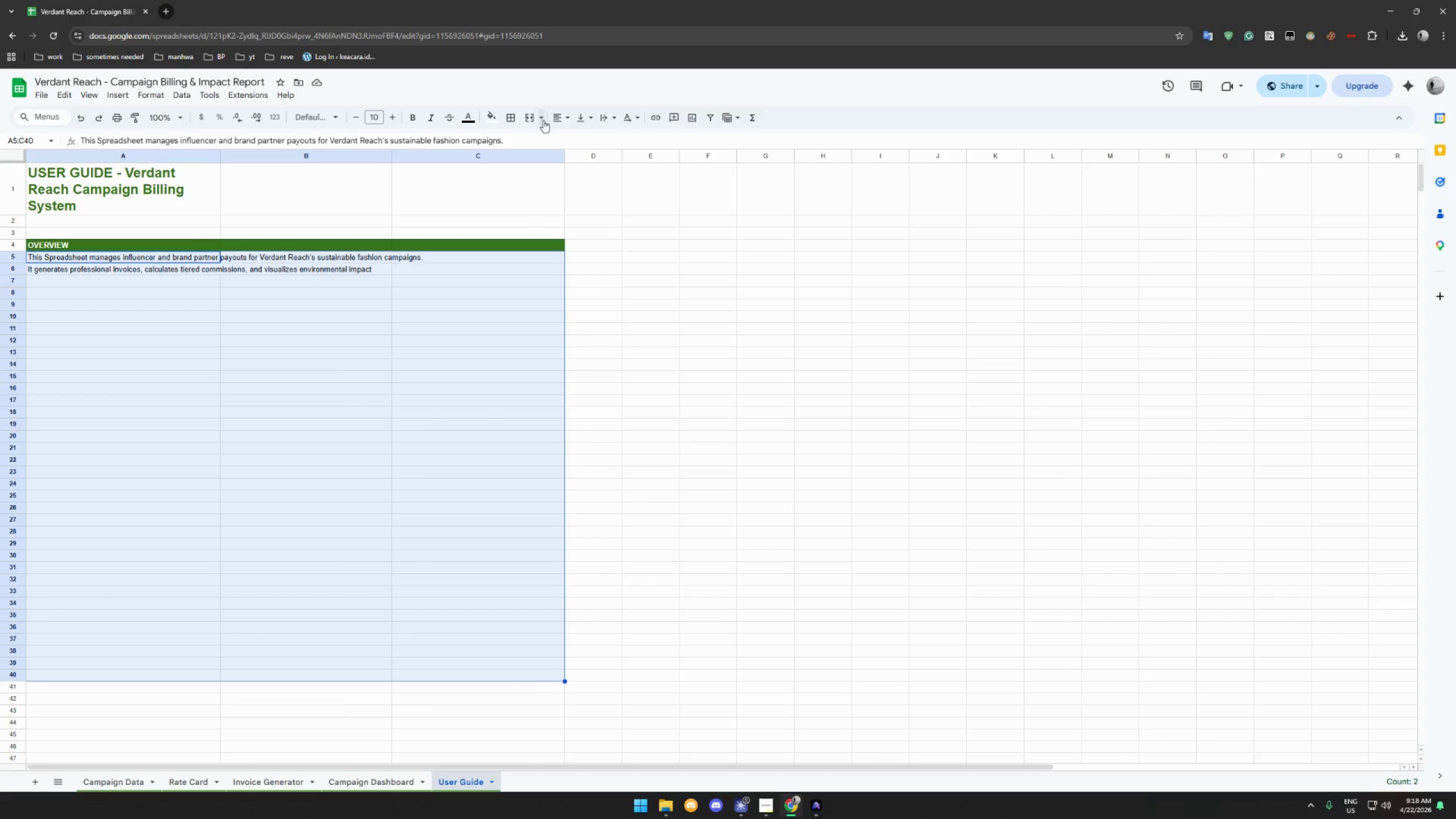 
left_click([609, 118])
 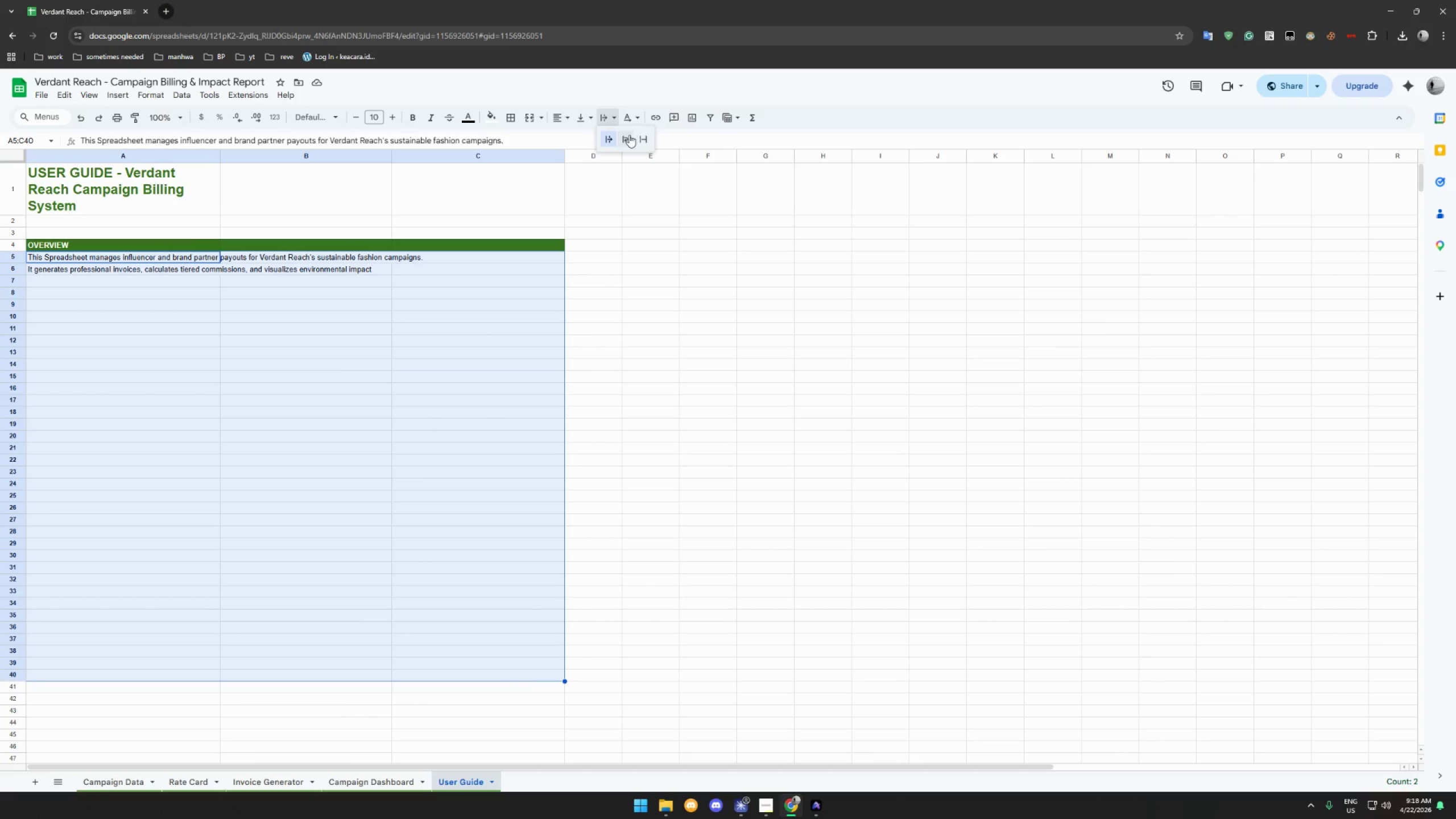 
left_click([626, 136])
 